 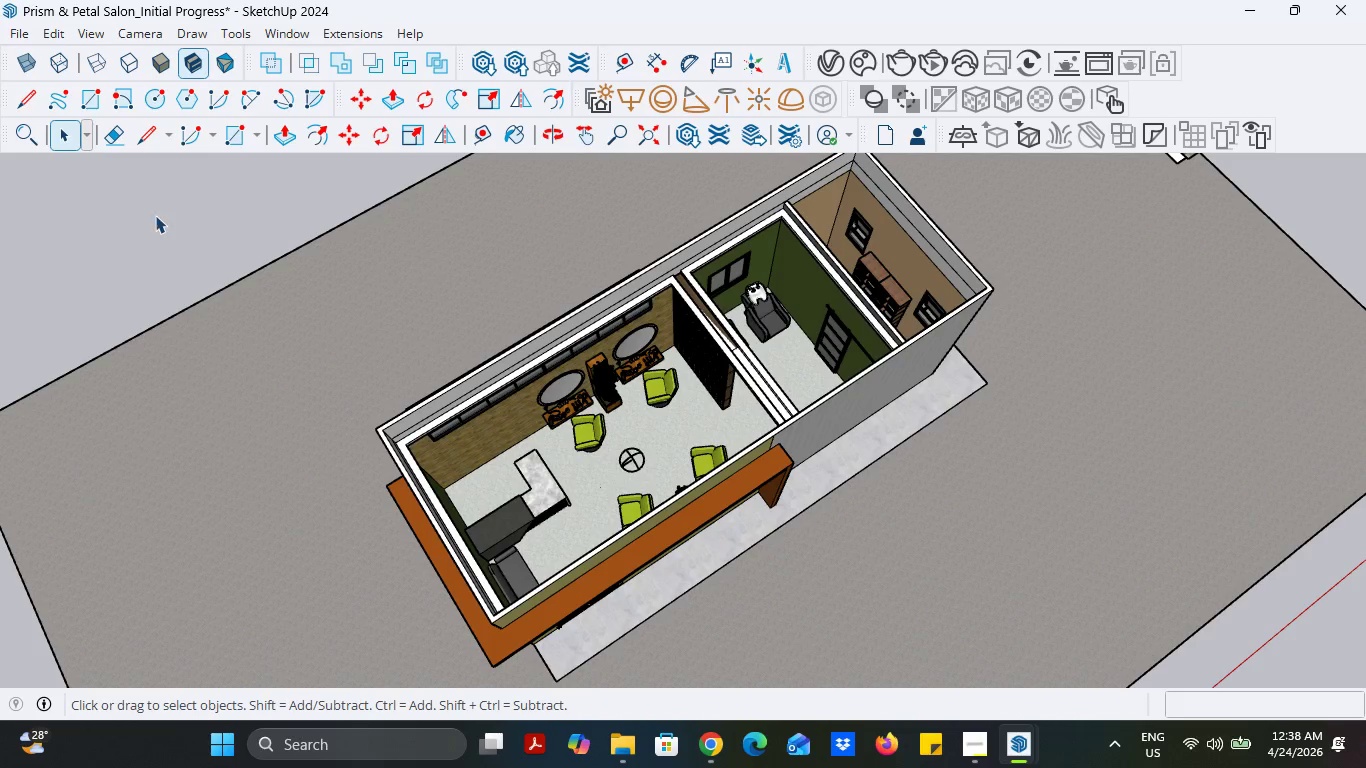 
left_click([160, 222])
 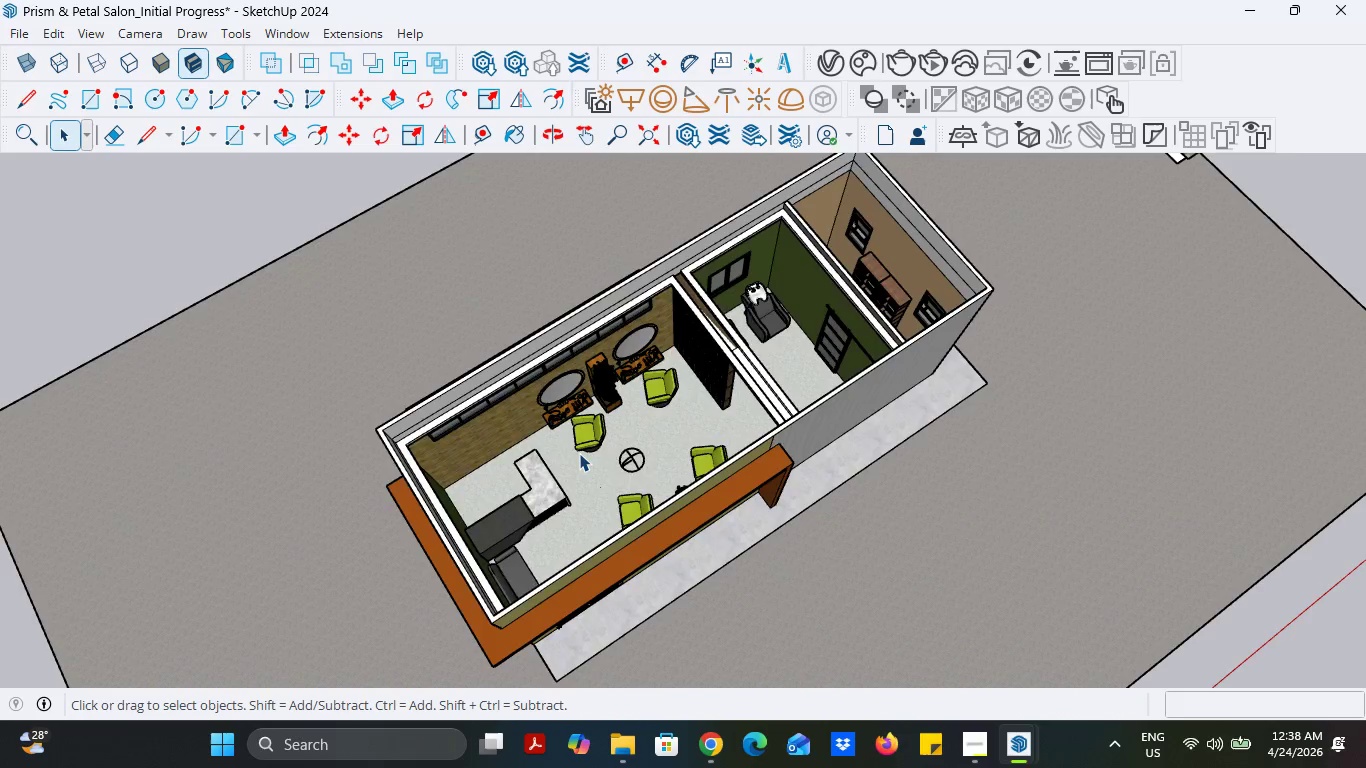 
scroll: coordinate [579, 457], scroll_direction: down, amount: 4.0
 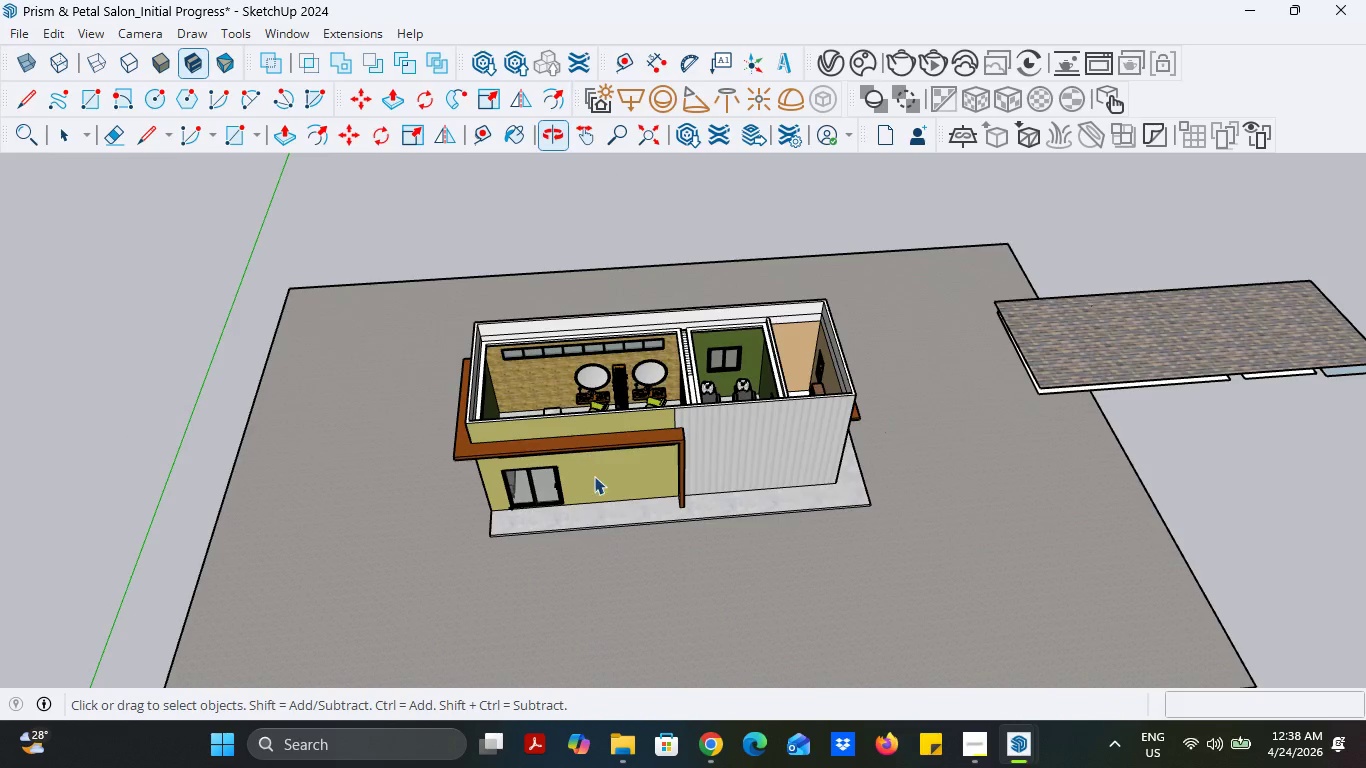 
scroll: coordinate [446, 507], scroll_direction: up, amount: 43.0
 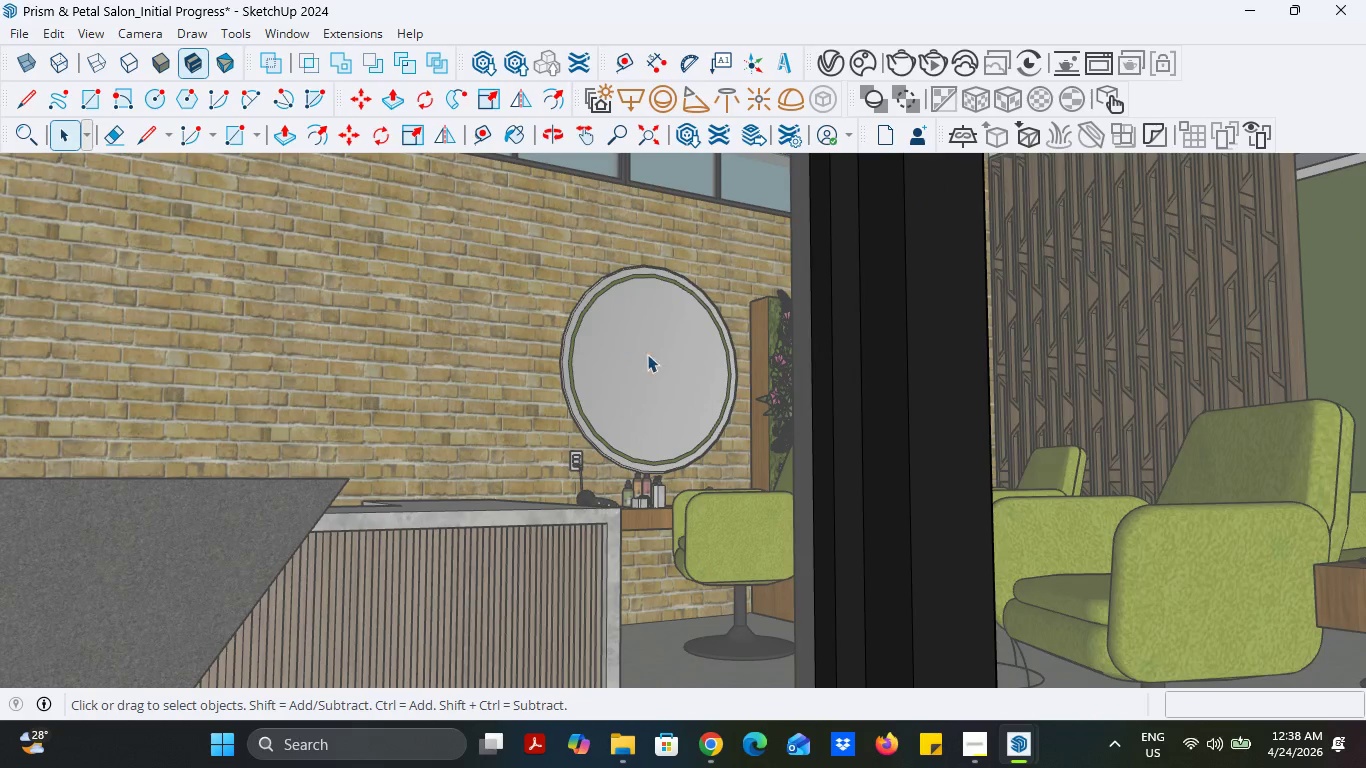 
scroll: coordinate [830, 369], scroll_direction: down, amount: 30.0
 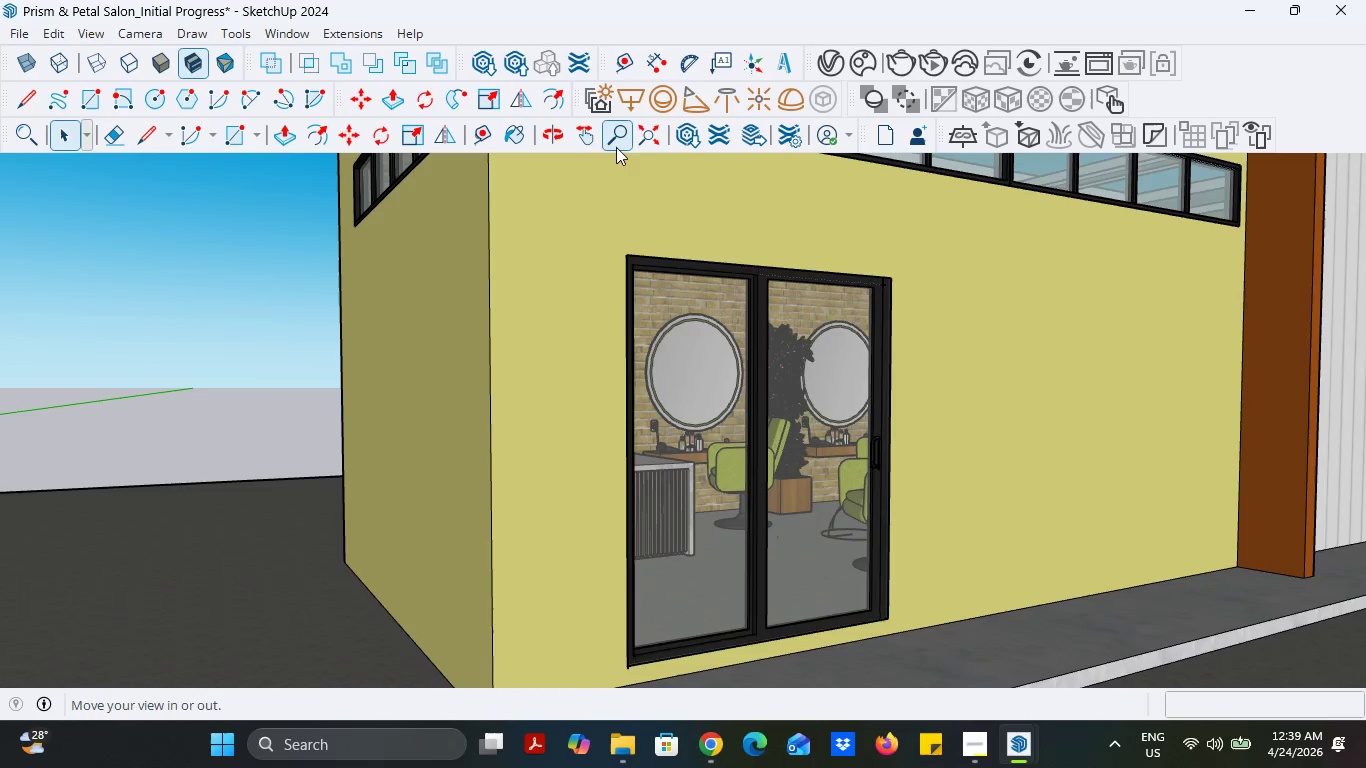 
left_click([579, 141])
 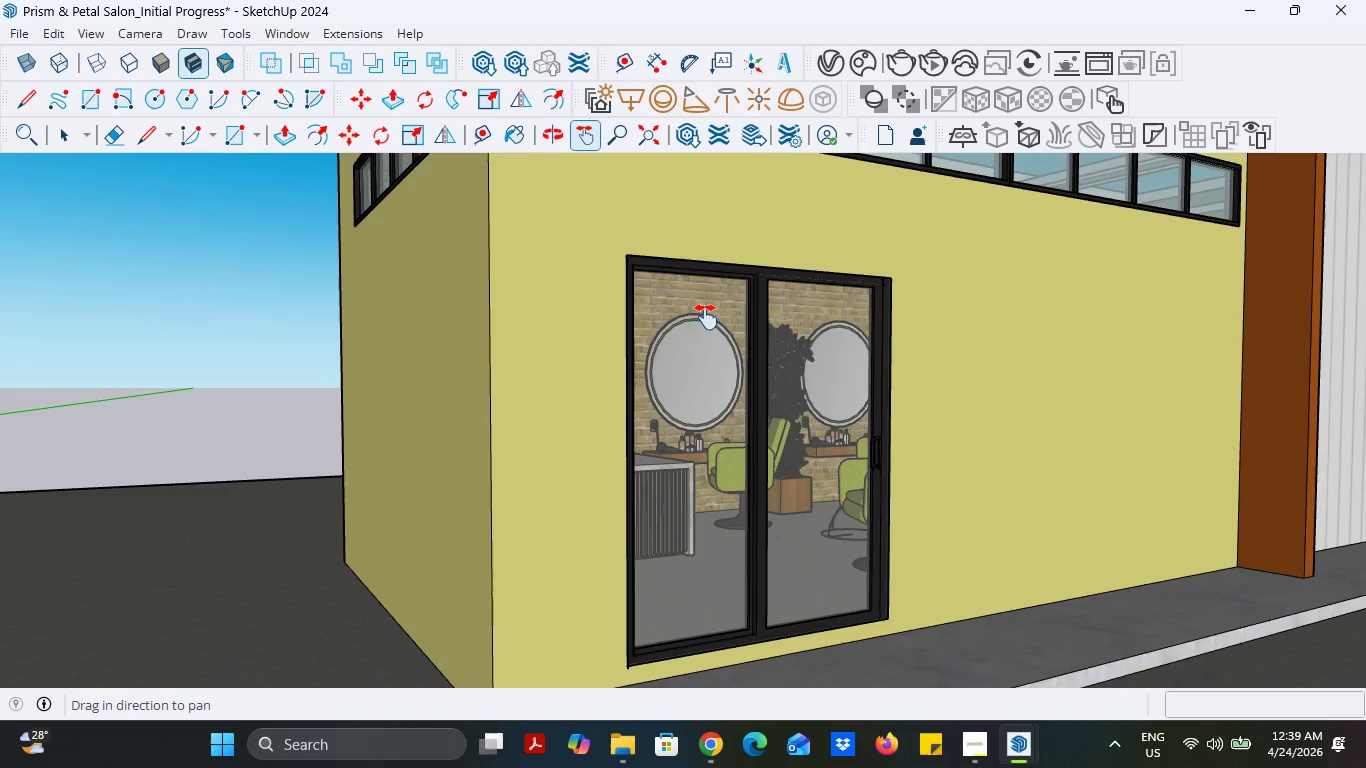 
left_click_drag(start_coordinate=[706, 317], to_coordinate=[647, 444])
 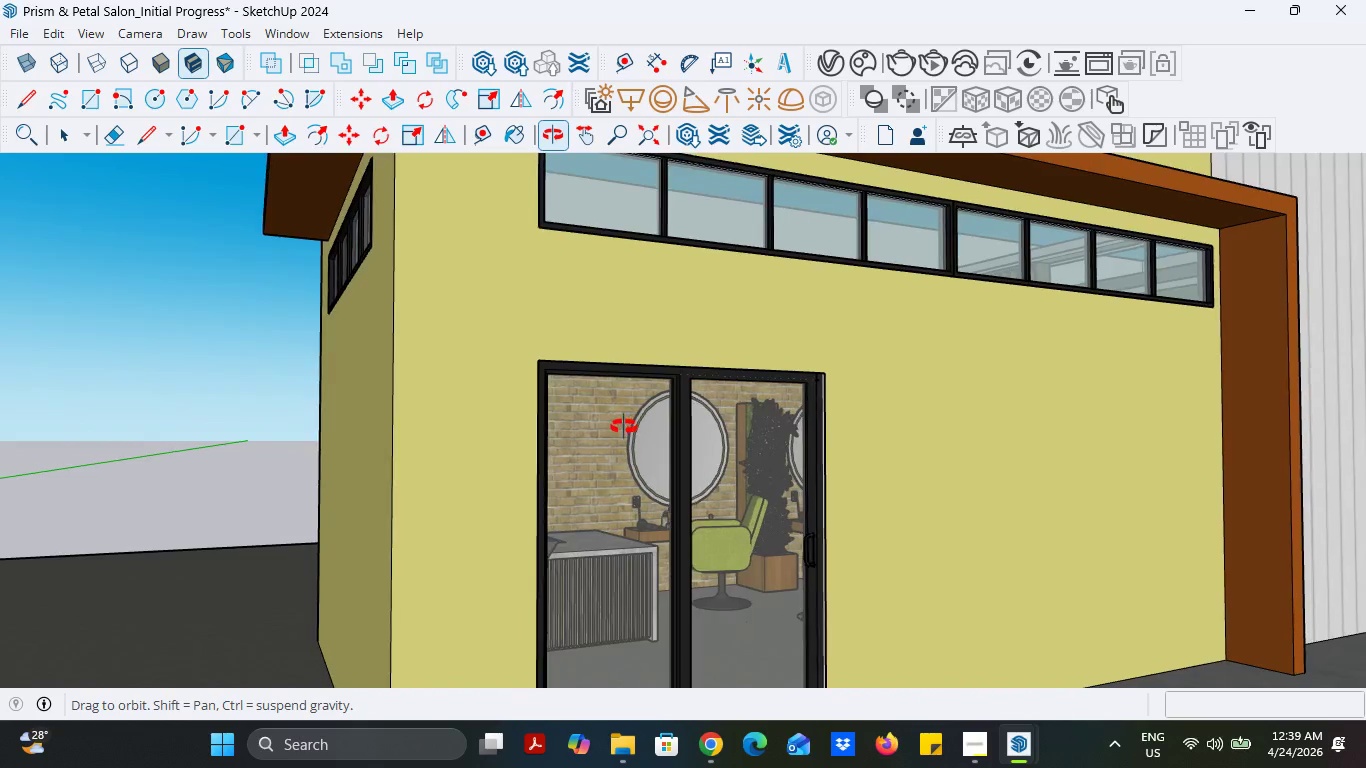 
scroll: coordinate [648, 483], scroll_direction: up, amount: 66.0
 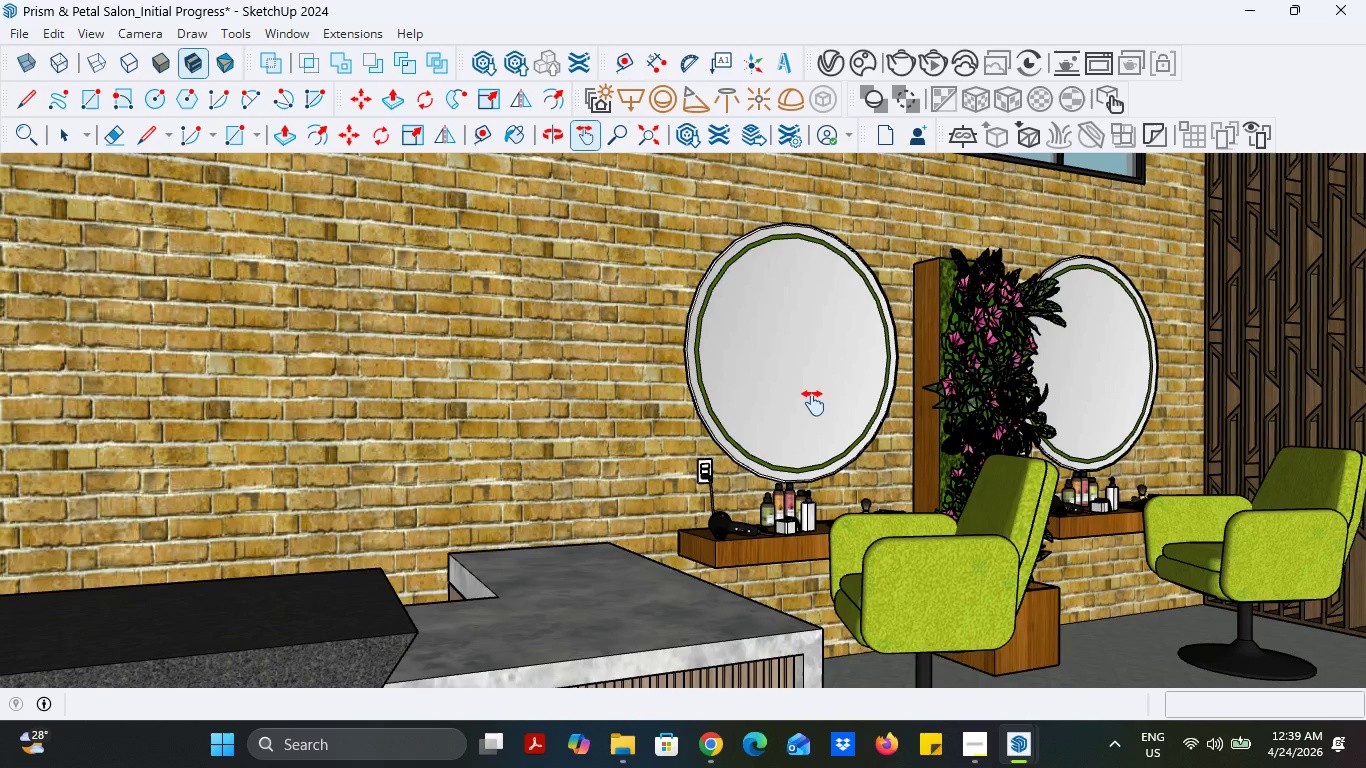 
left_click_drag(start_coordinate=[814, 400], to_coordinate=[757, 394])
 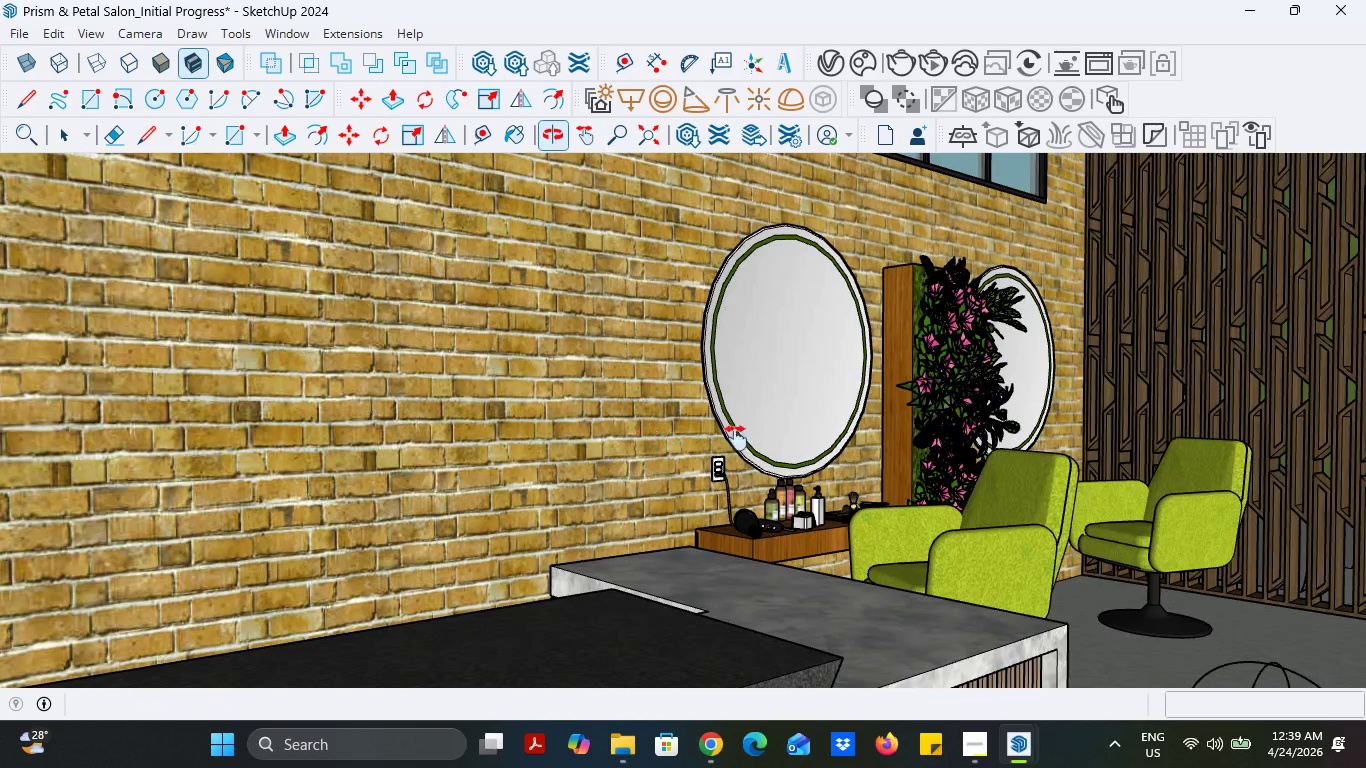 
left_click_drag(start_coordinate=[894, 388], to_coordinate=[806, 344])
 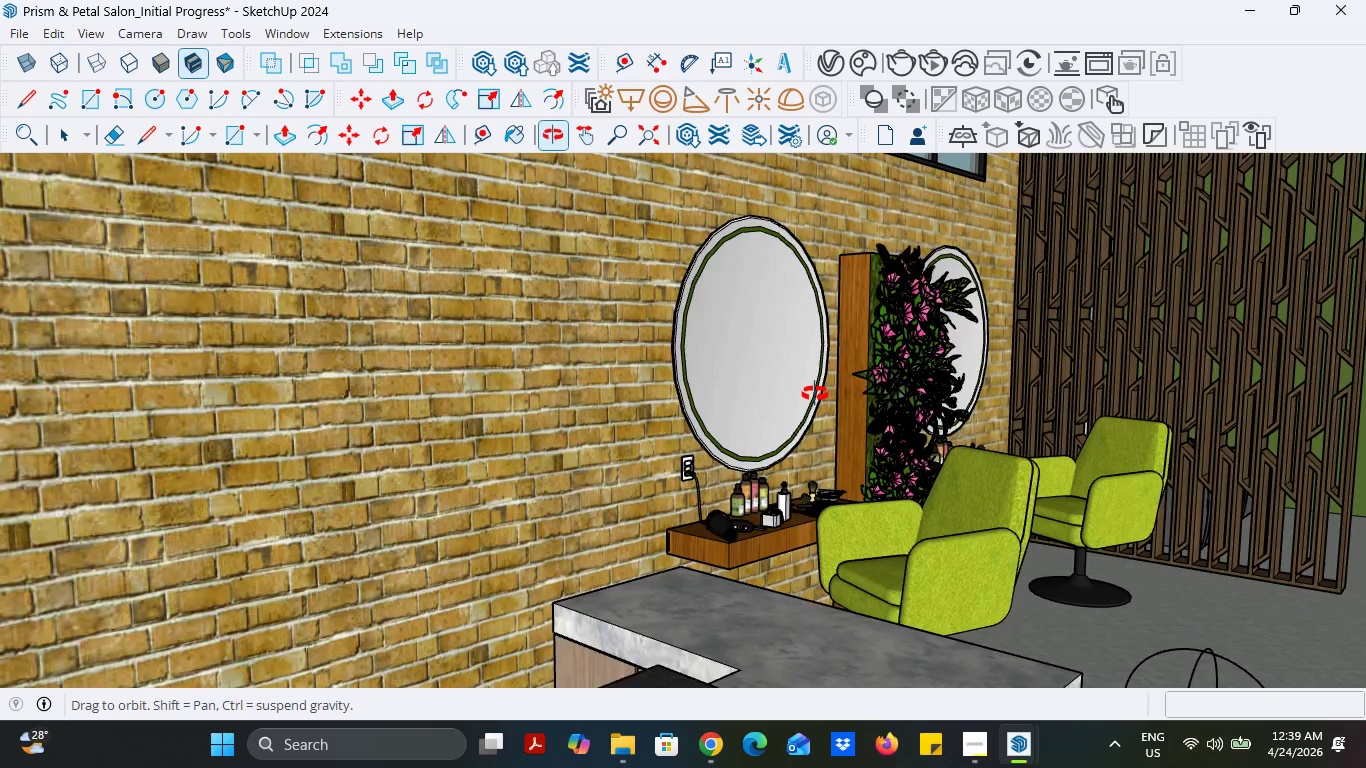 
left_click_drag(start_coordinate=[915, 353], to_coordinate=[671, 317])
 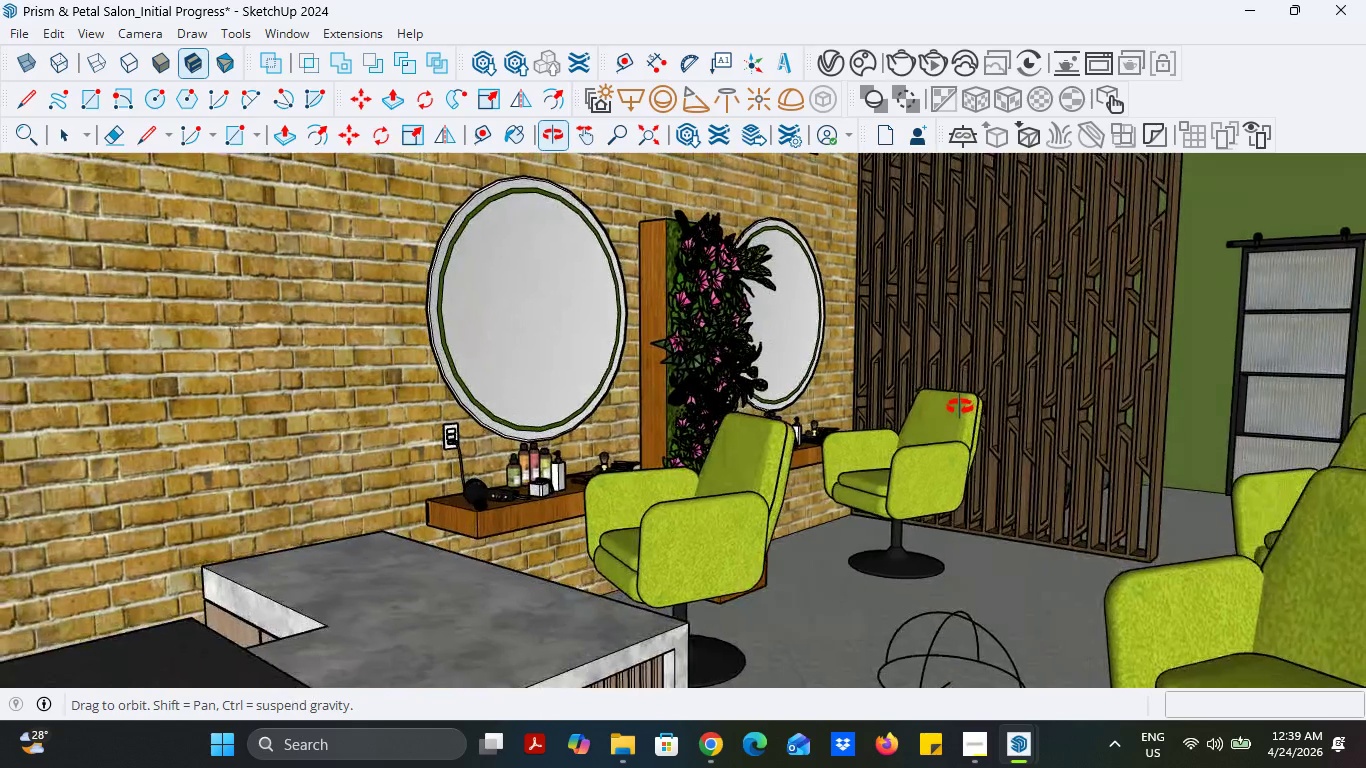 
left_click_drag(start_coordinate=[1035, 339], to_coordinate=[933, 304])
 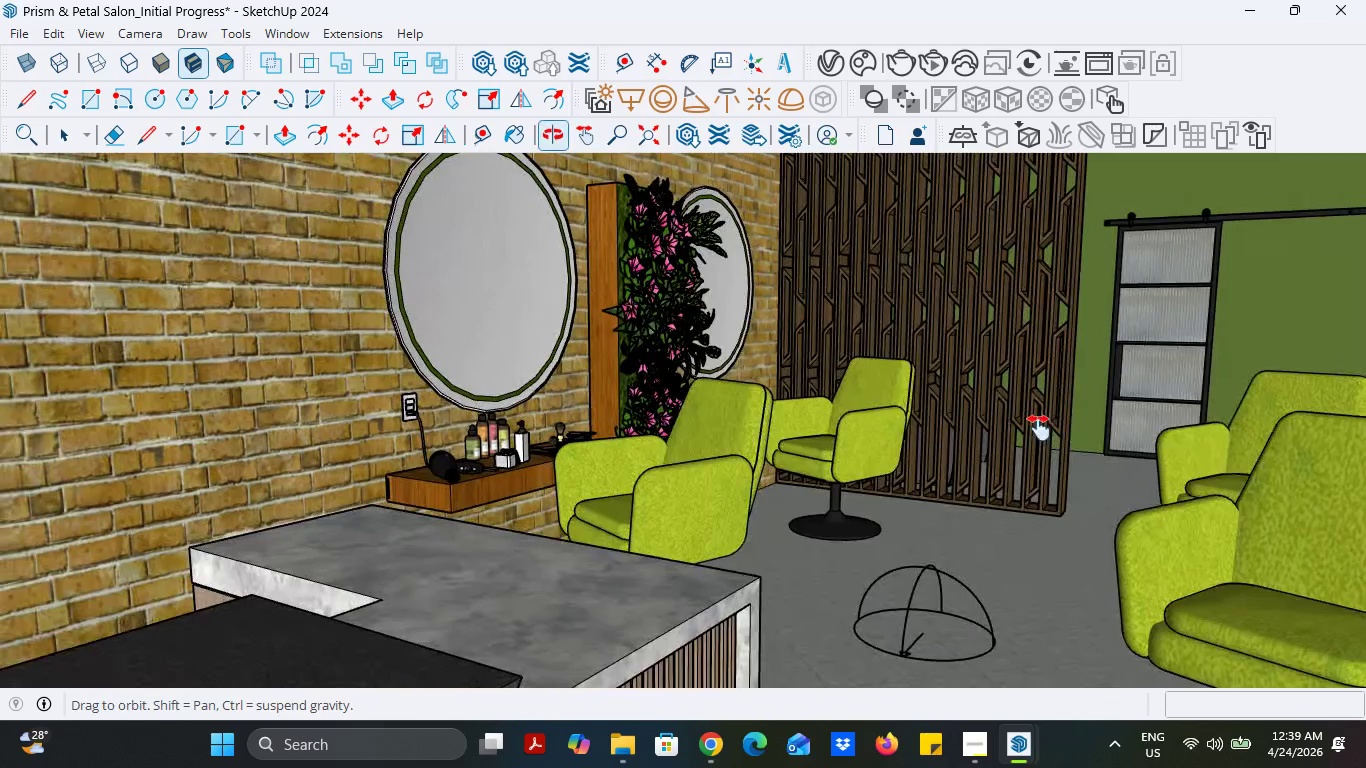 
left_click_drag(start_coordinate=[971, 336], to_coordinate=[779, 314])
 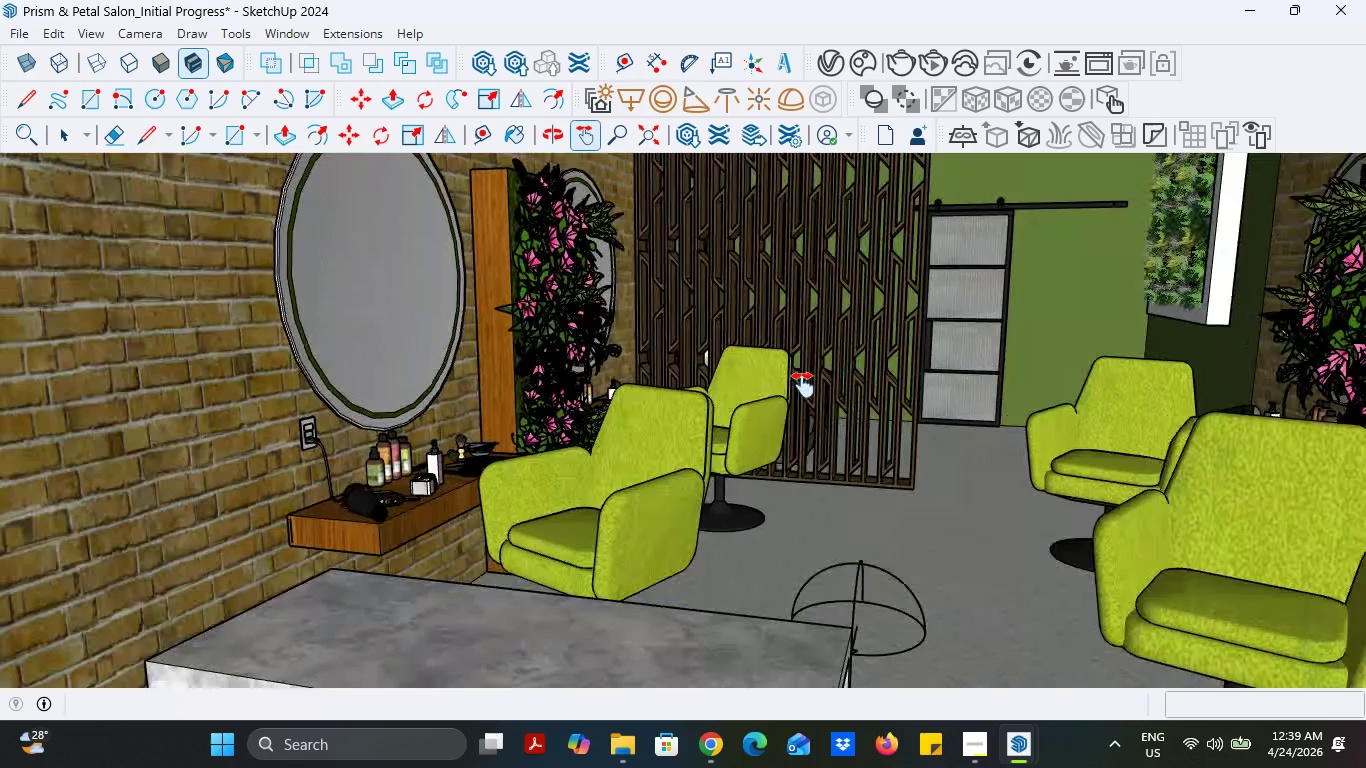 
left_click_drag(start_coordinate=[832, 323], to_coordinate=[659, 286])
 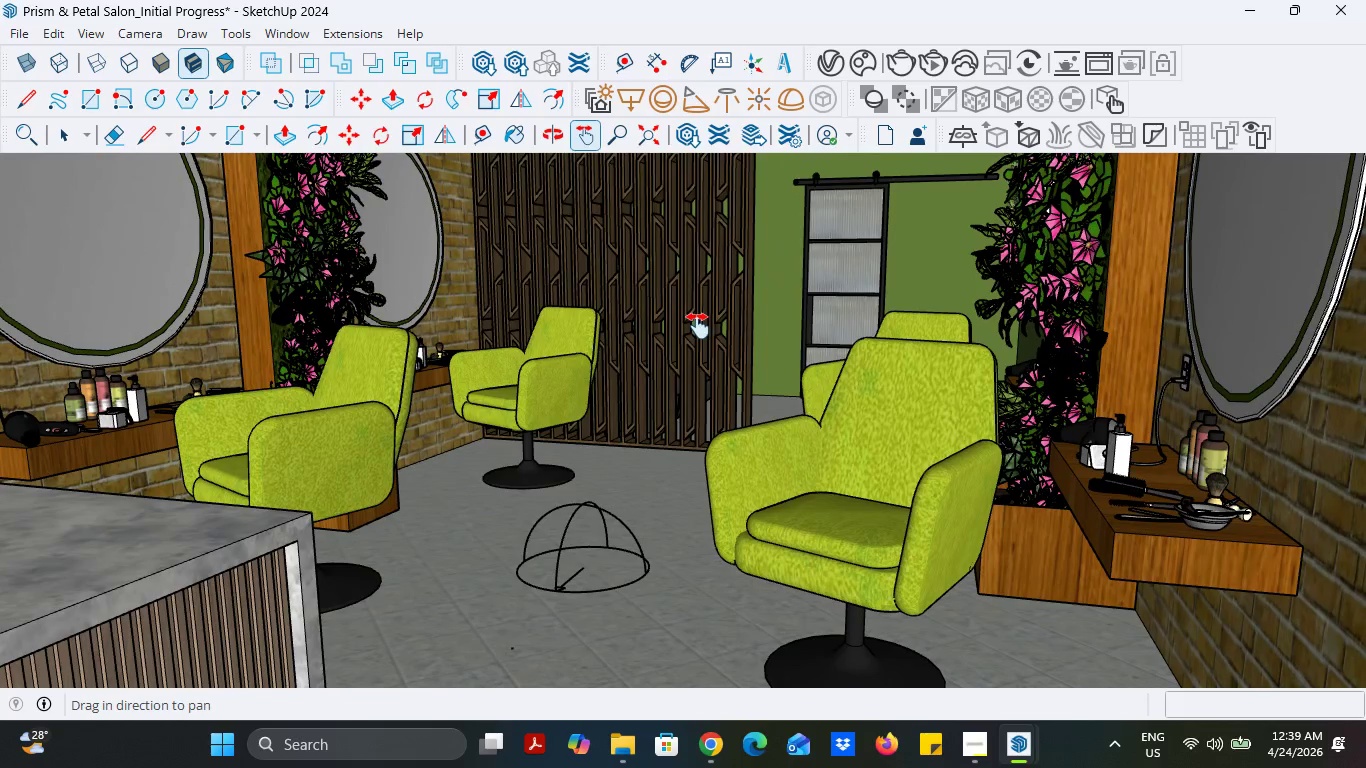 
scroll: coordinate [698, 326], scroll_direction: down, amount: 1.0
 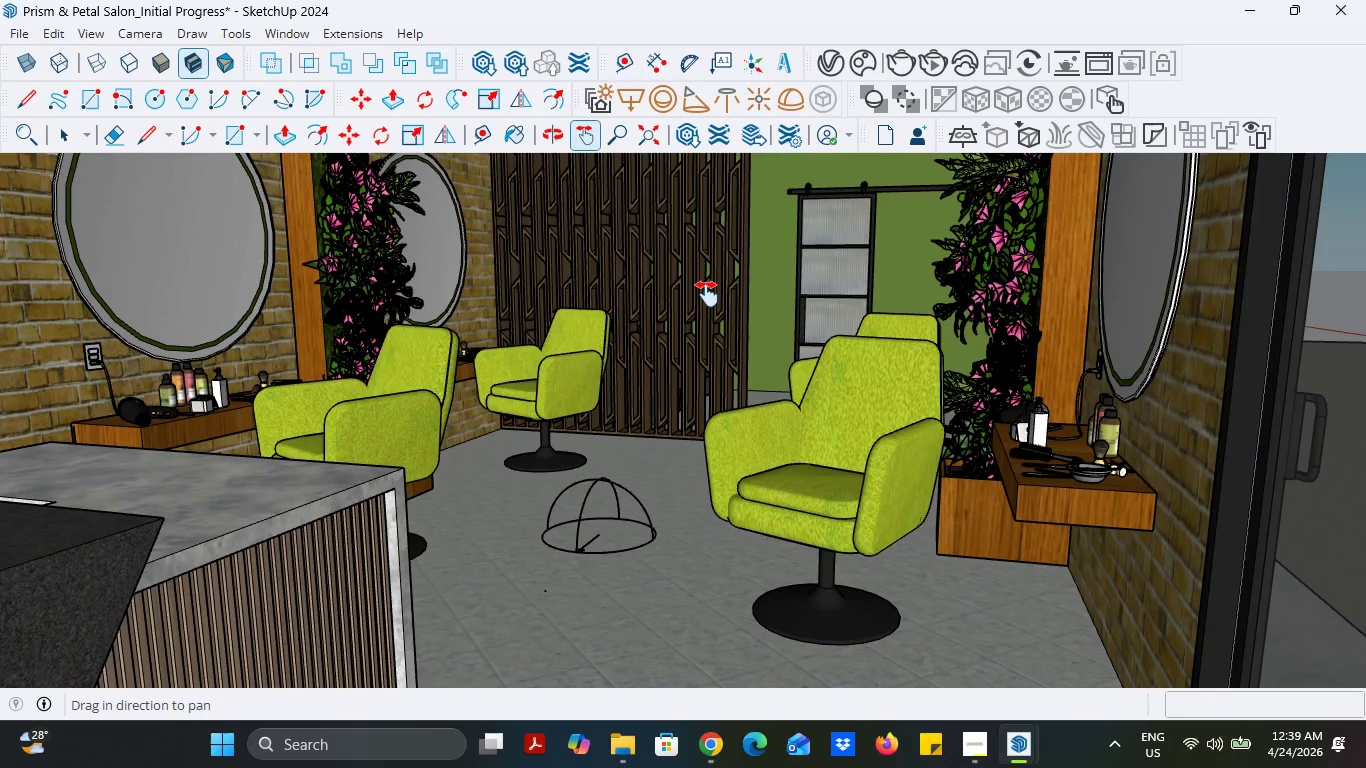 
left_click_drag(start_coordinate=[707, 294], to_coordinate=[722, 373])
 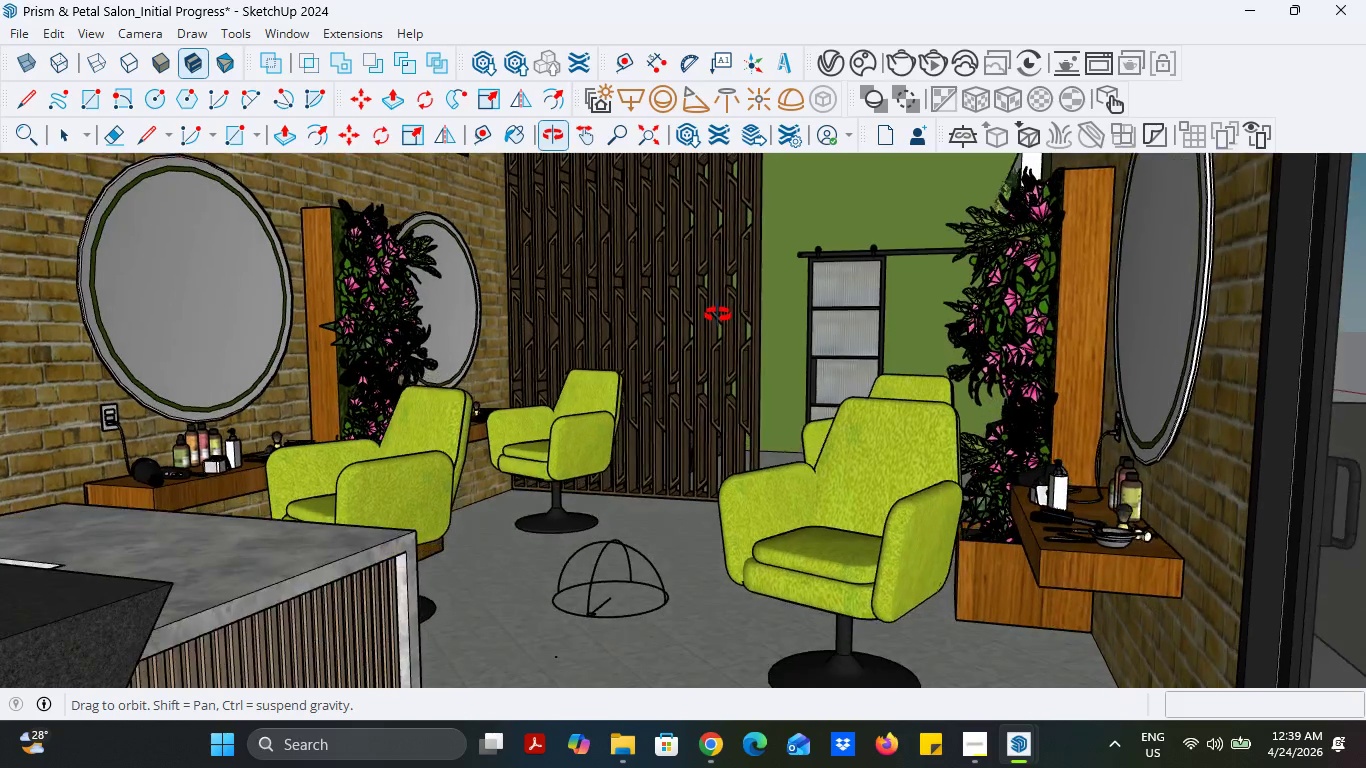 
left_click_drag(start_coordinate=[674, 273], to_coordinate=[668, 383])
 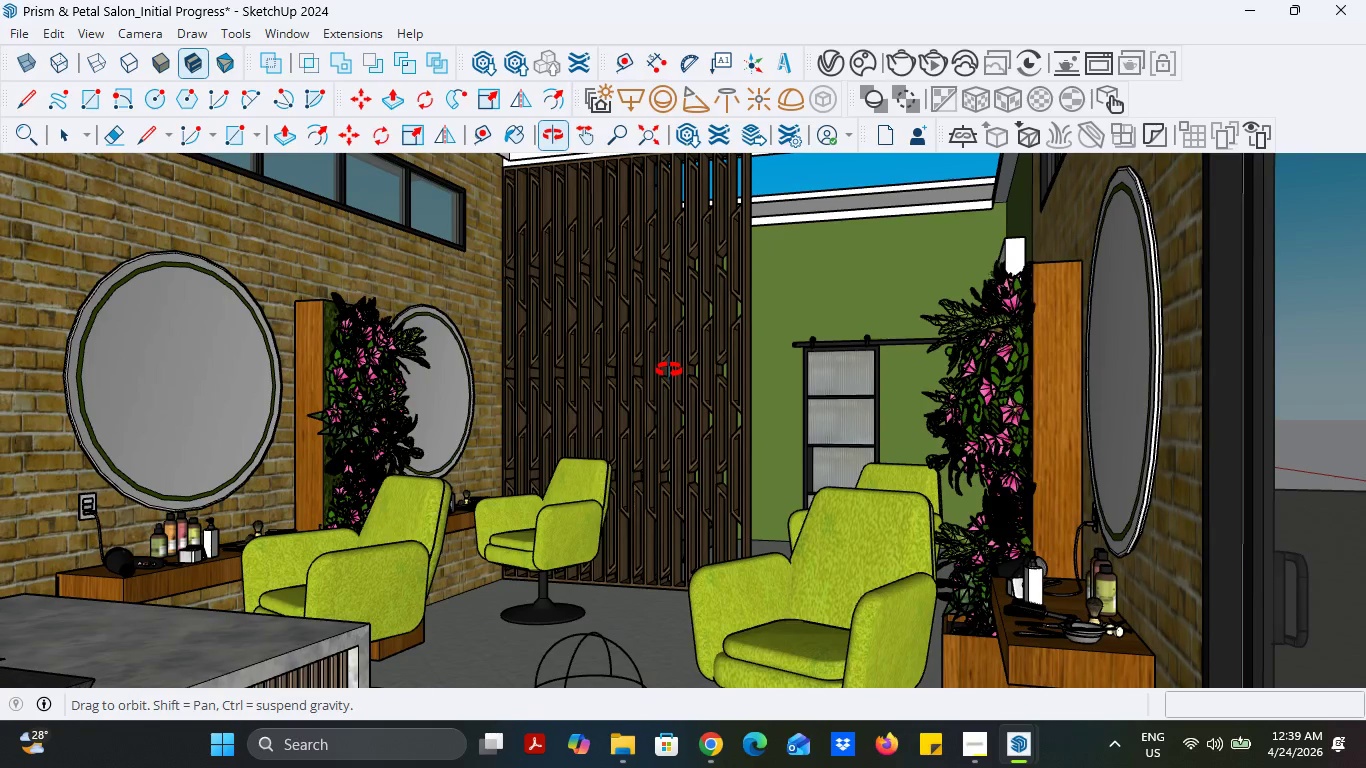 
left_click_drag(start_coordinate=[698, 316], to_coordinate=[705, 271])
 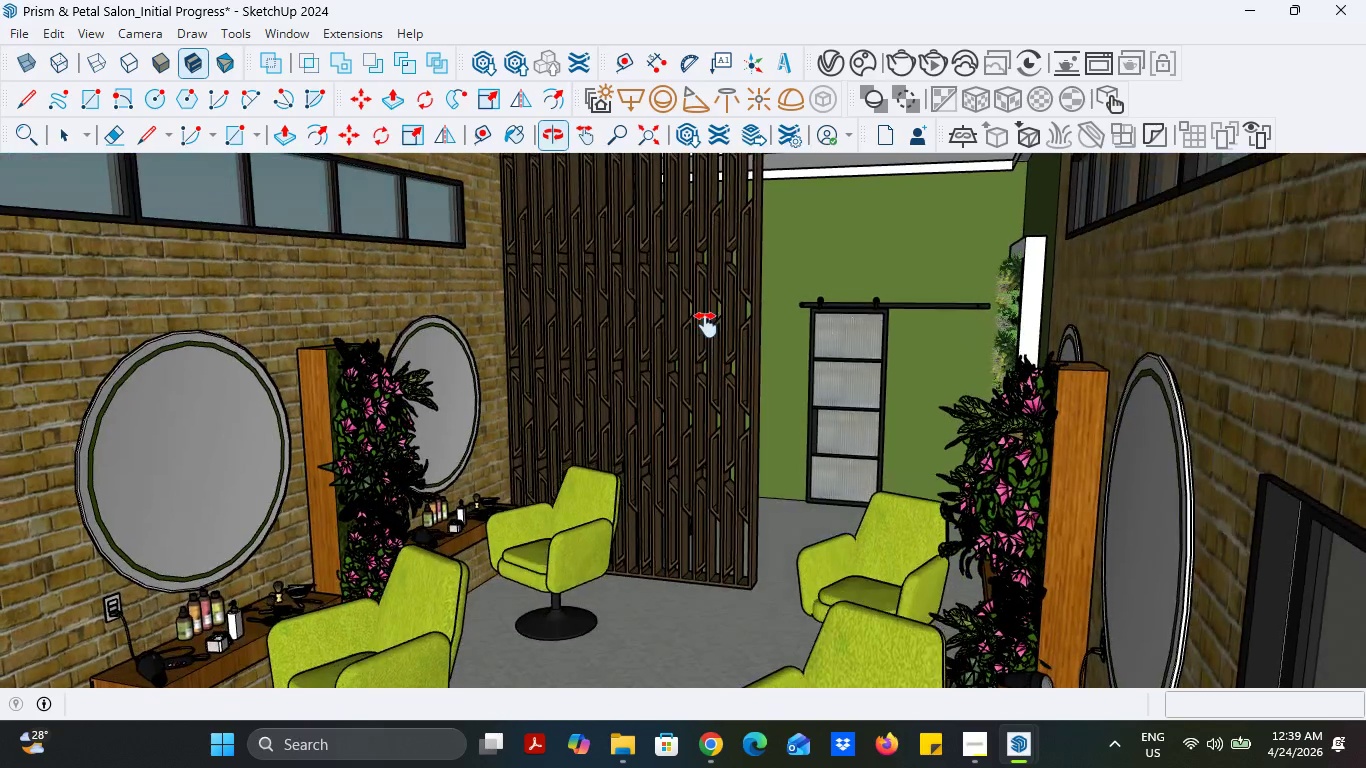 
left_click_drag(start_coordinate=[706, 325], to_coordinate=[707, 289])
 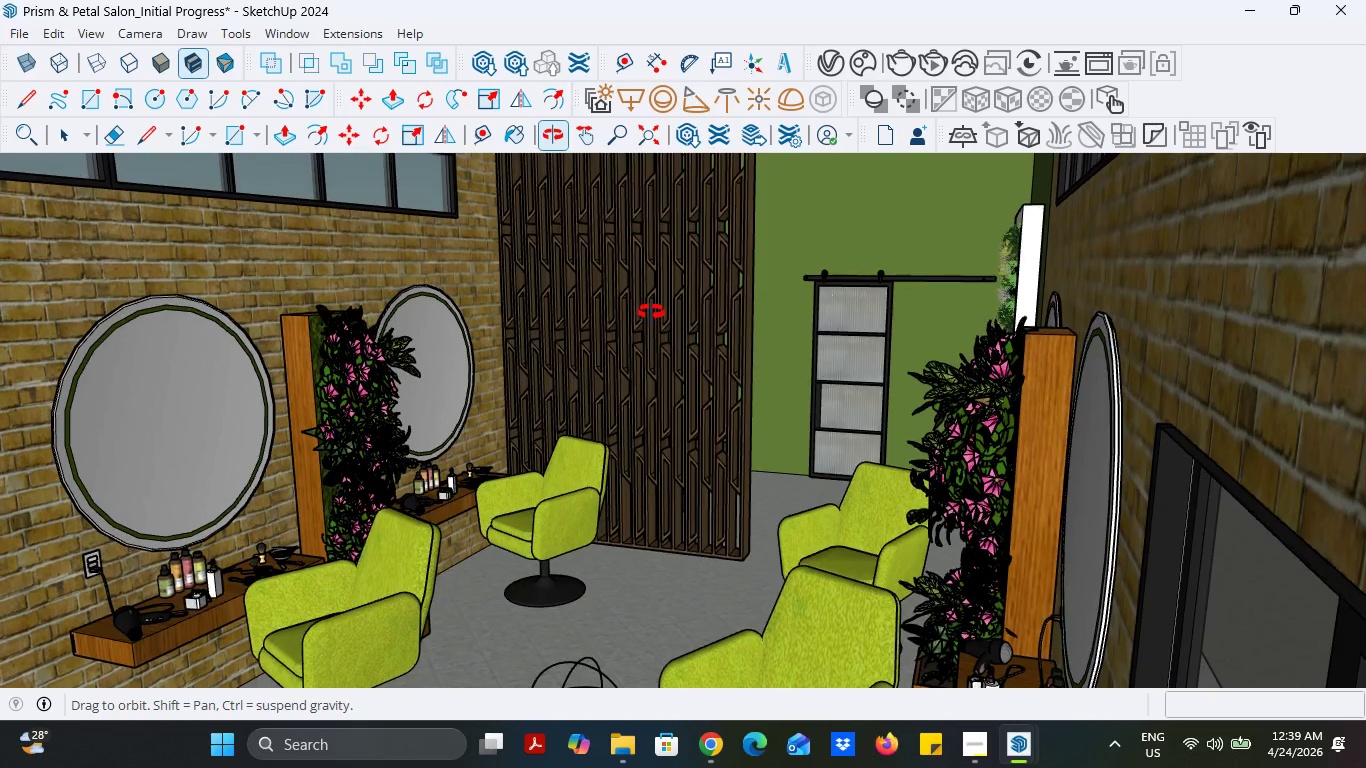 
left_click_drag(start_coordinate=[581, 367], to_coordinate=[625, 292])
 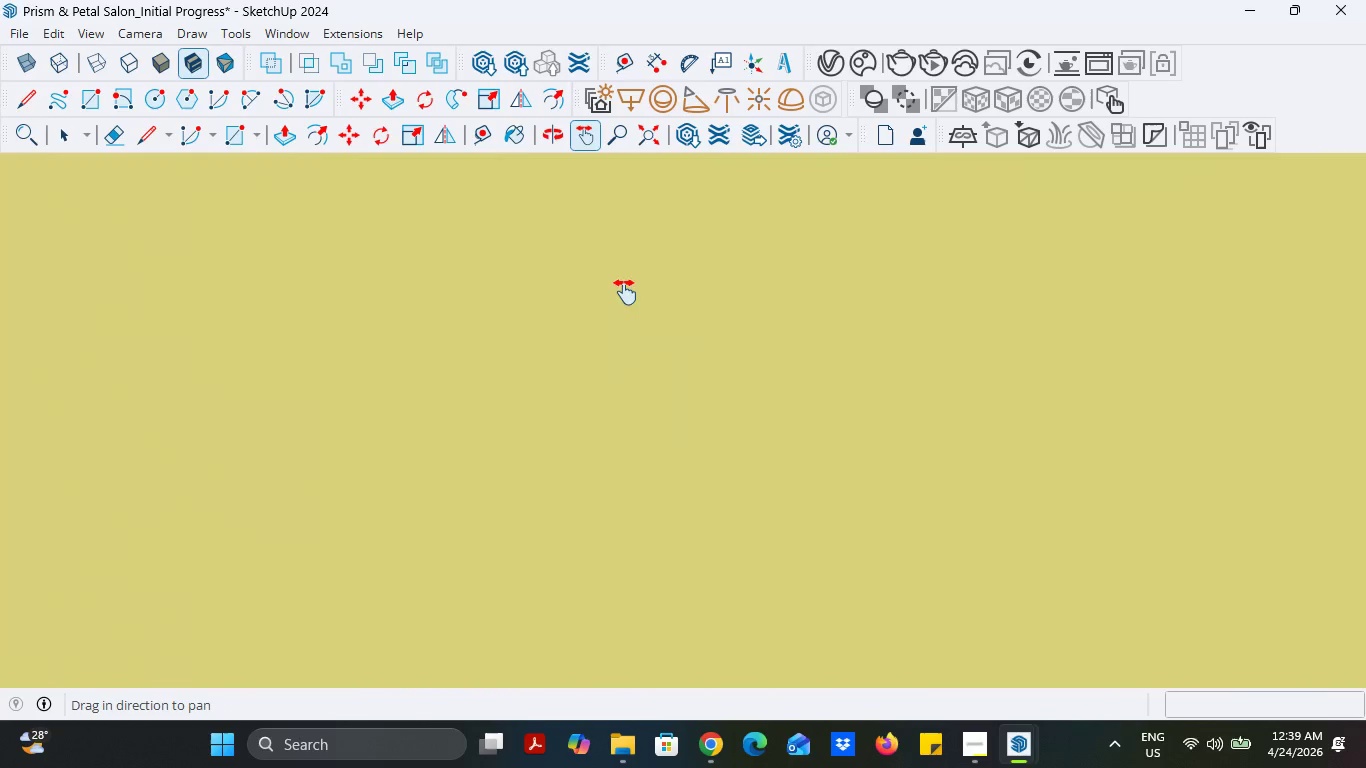 
scroll: coordinate [625, 292], scroll_direction: down, amount: 1.0
 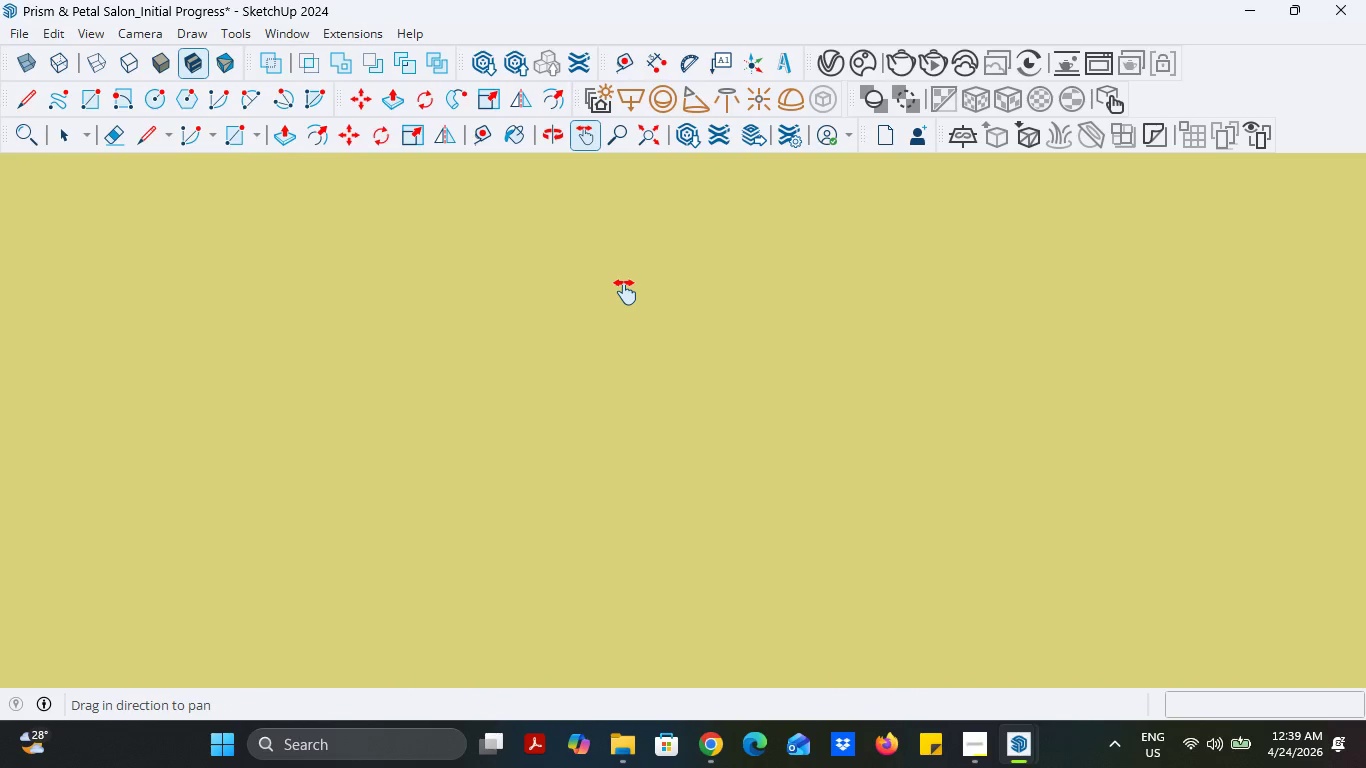 
scroll: coordinate [625, 292], scroll_direction: up, amount: 88.0
 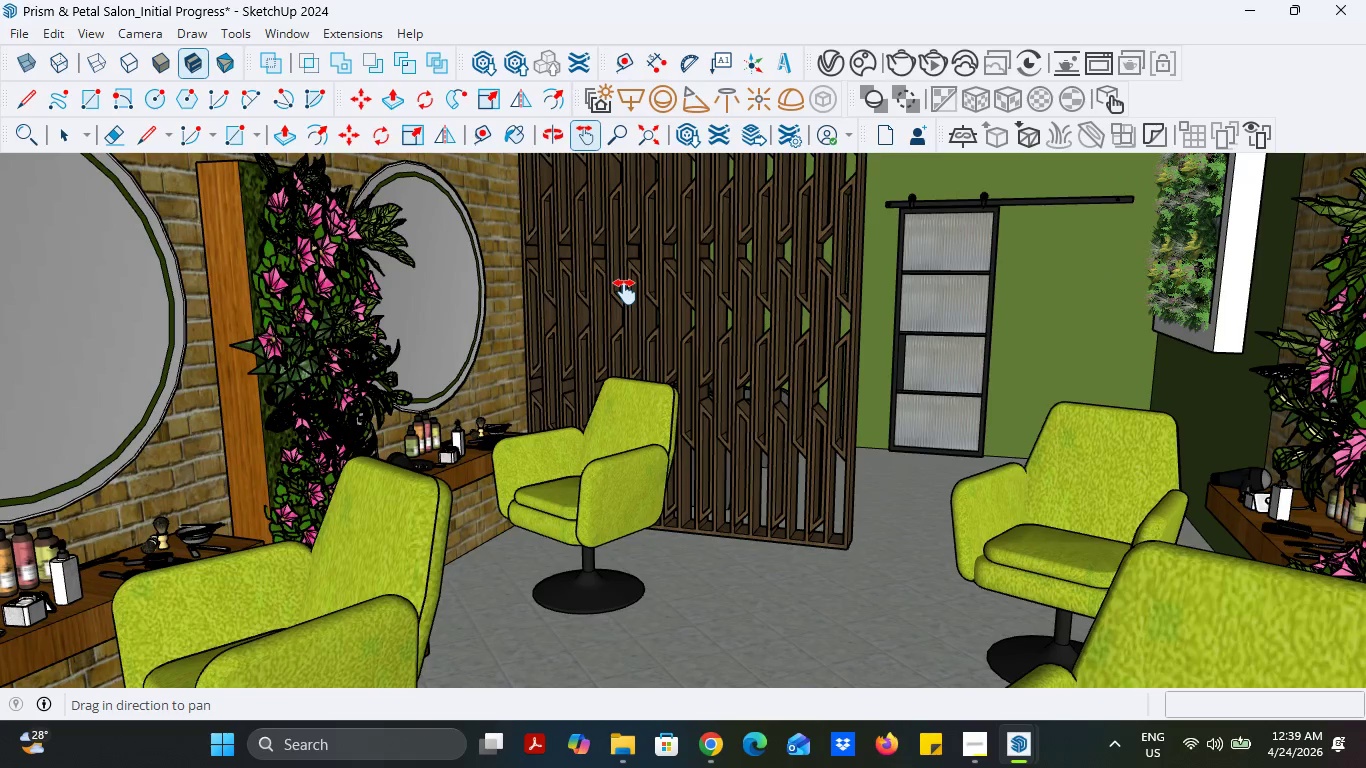 
scroll: coordinate [625, 292], scroll_direction: down, amount: 3.0
 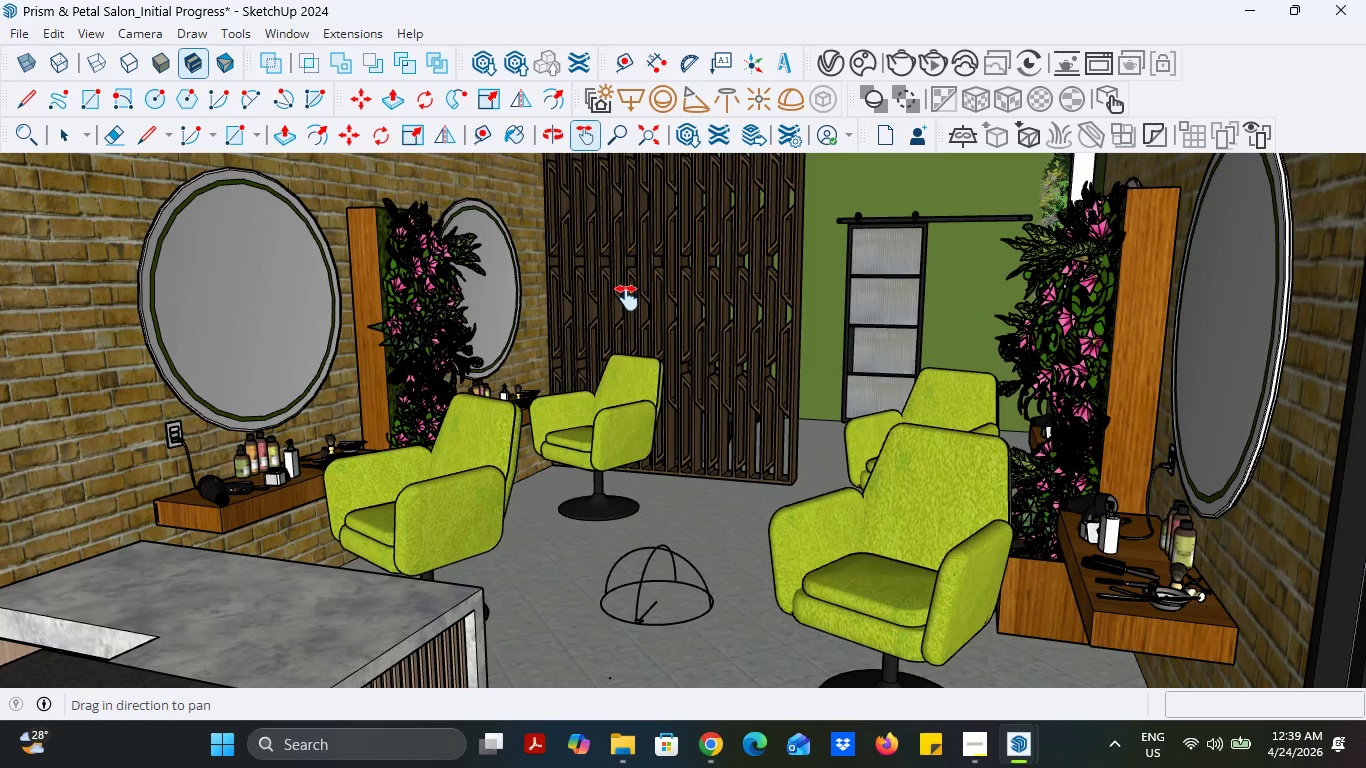 
left_click_drag(start_coordinate=[627, 298], to_coordinate=[612, 314])
 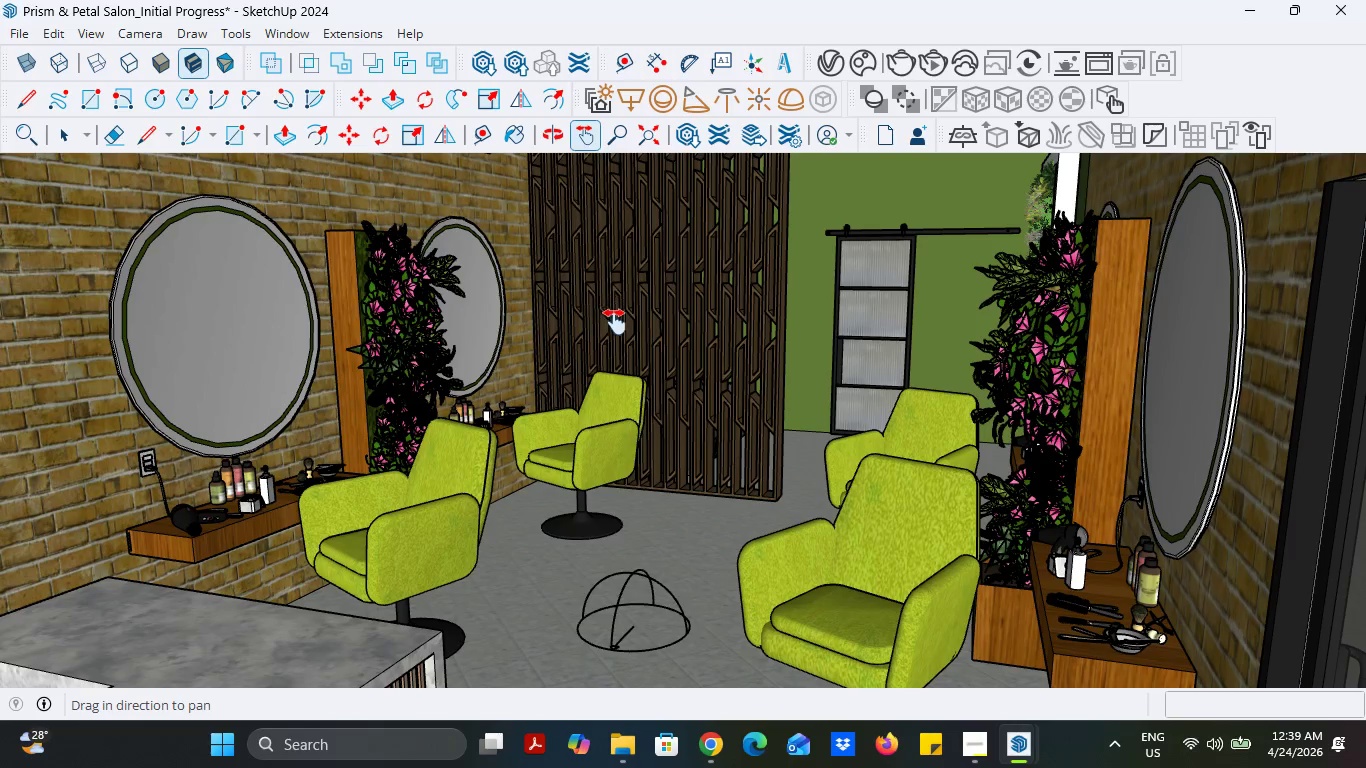 
scroll: coordinate [625, 332], scroll_direction: down, amount: 1.0
 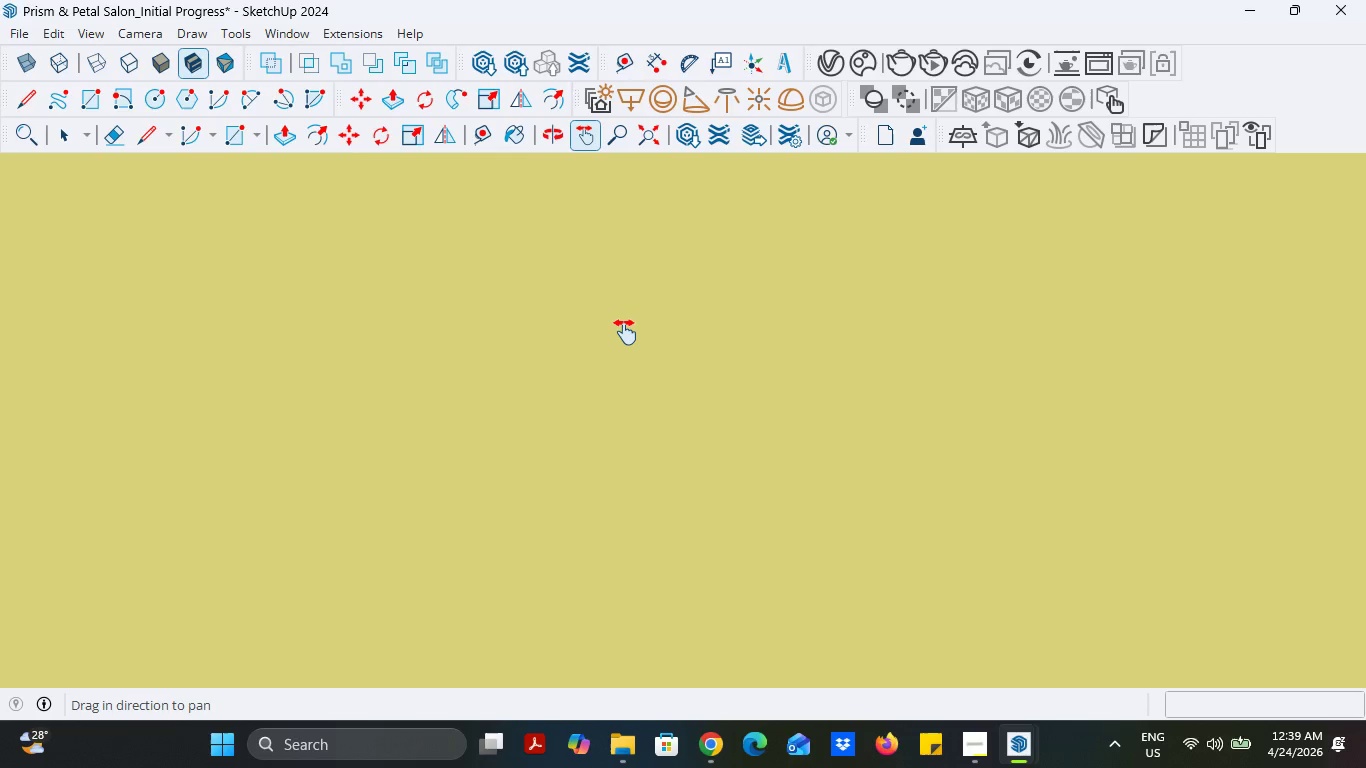 
scroll: coordinate [626, 332], scroll_direction: up, amount: 82.0
 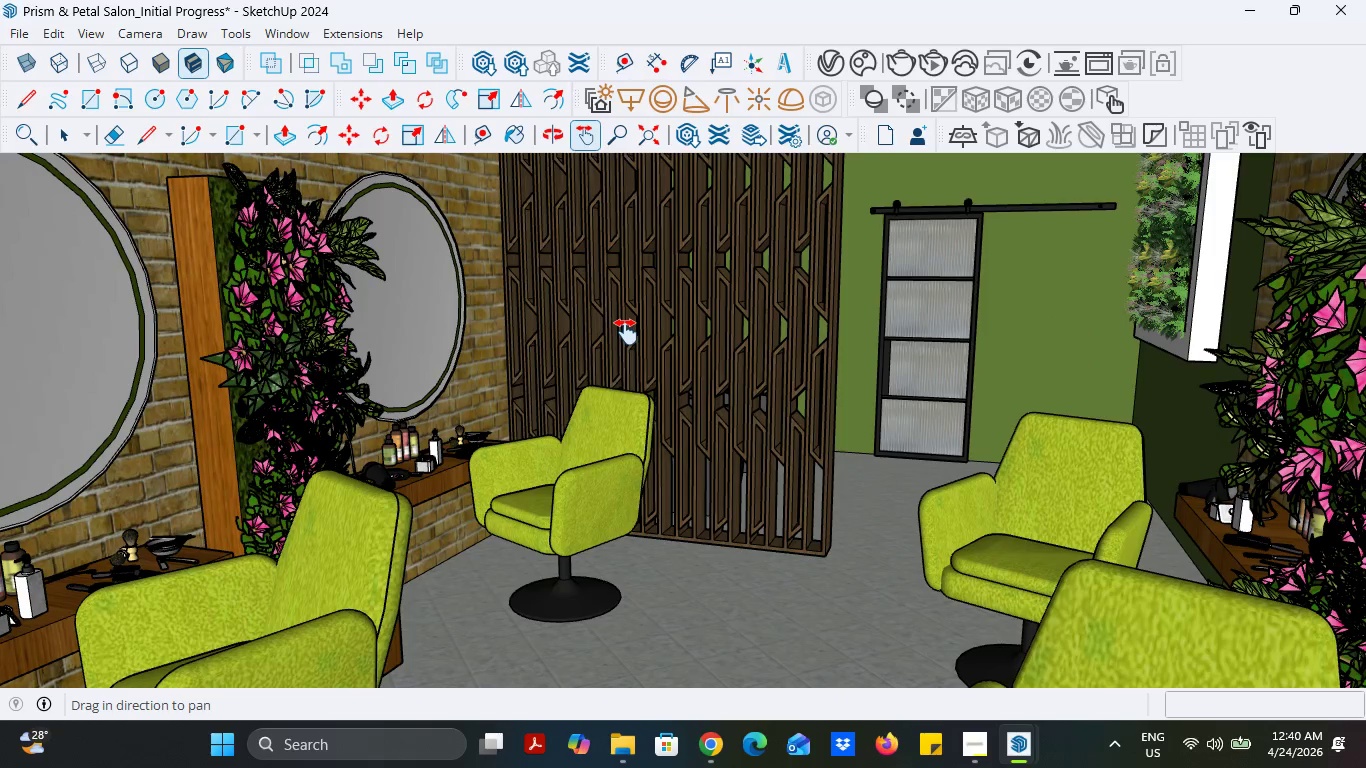 
scroll: coordinate [626, 332], scroll_direction: down, amount: 2.0
 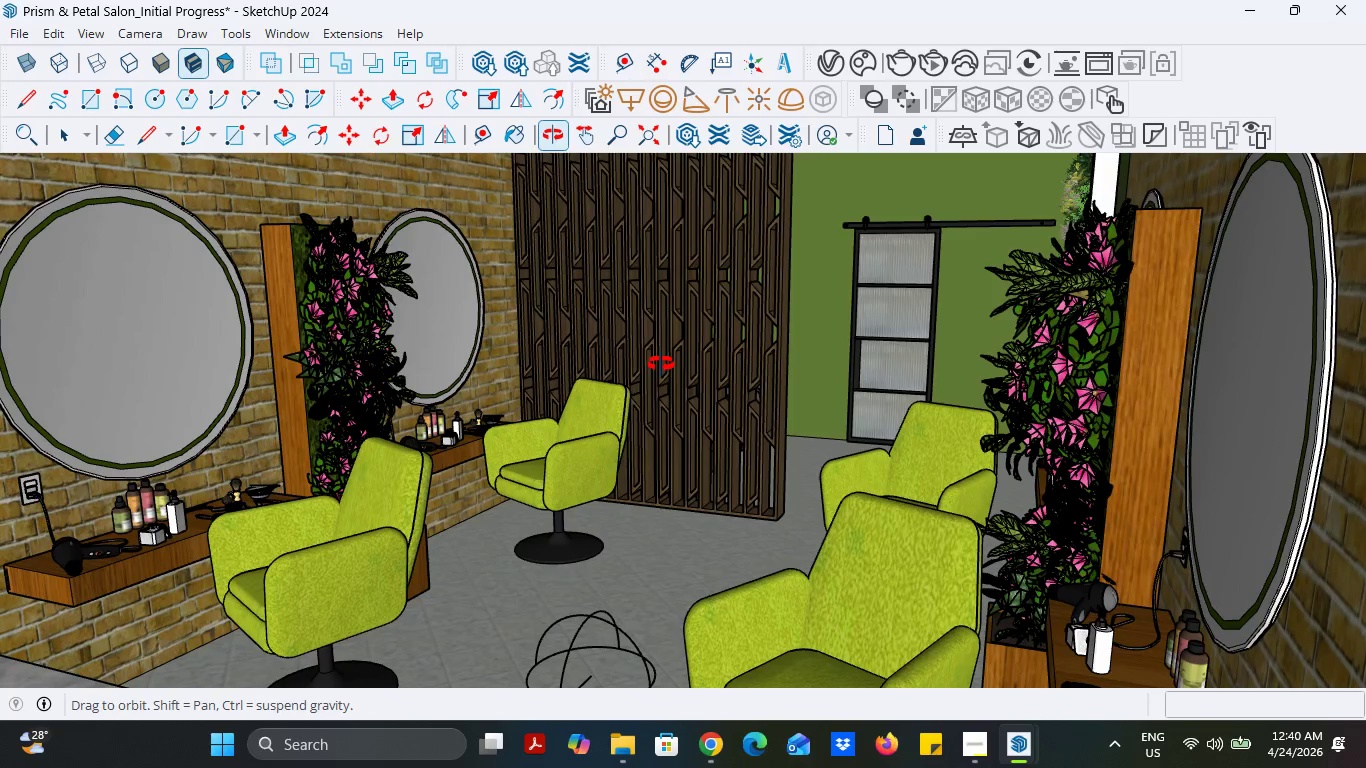 
left_click_drag(start_coordinate=[624, 365], to_coordinate=[614, 307])
 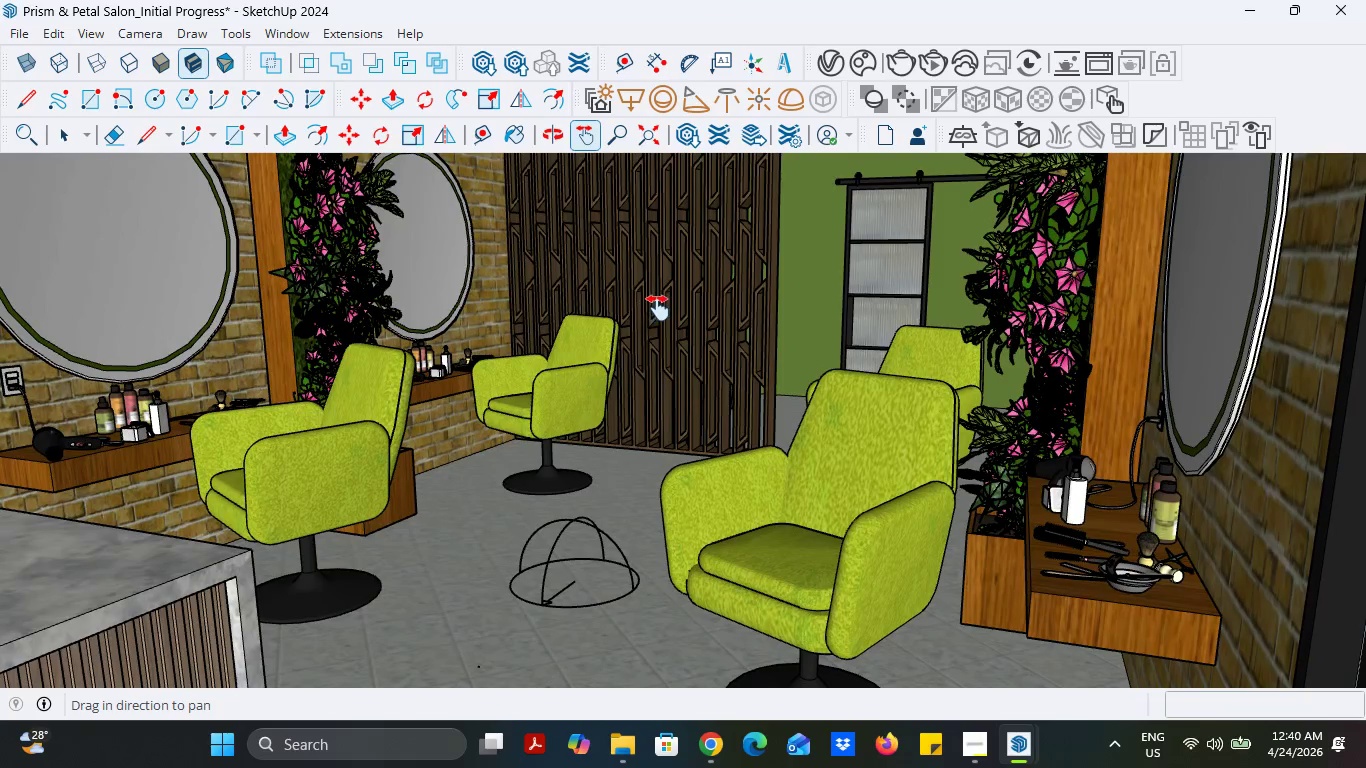 
left_click_drag(start_coordinate=[658, 308], to_coordinate=[652, 325])
 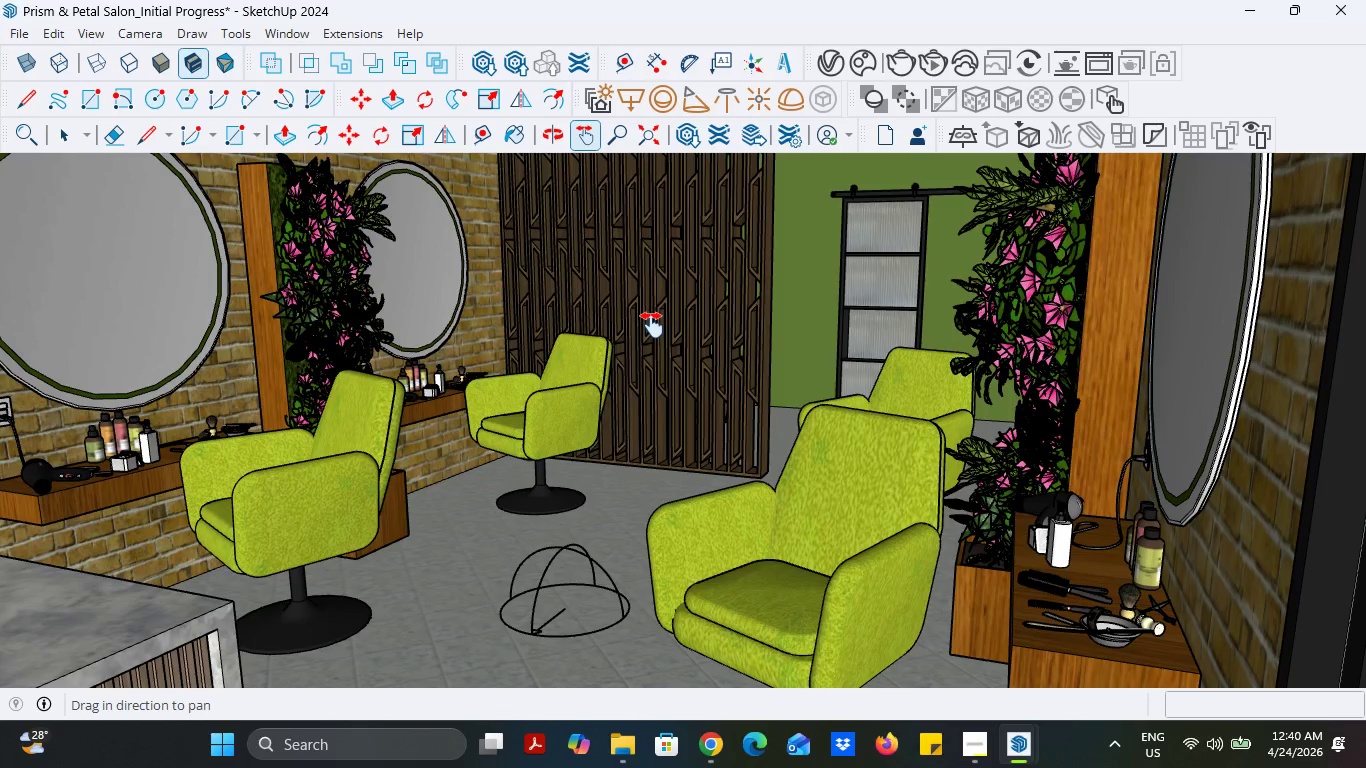 
scroll: coordinate [652, 325], scroll_direction: down, amount: 1.0
 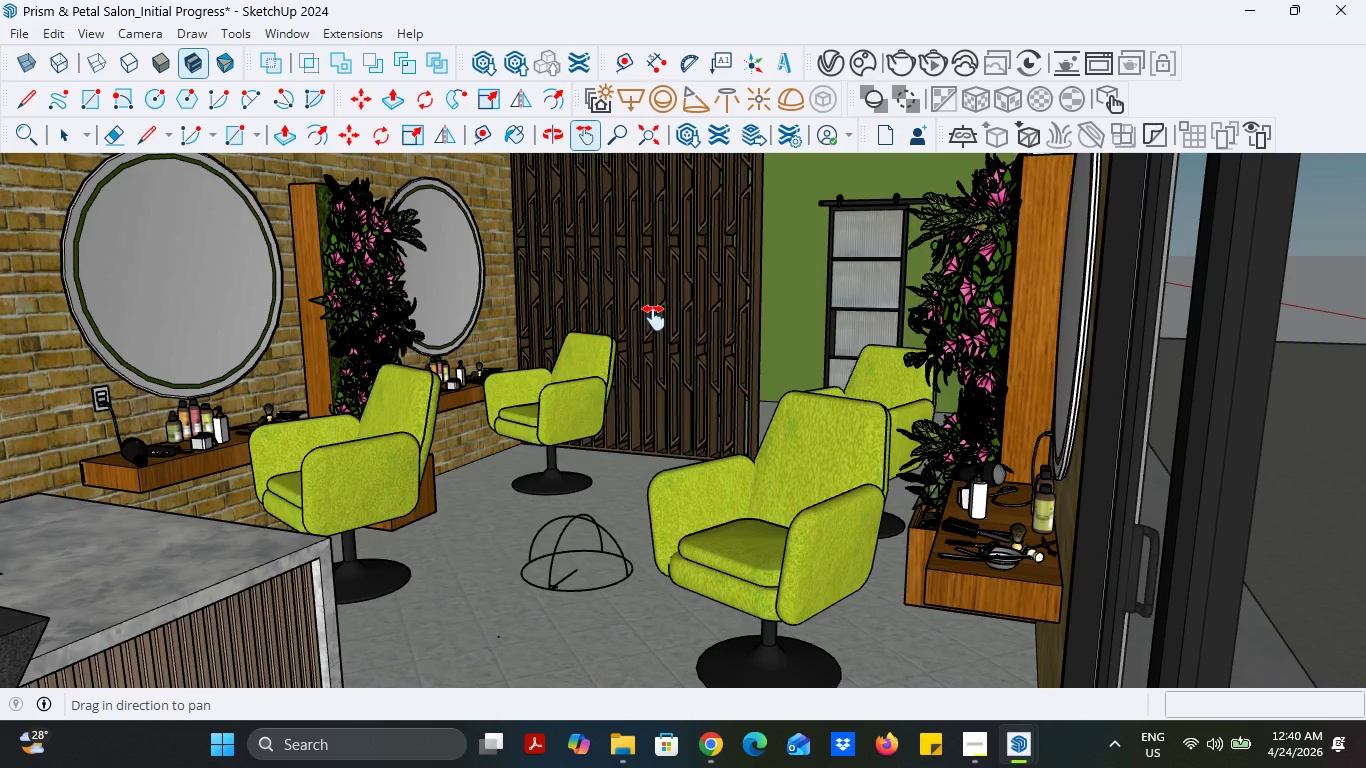 
left_click_drag(start_coordinate=[664, 318], to_coordinate=[754, 360])
 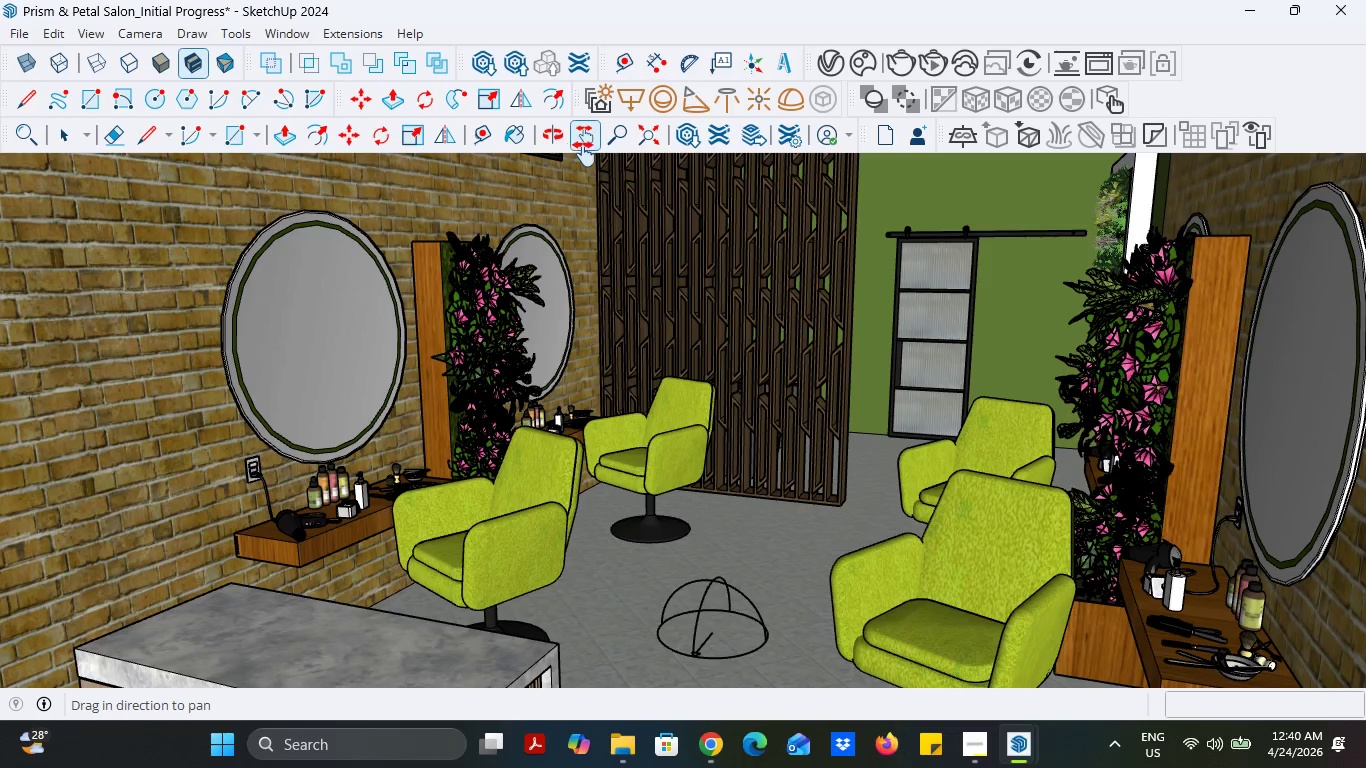 
left_click([557, 147])
 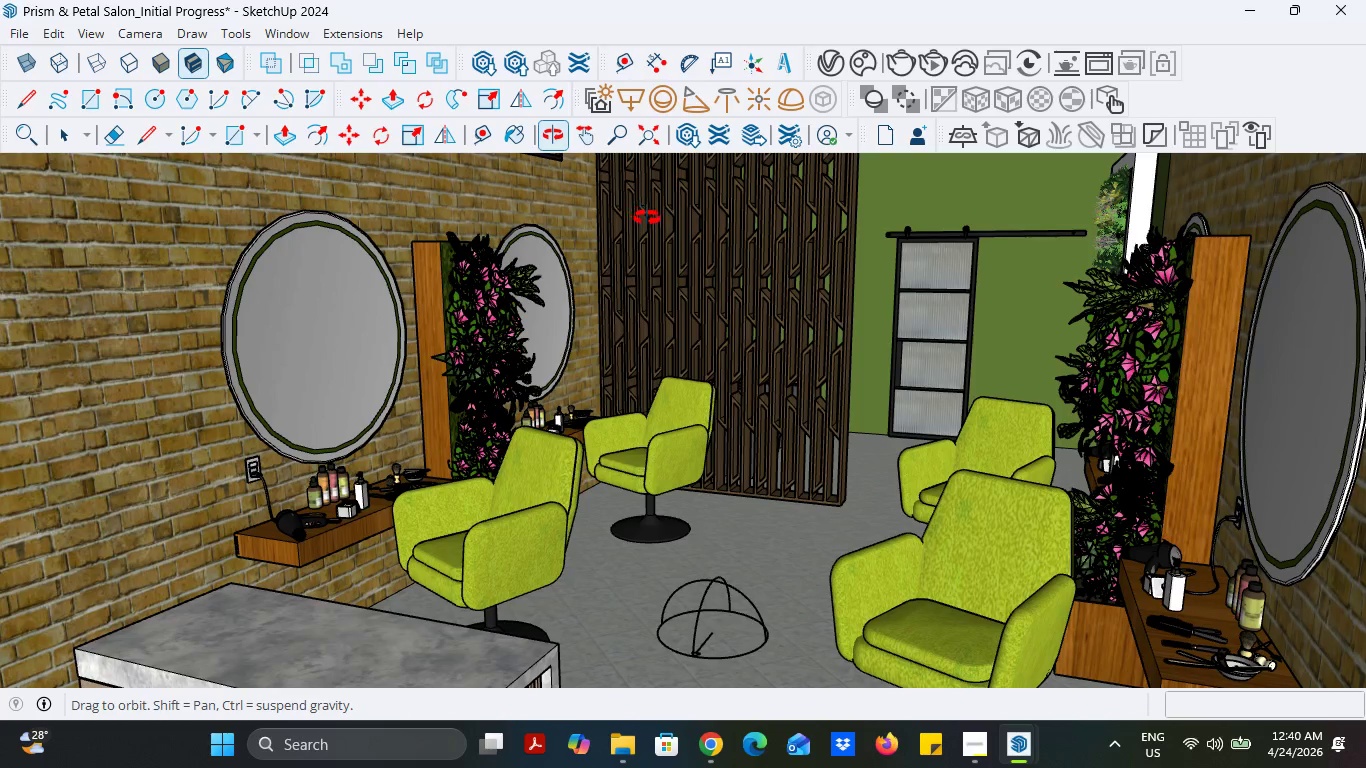 
left_click_drag(start_coordinate=[647, 218], to_coordinate=[642, 200])
 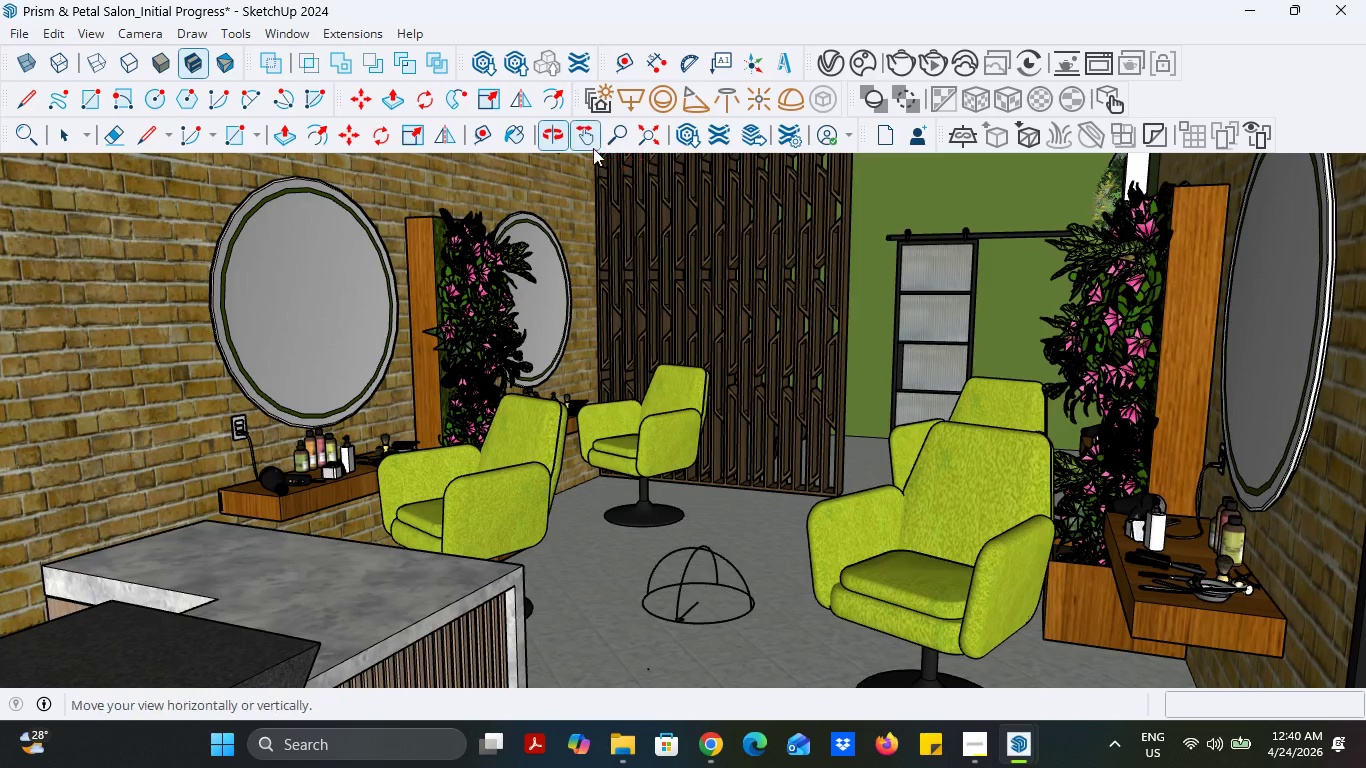 
left_click([591, 141])
 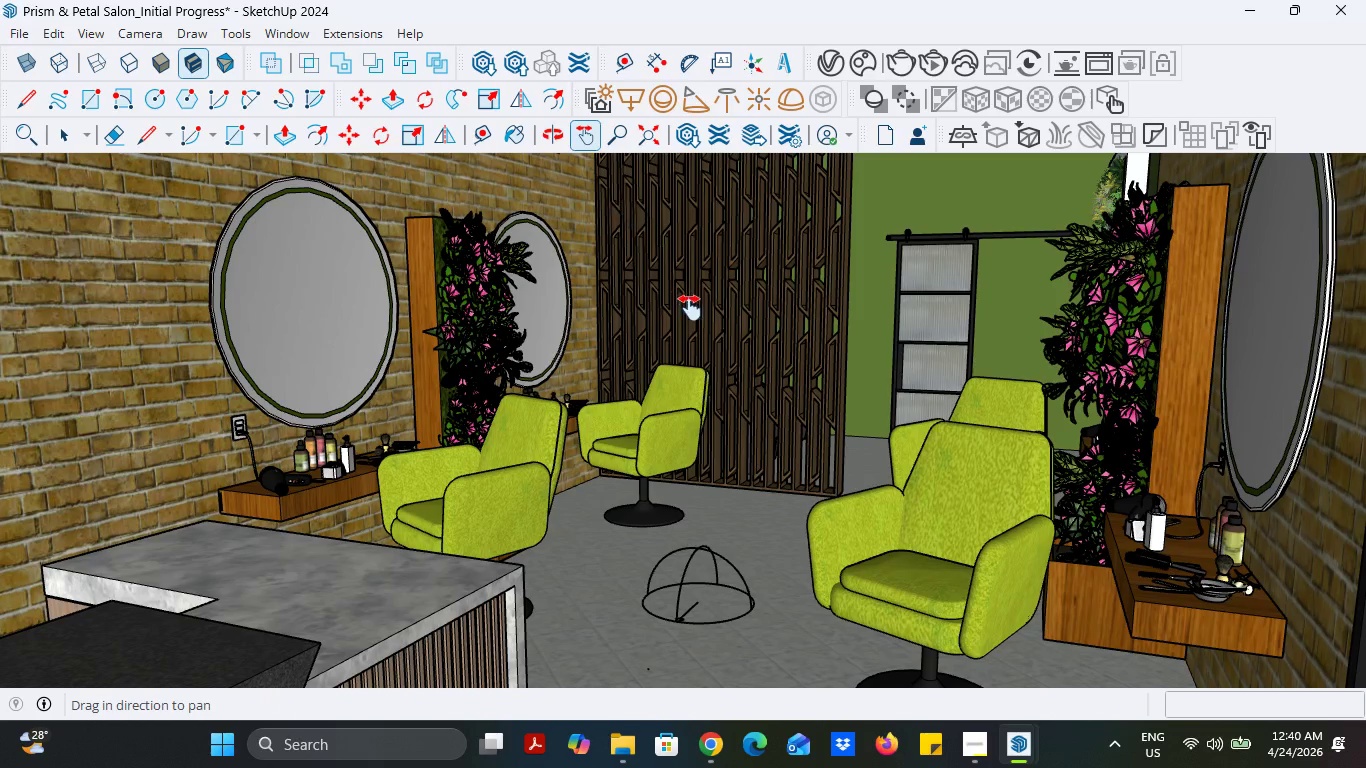 
left_click_drag(start_coordinate=[690, 308], to_coordinate=[668, 351])
 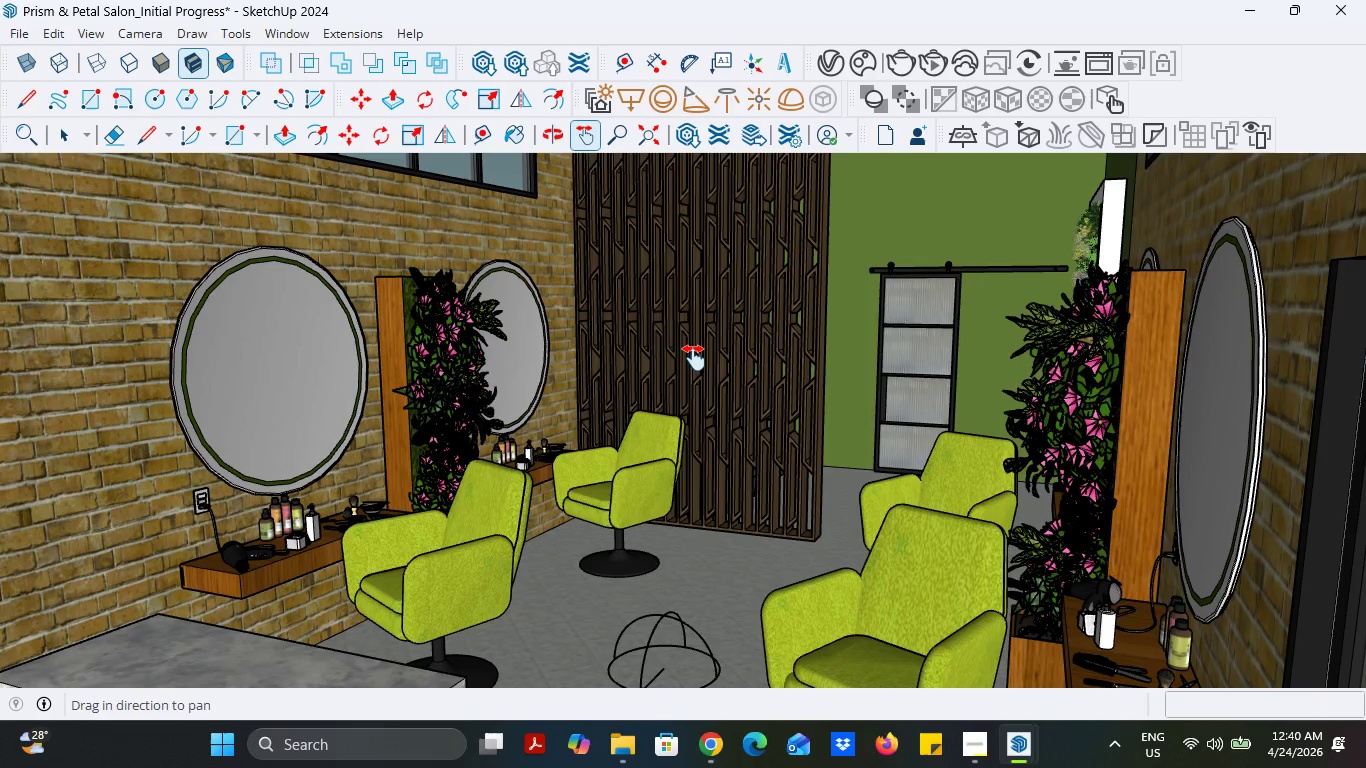 
left_click_drag(start_coordinate=[694, 358], to_coordinate=[697, 344])
 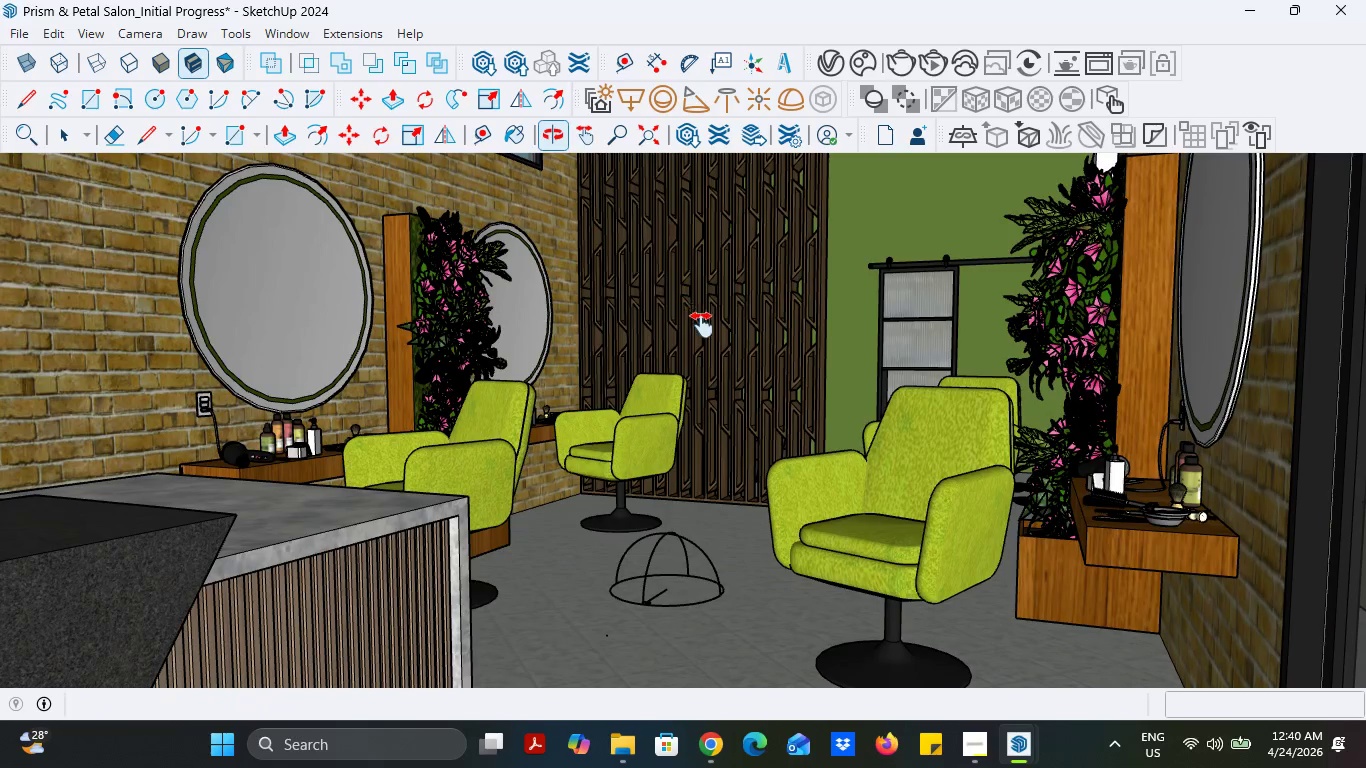 
left_click_drag(start_coordinate=[715, 429], to_coordinate=[719, 479])
 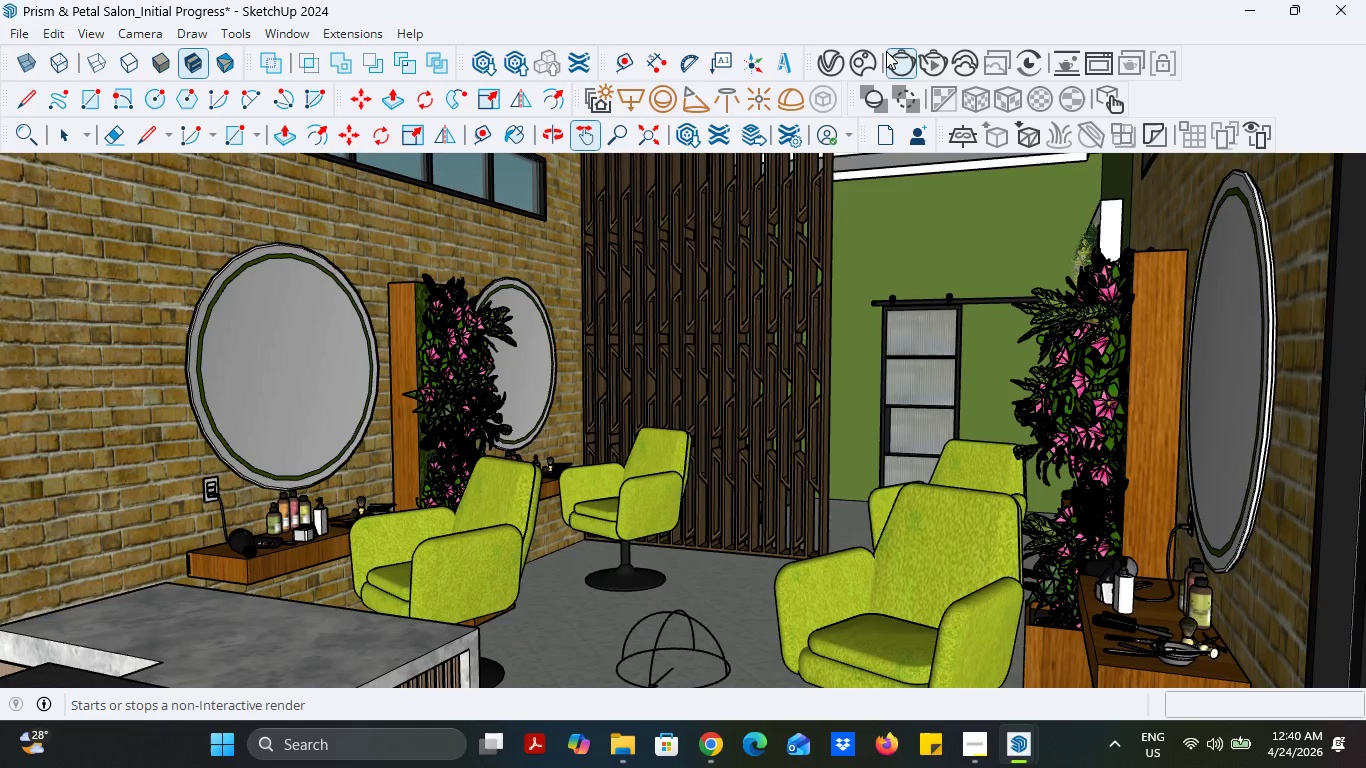 
left_click([887, 51])
 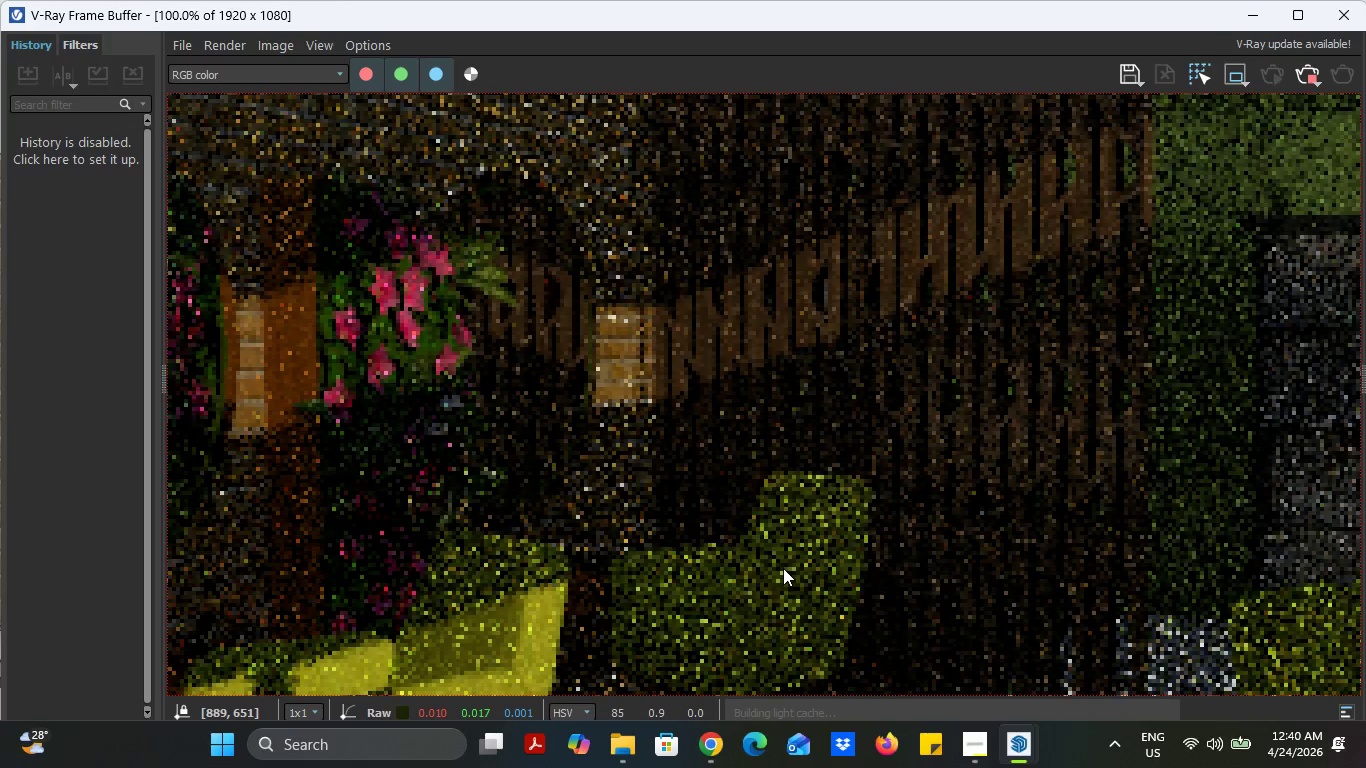 
wait(21.42)
 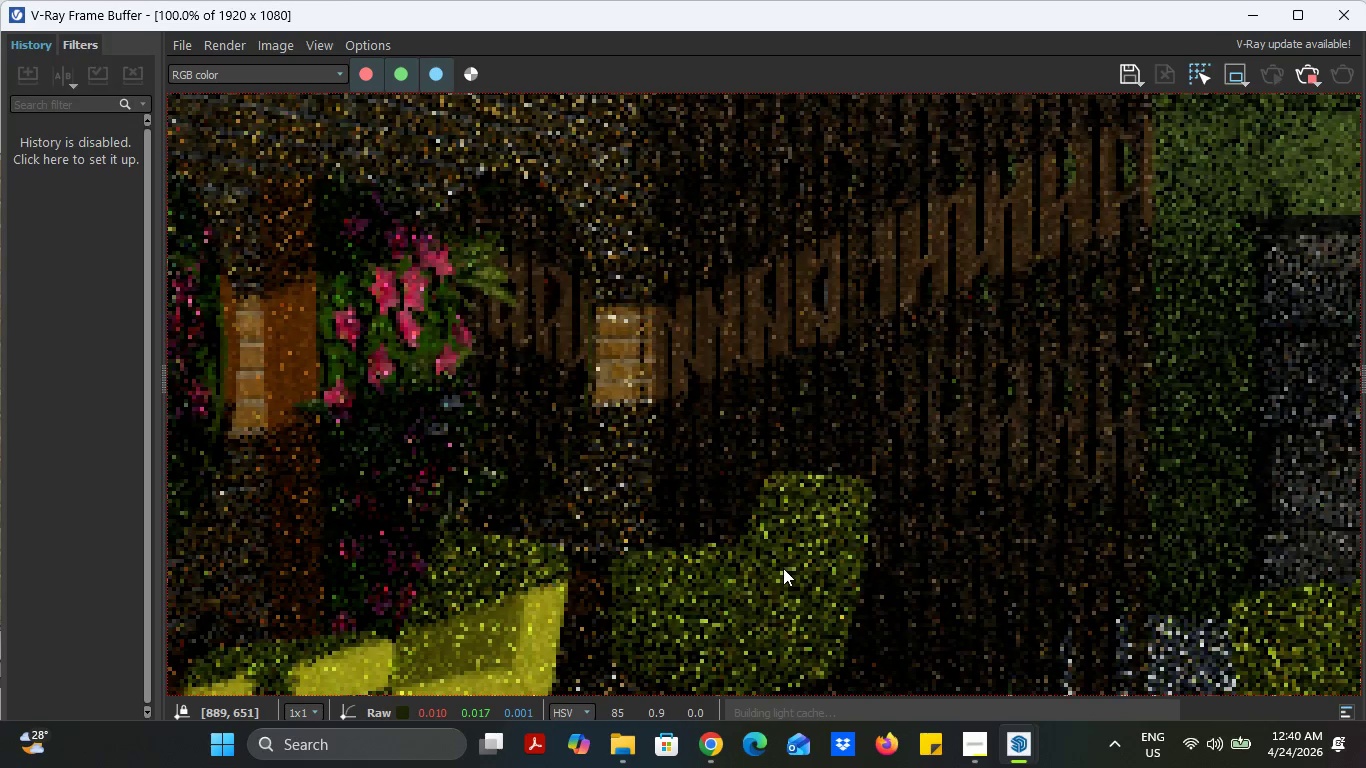 
scroll: coordinate [783, 568], scroll_direction: down, amount: 2.0
 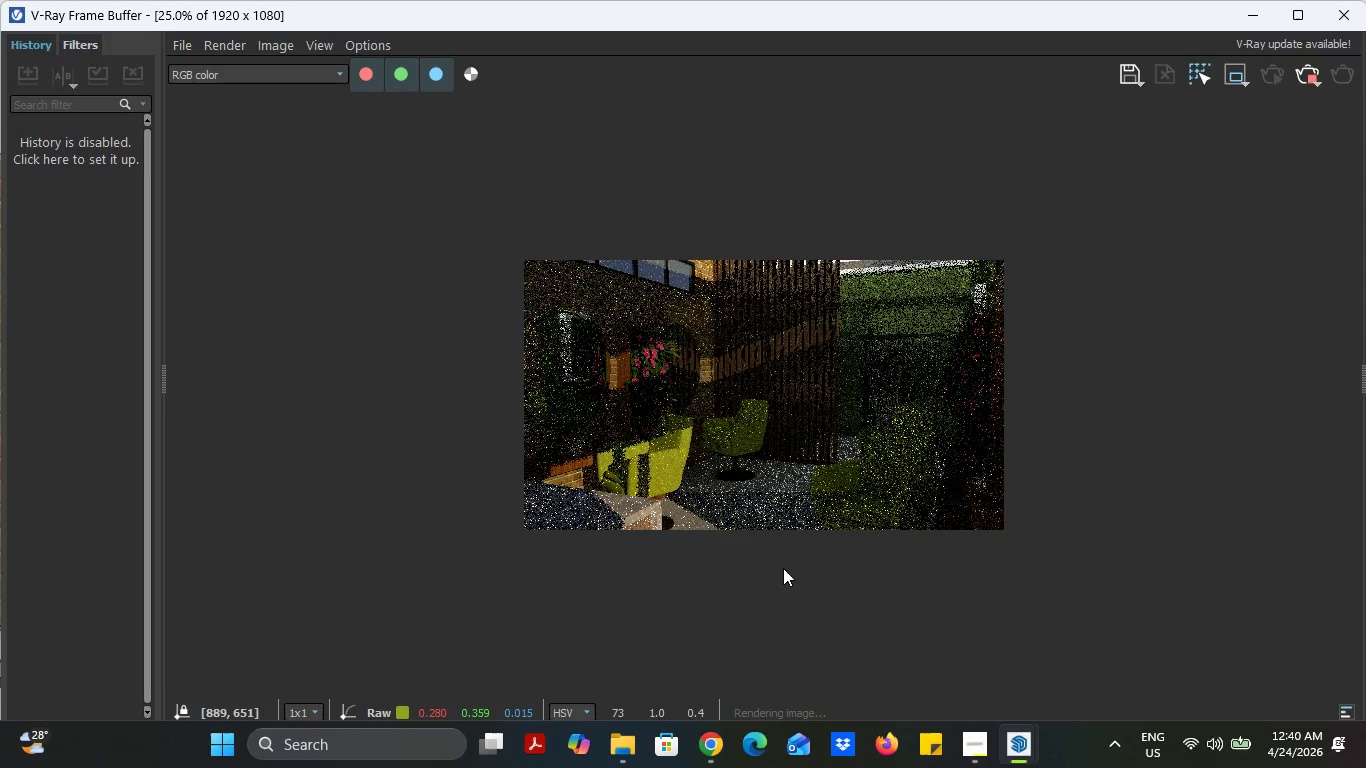 
scroll: coordinate [783, 568], scroll_direction: up, amount: 1.0
 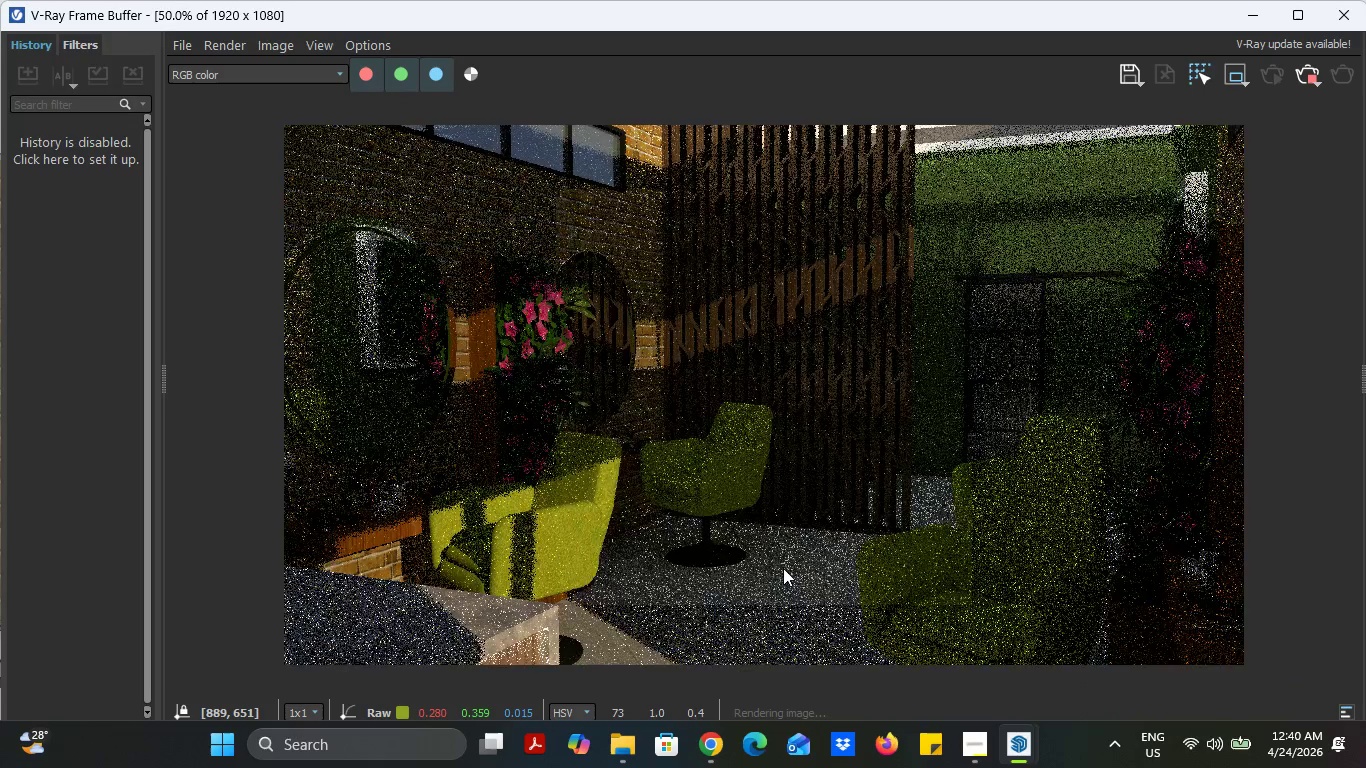 
scroll: coordinate [783, 568], scroll_direction: down, amount: 1.0
 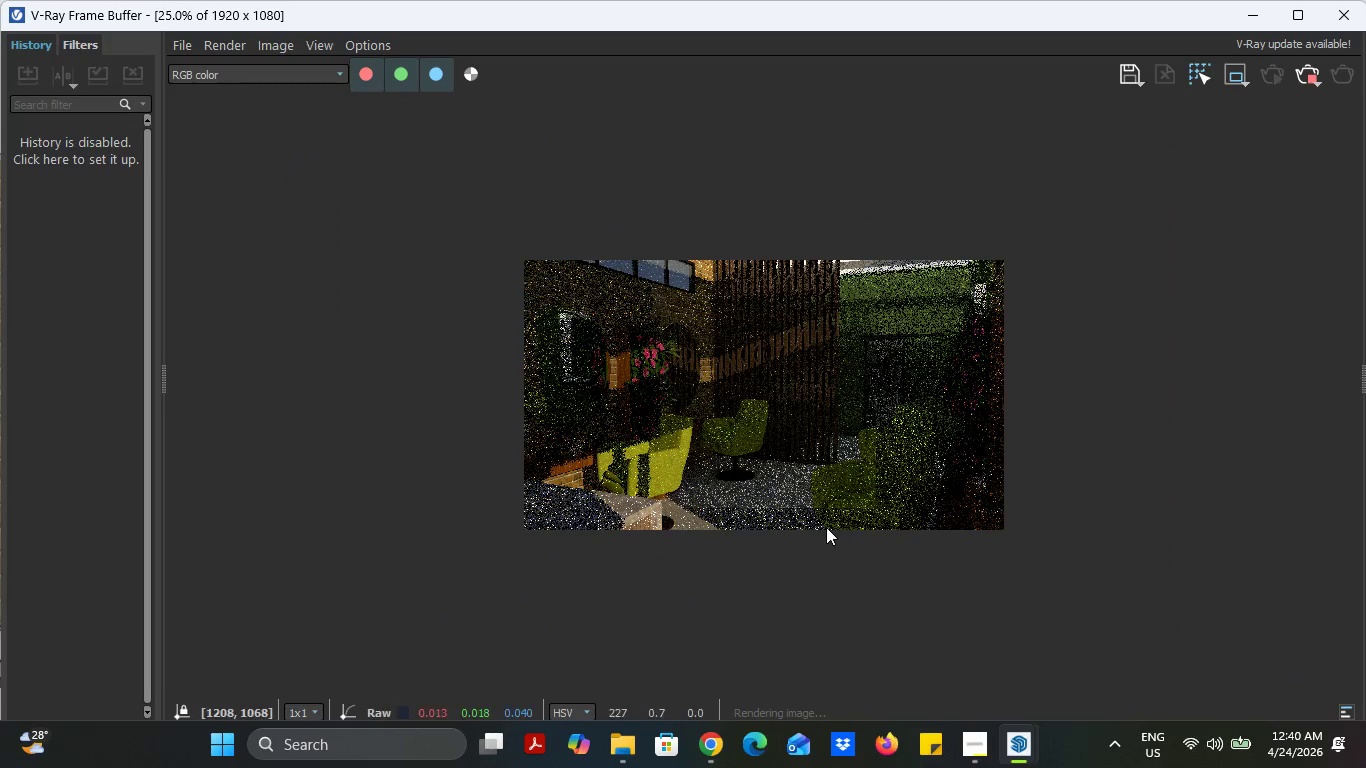 
scroll: coordinate [826, 527], scroll_direction: up, amount: 1.0
 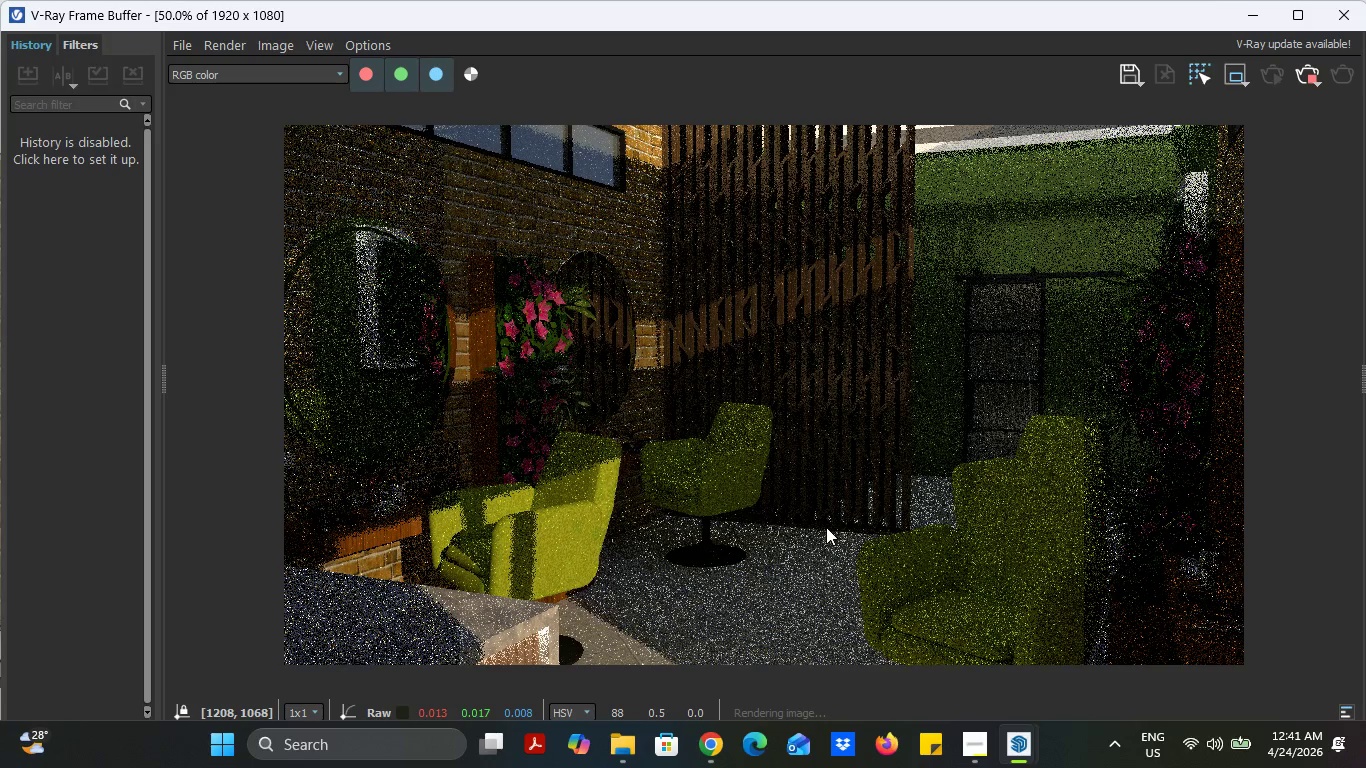 
wait(8.62)
 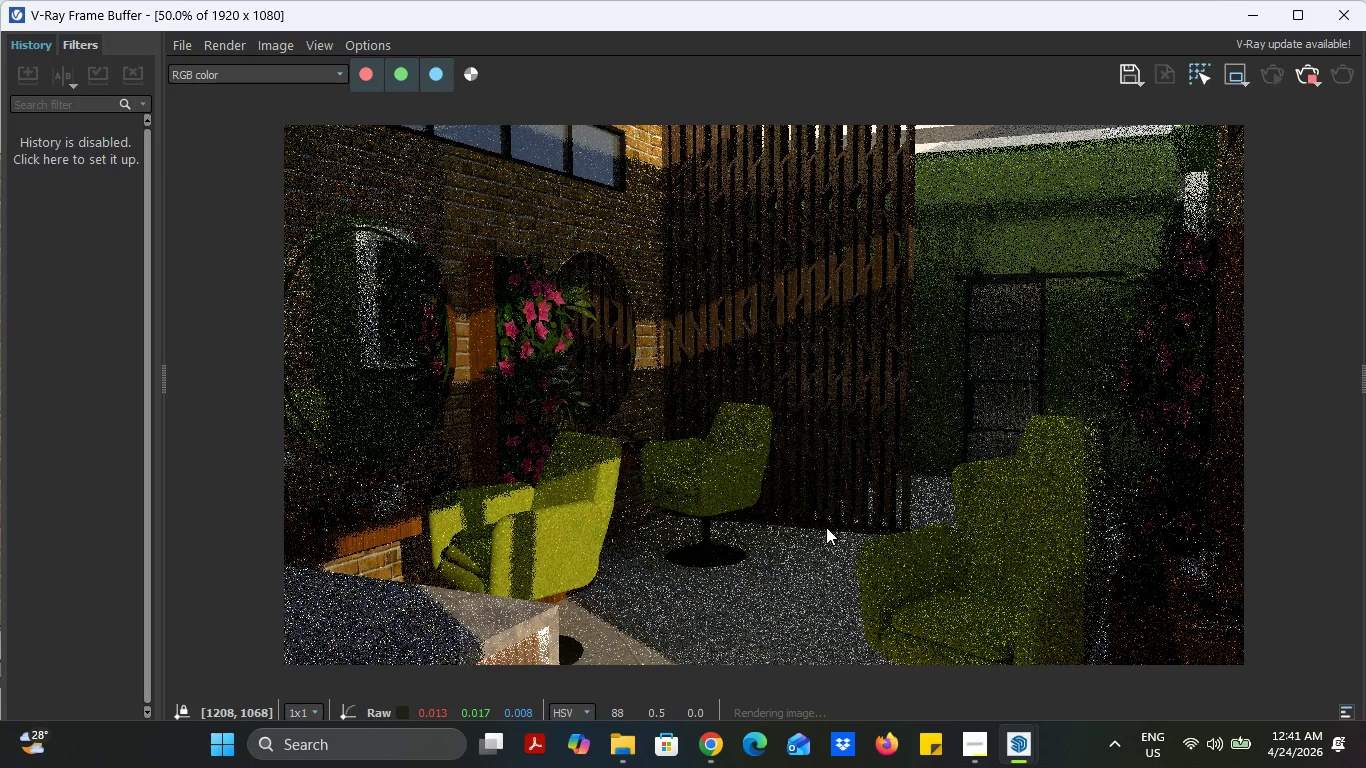 
left_click([1305, 71])
 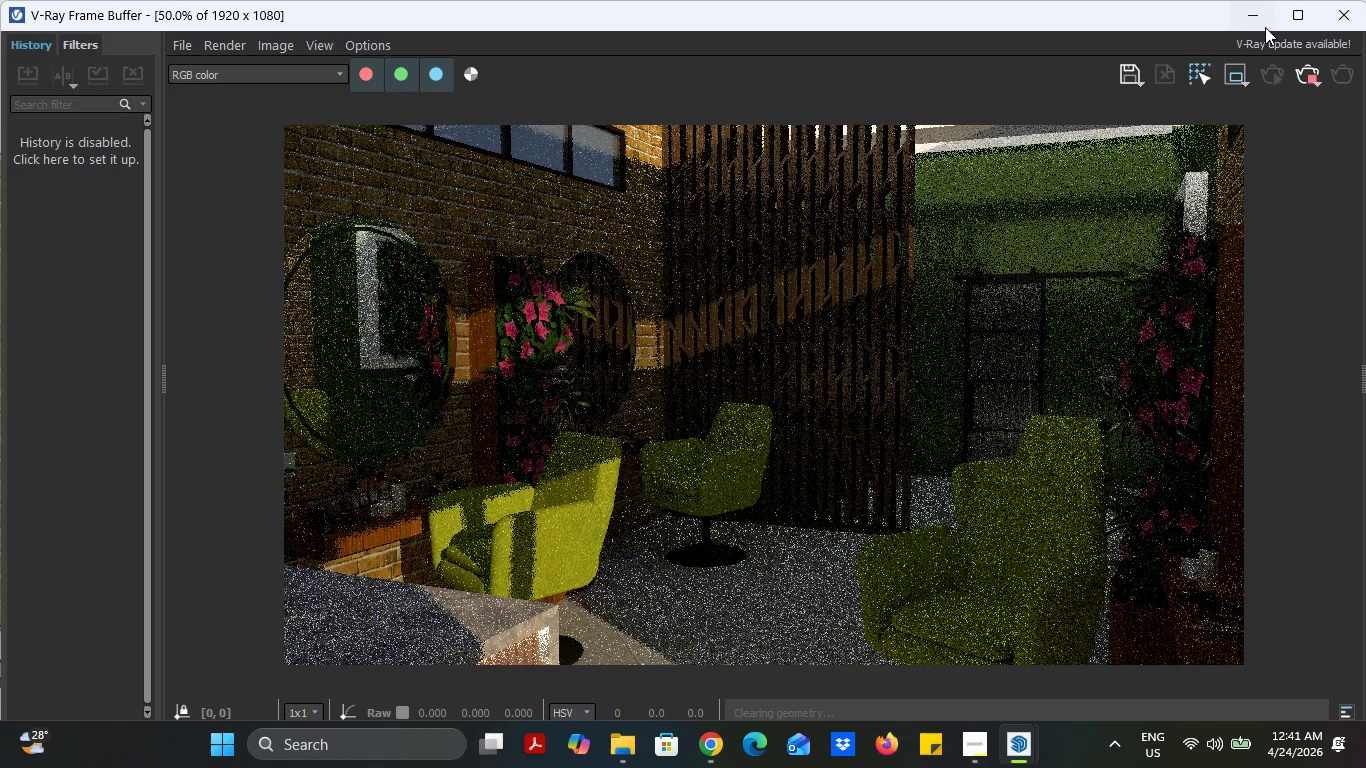 
left_click([1262, 25])
 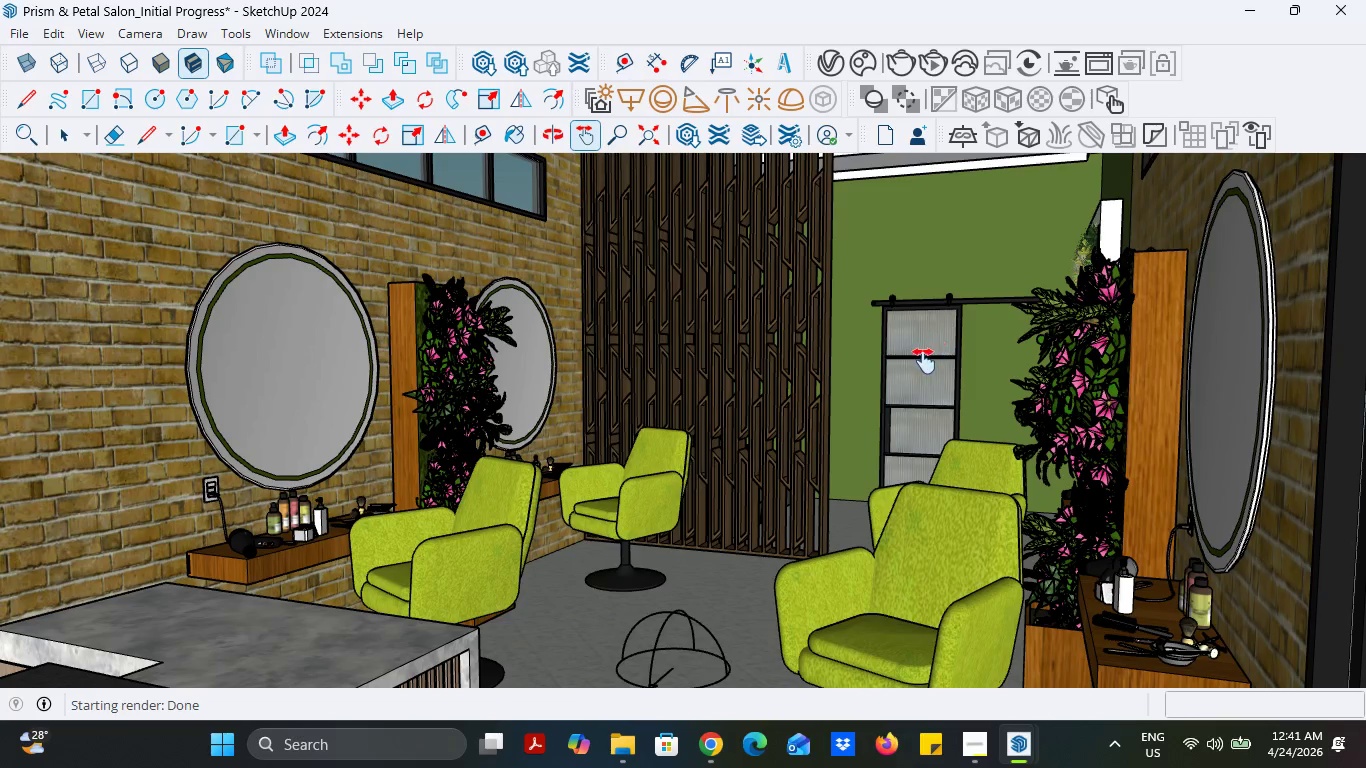 
scroll: coordinate [923, 365], scroll_direction: down, amount: 5.0
 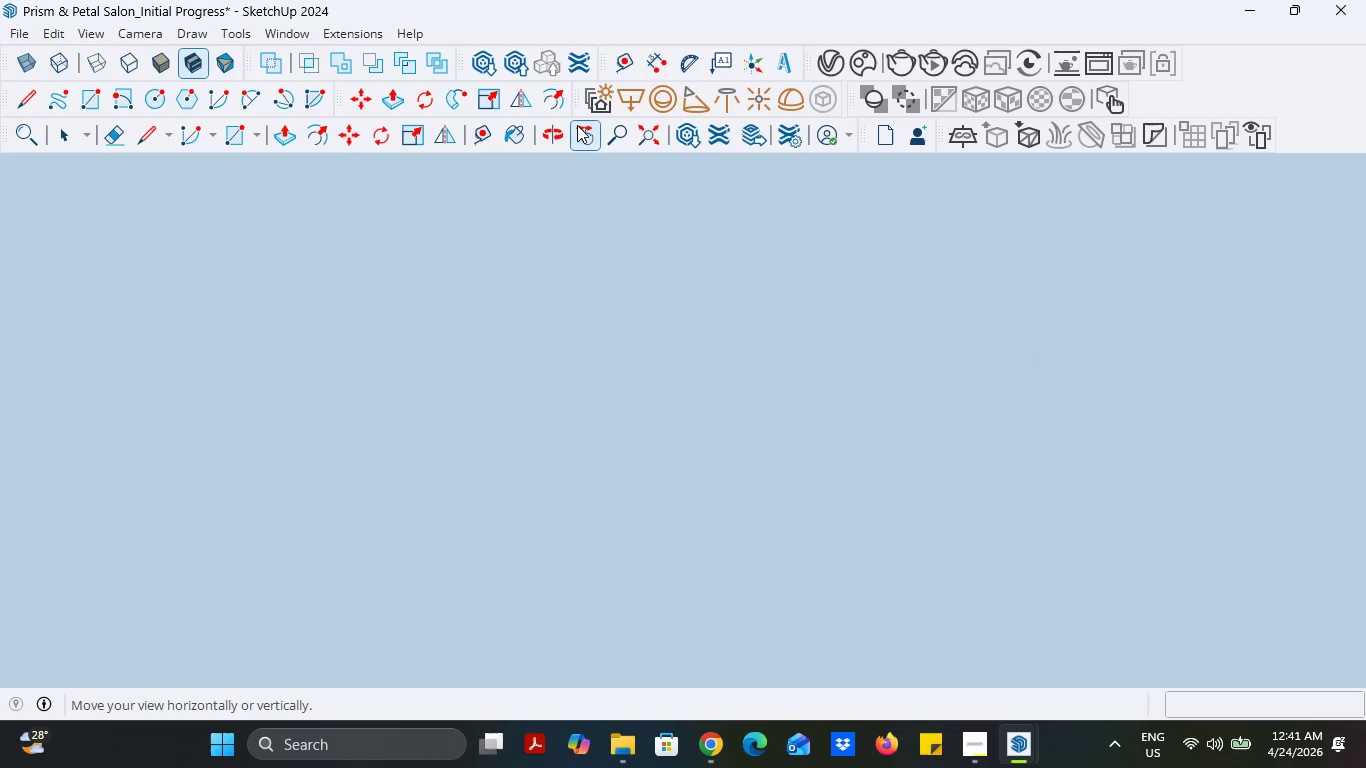 
left_click([638, 129])
 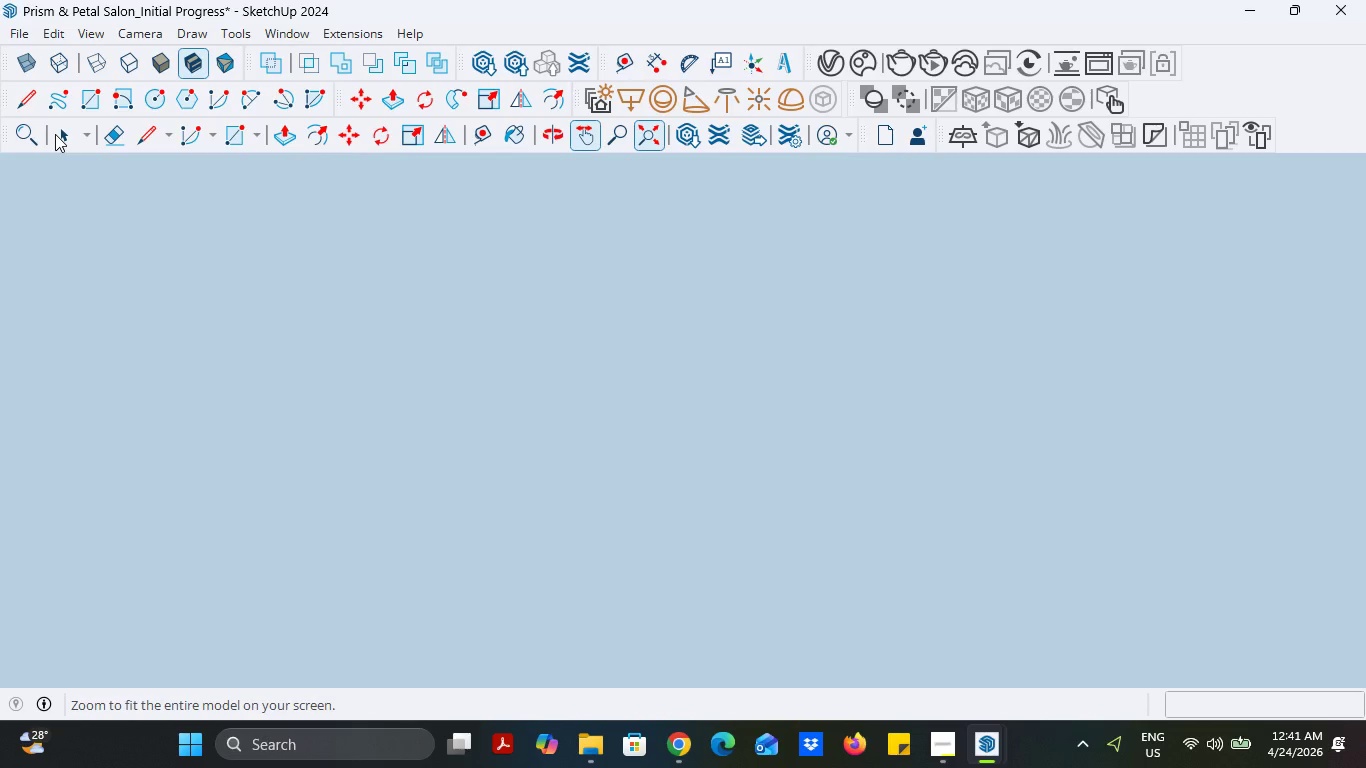 
wait(6.16)
 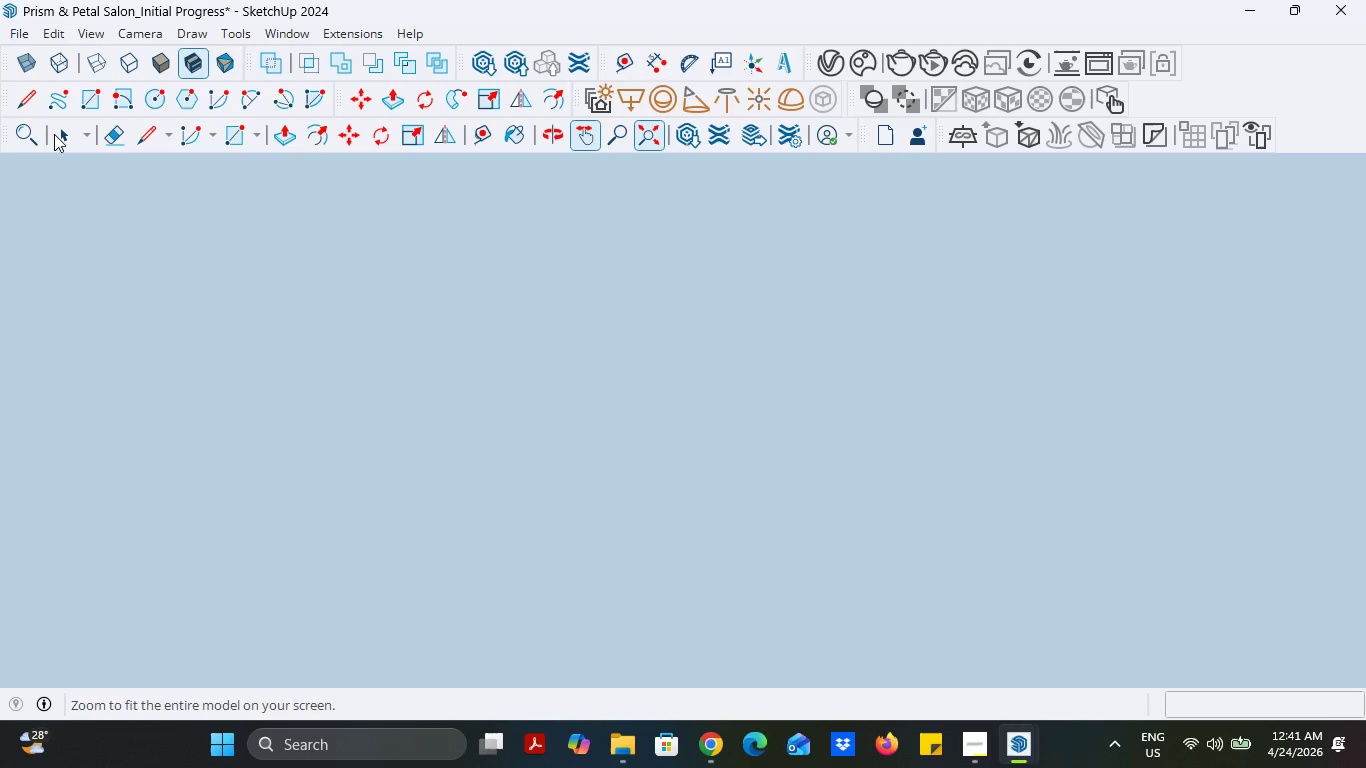 
scroll: coordinate [947, 524], scroll_direction: down, amount: 29.0
 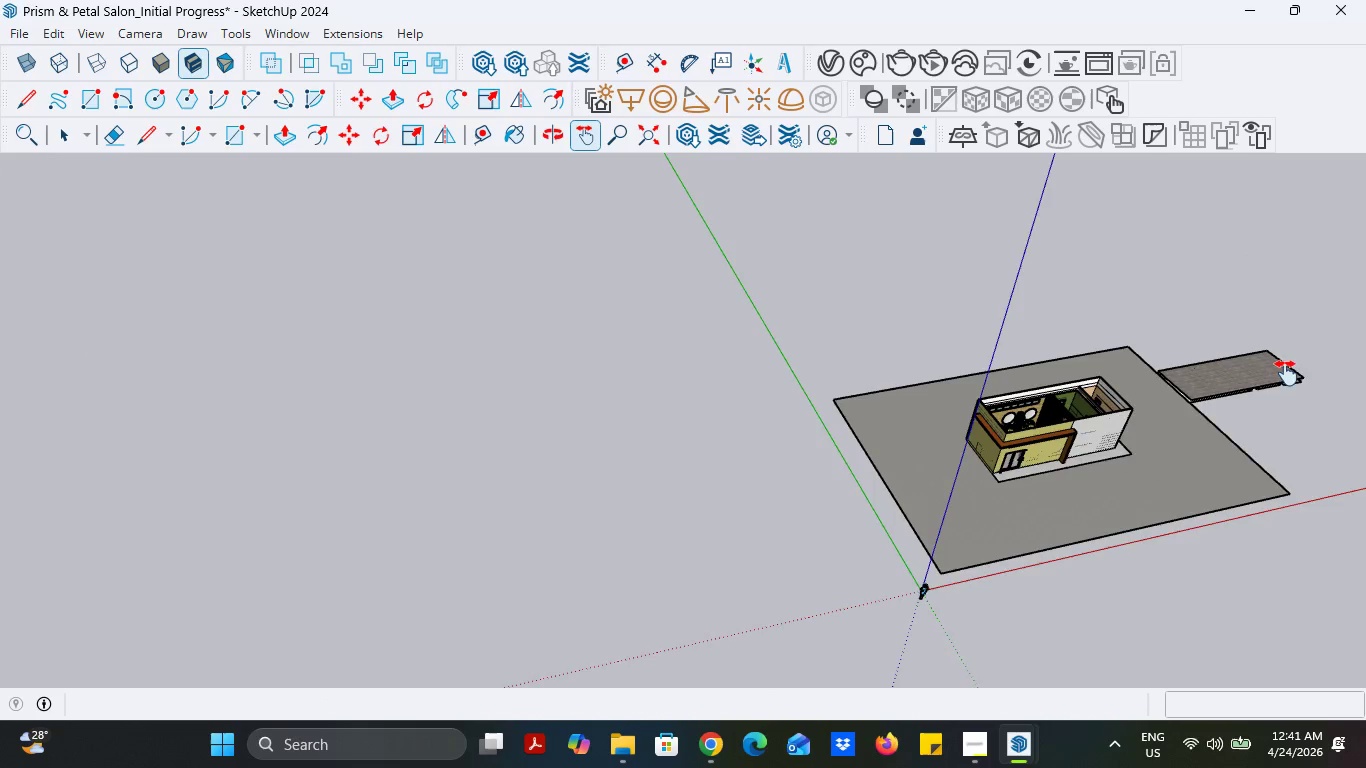 
scroll: coordinate [1292, 362], scroll_direction: up, amount: 4.0
 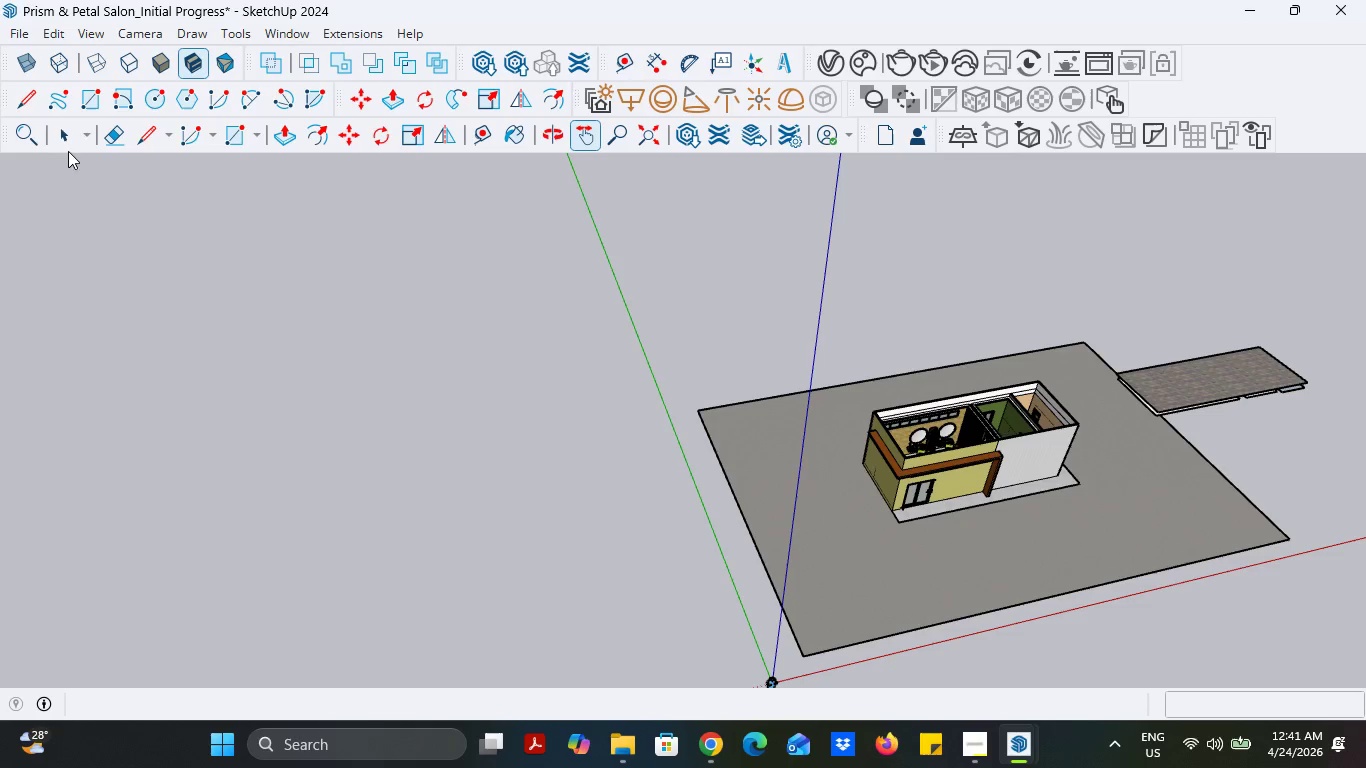 
left_click([62, 144])
 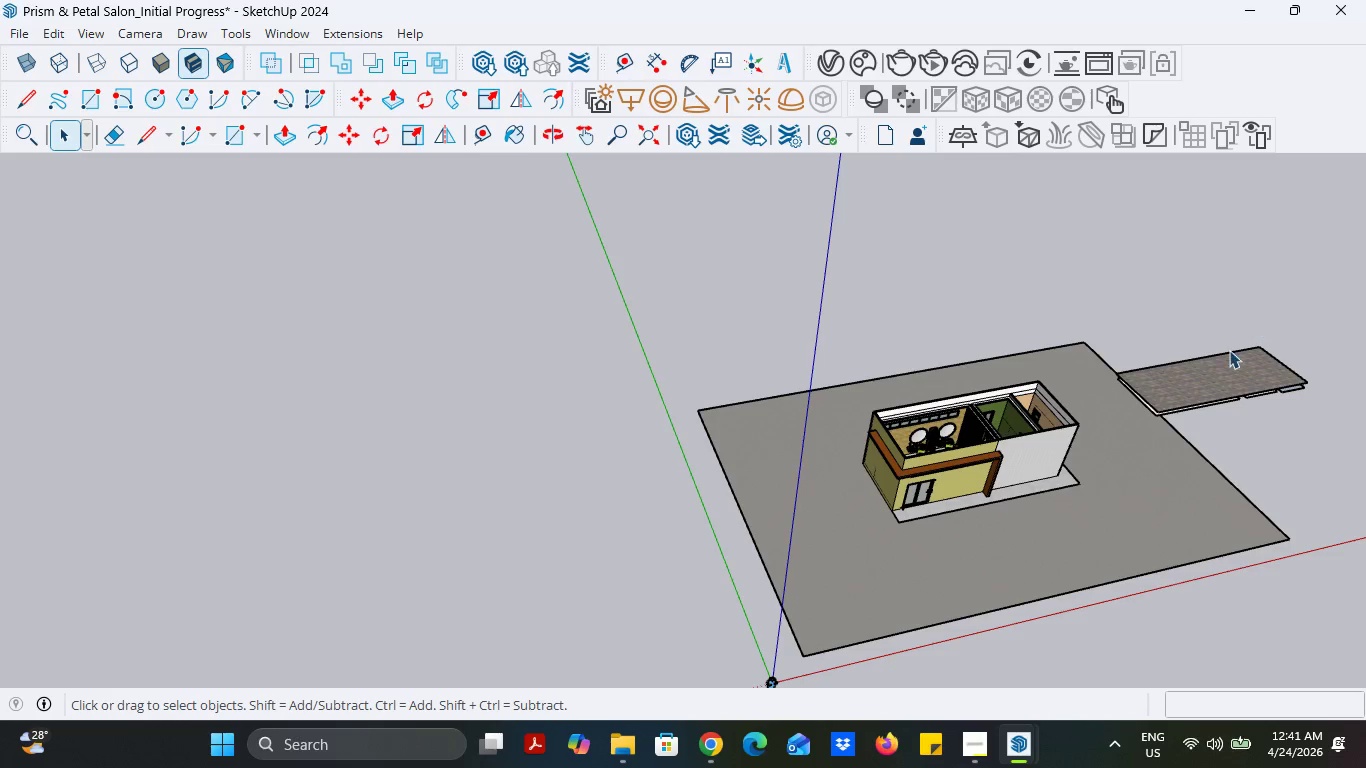 
left_click([1209, 374])
 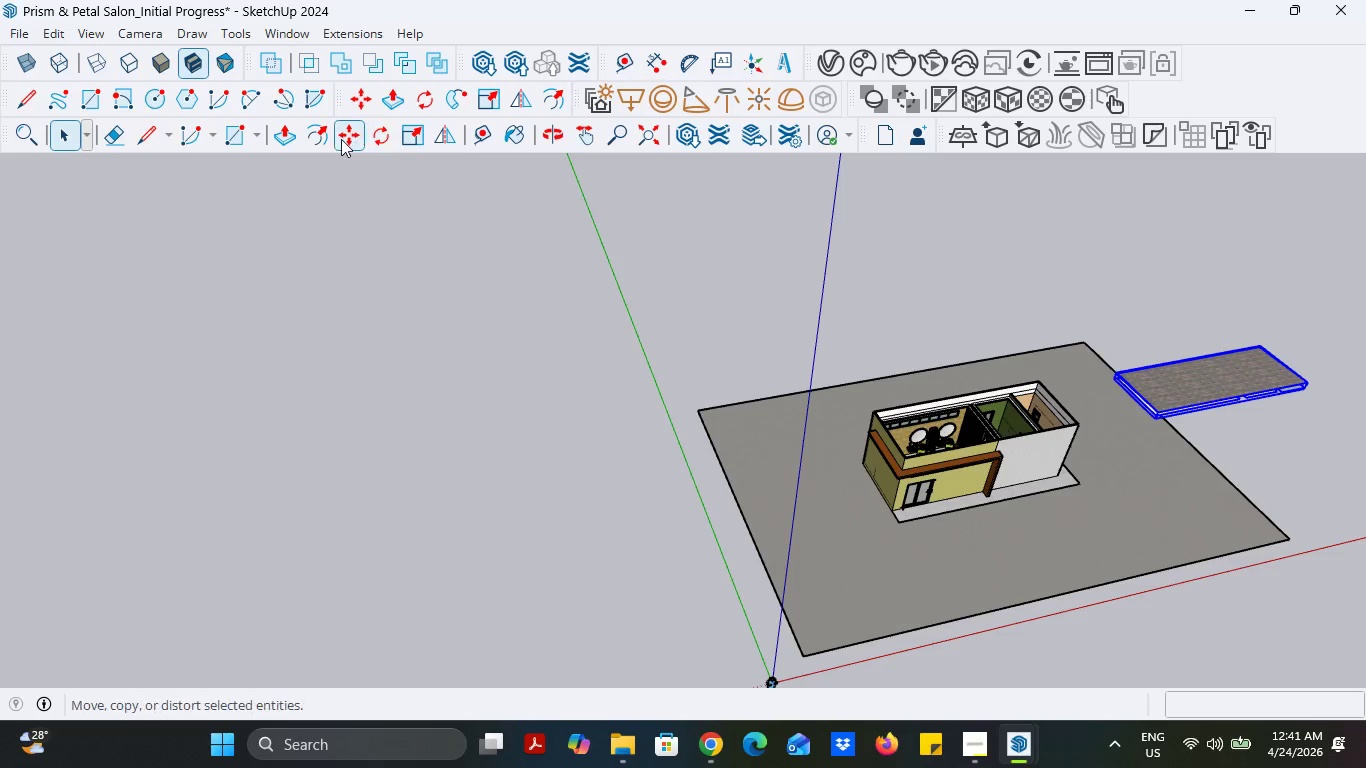 
left_click([341, 138])
 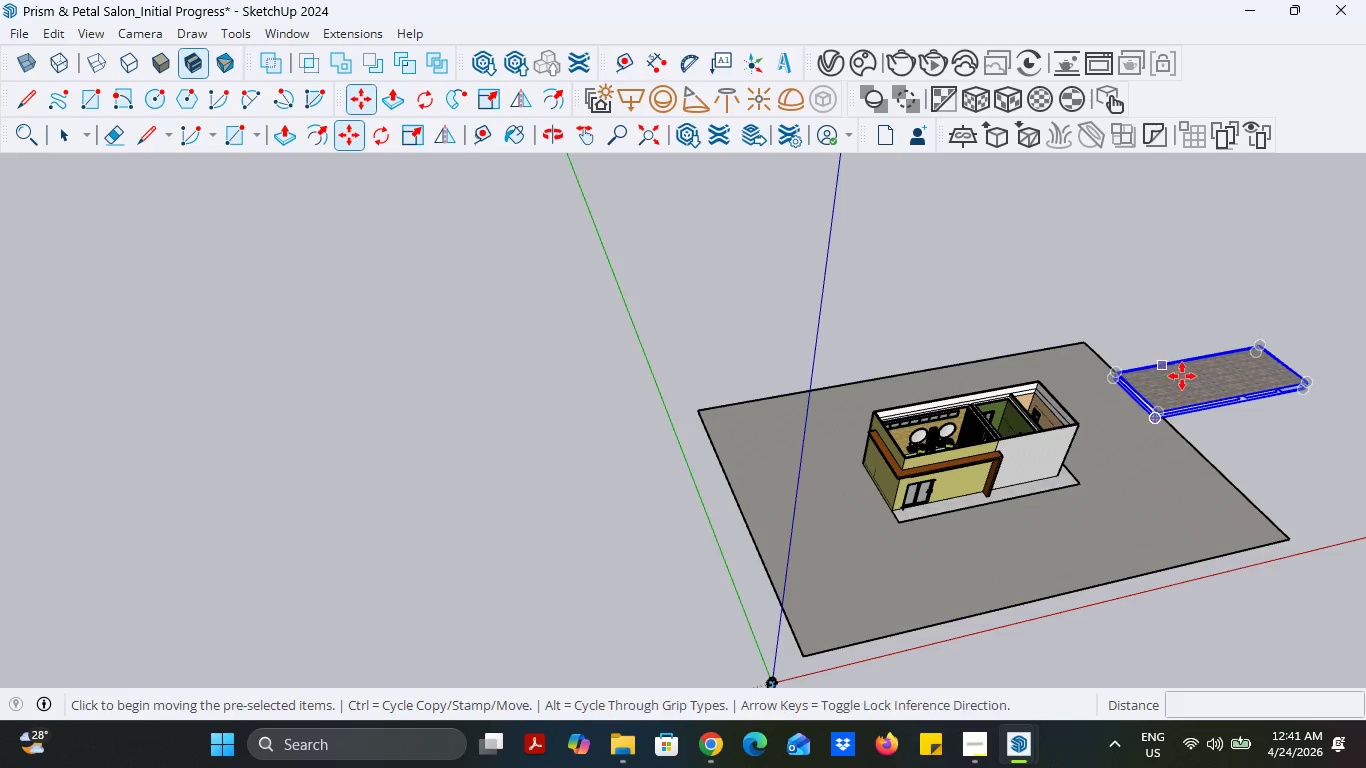 
left_click([1183, 376])
 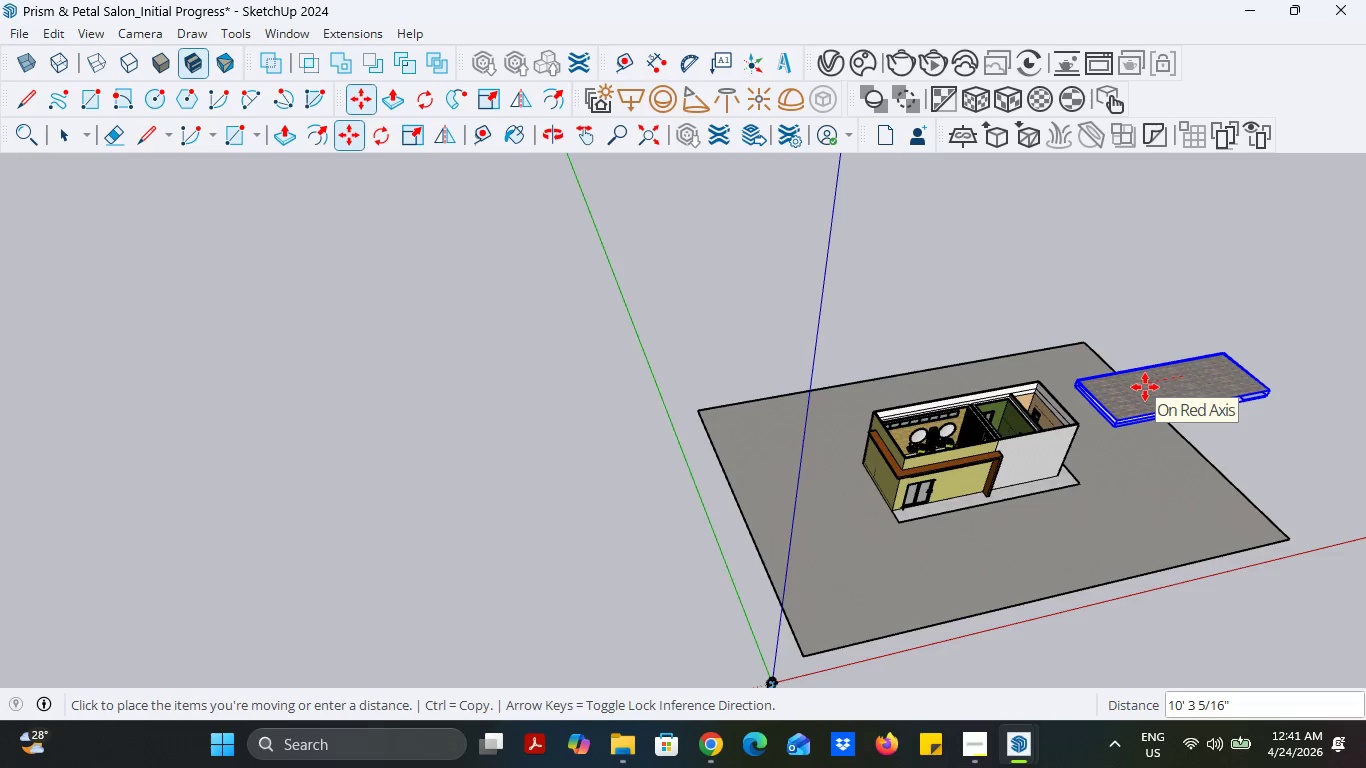 
type(720)
 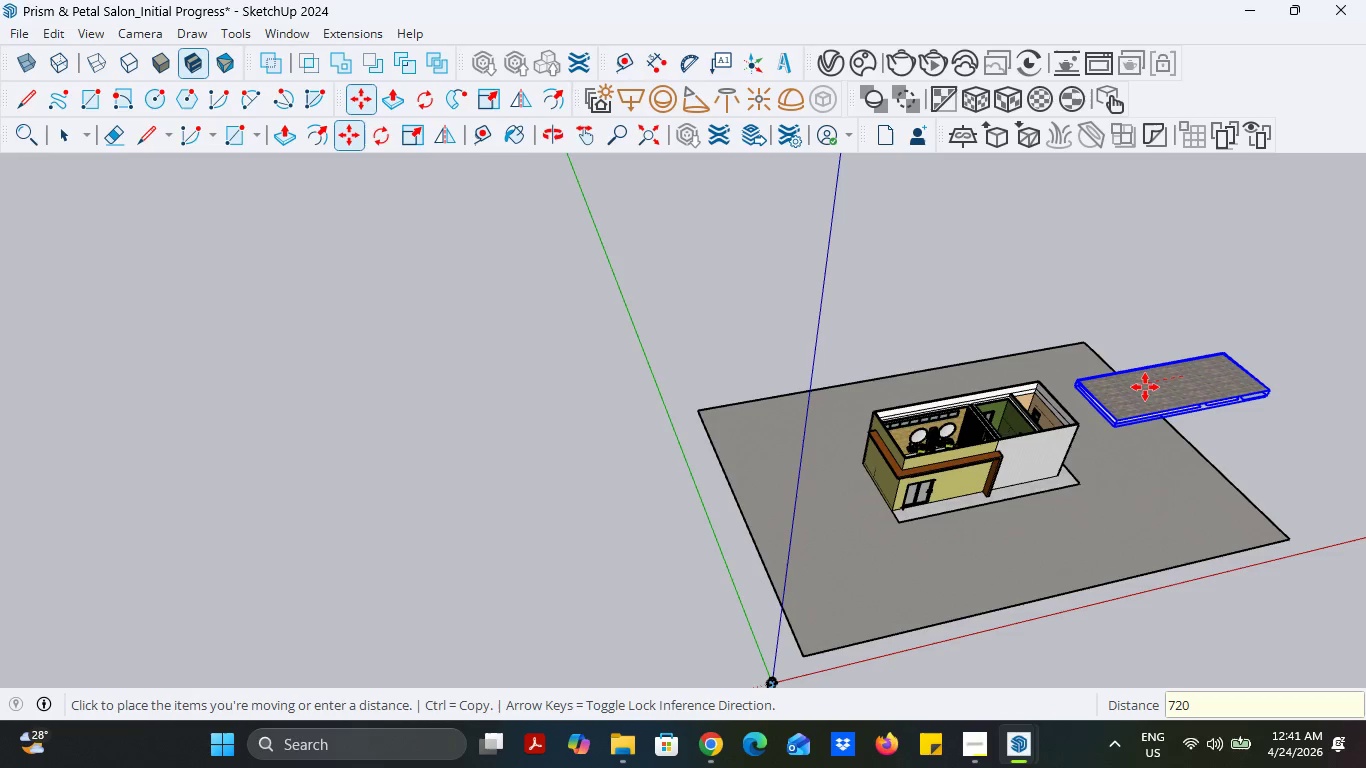 
key(Enter)
 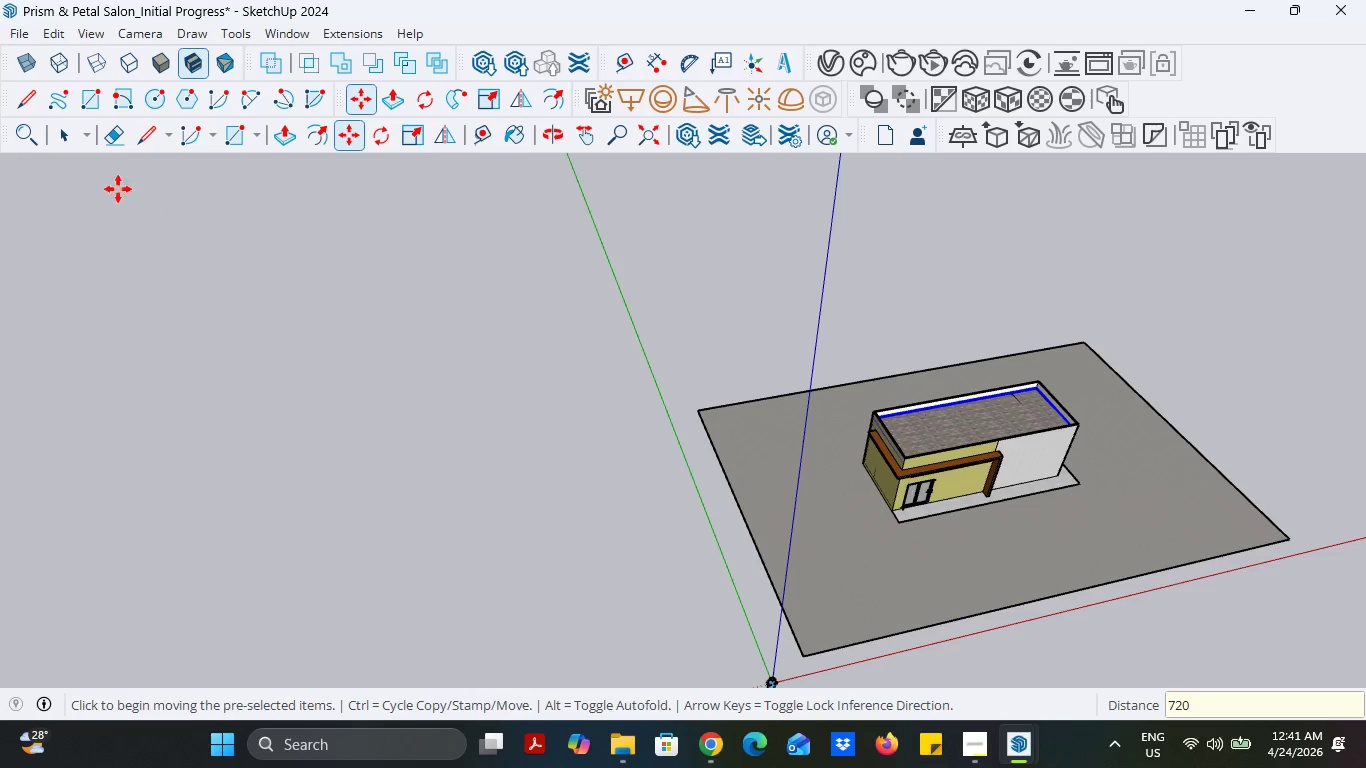 
left_click([78, 136])
 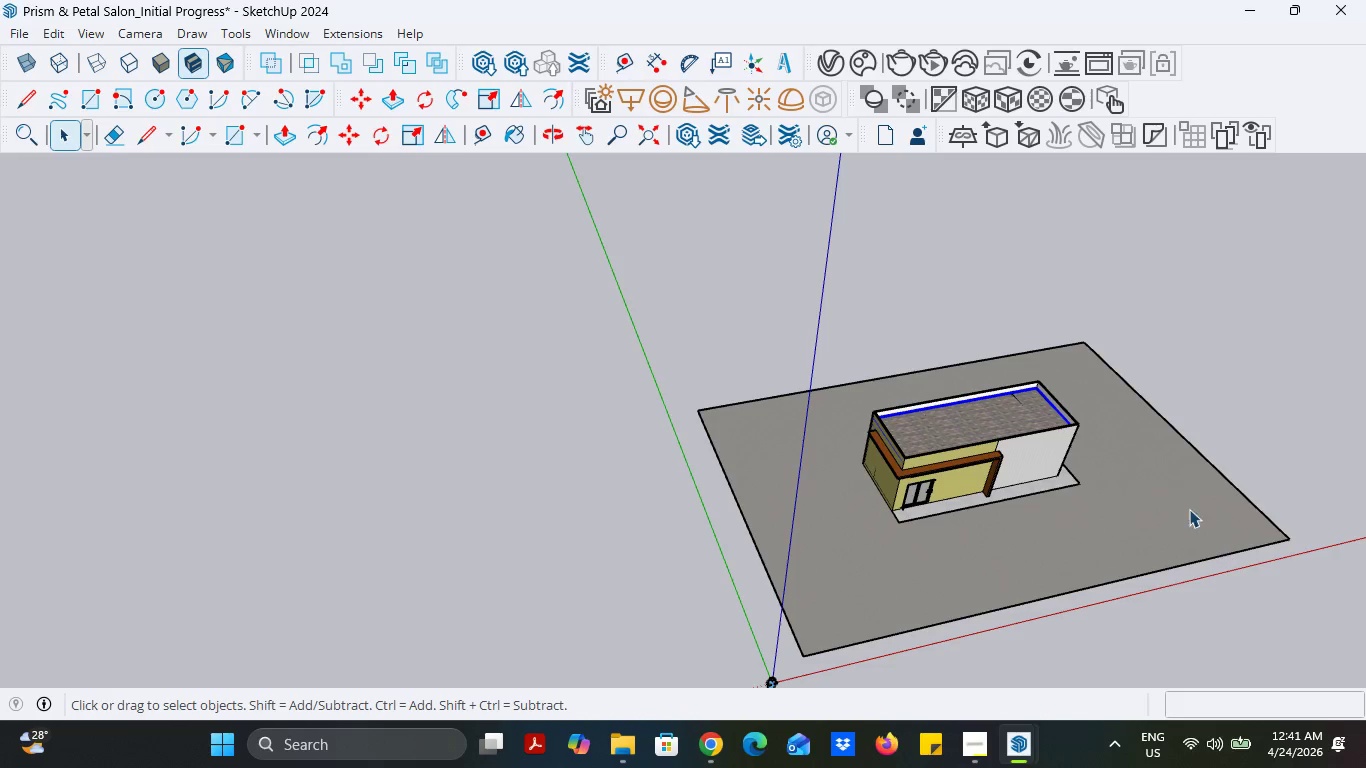 
scroll: coordinate [792, 461], scroll_direction: up, amount: 98.0
 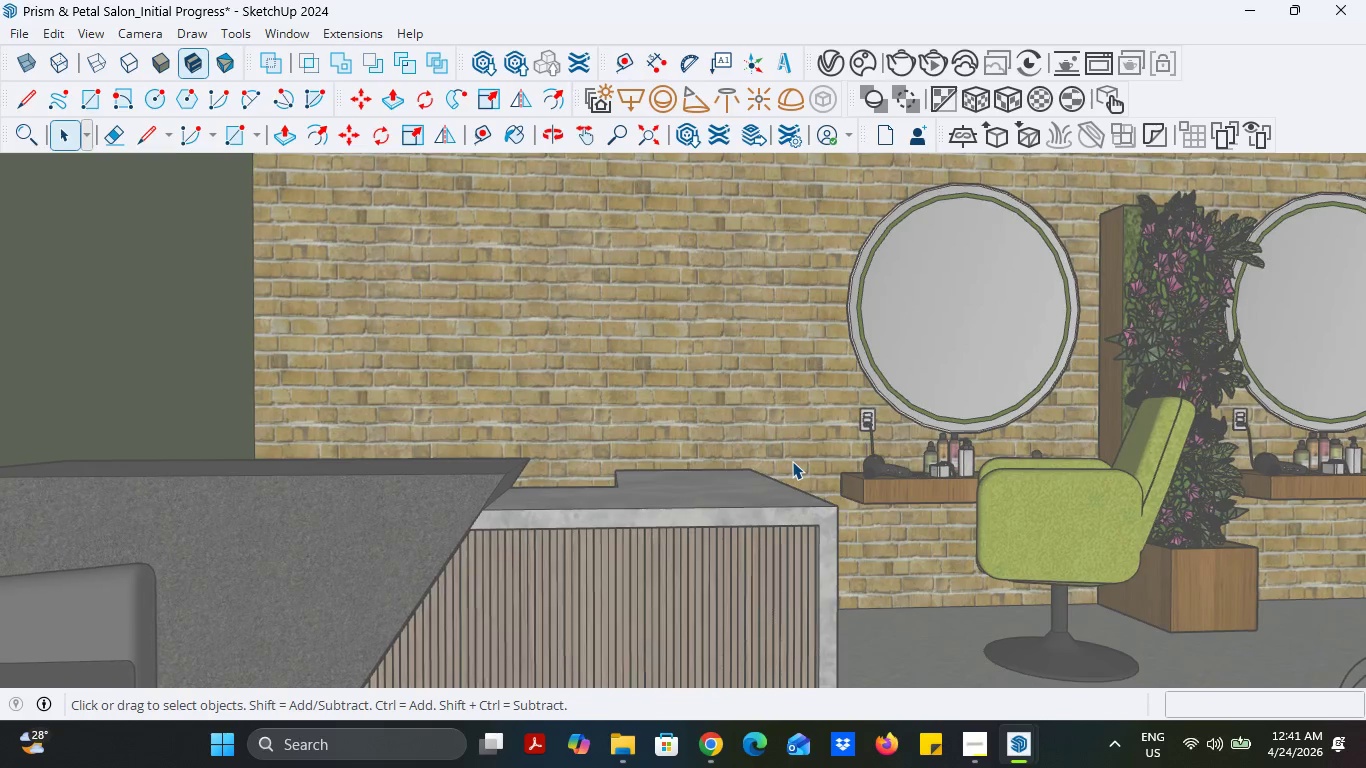 
scroll: coordinate [792, 461], scroll_direction: down, amount: 1.0
 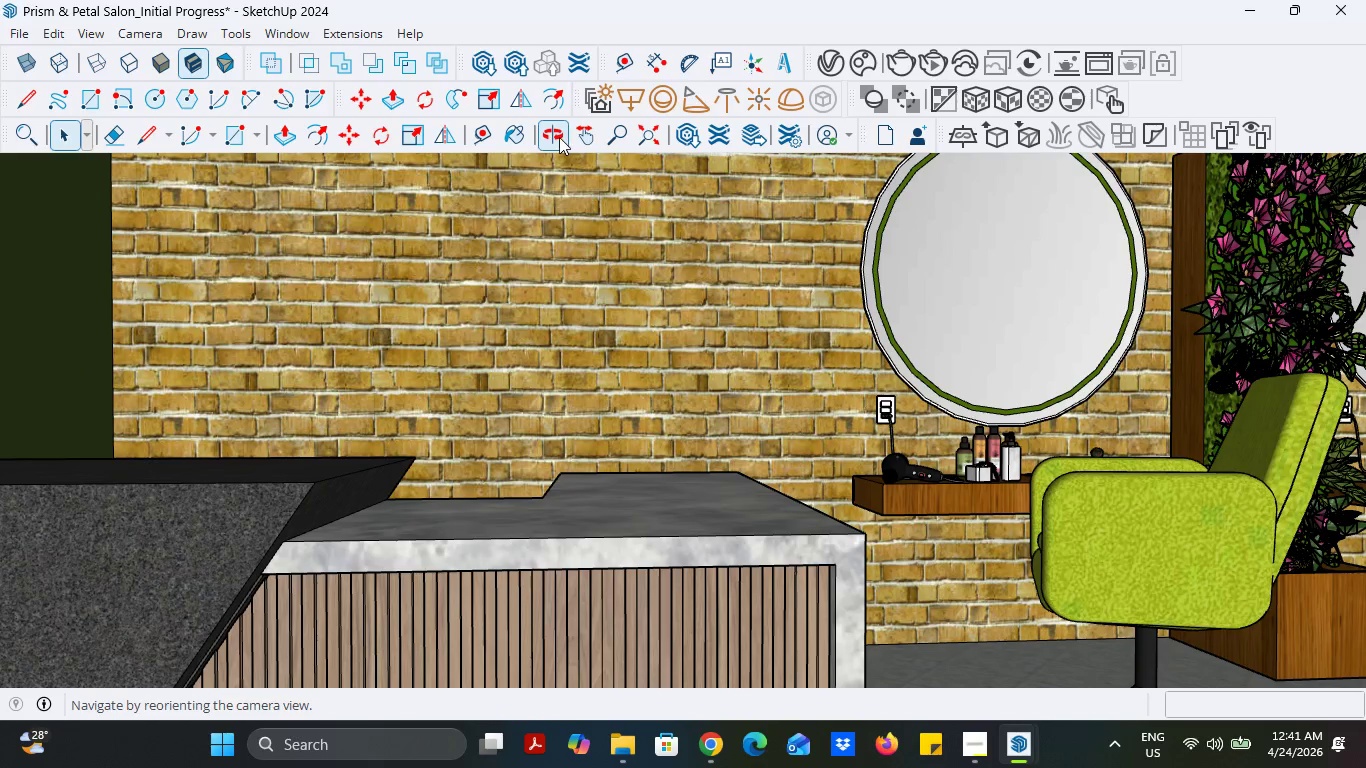 
left_click_drag(start_coordinate=[988, 304], to_coordinate=[1198, 318])
 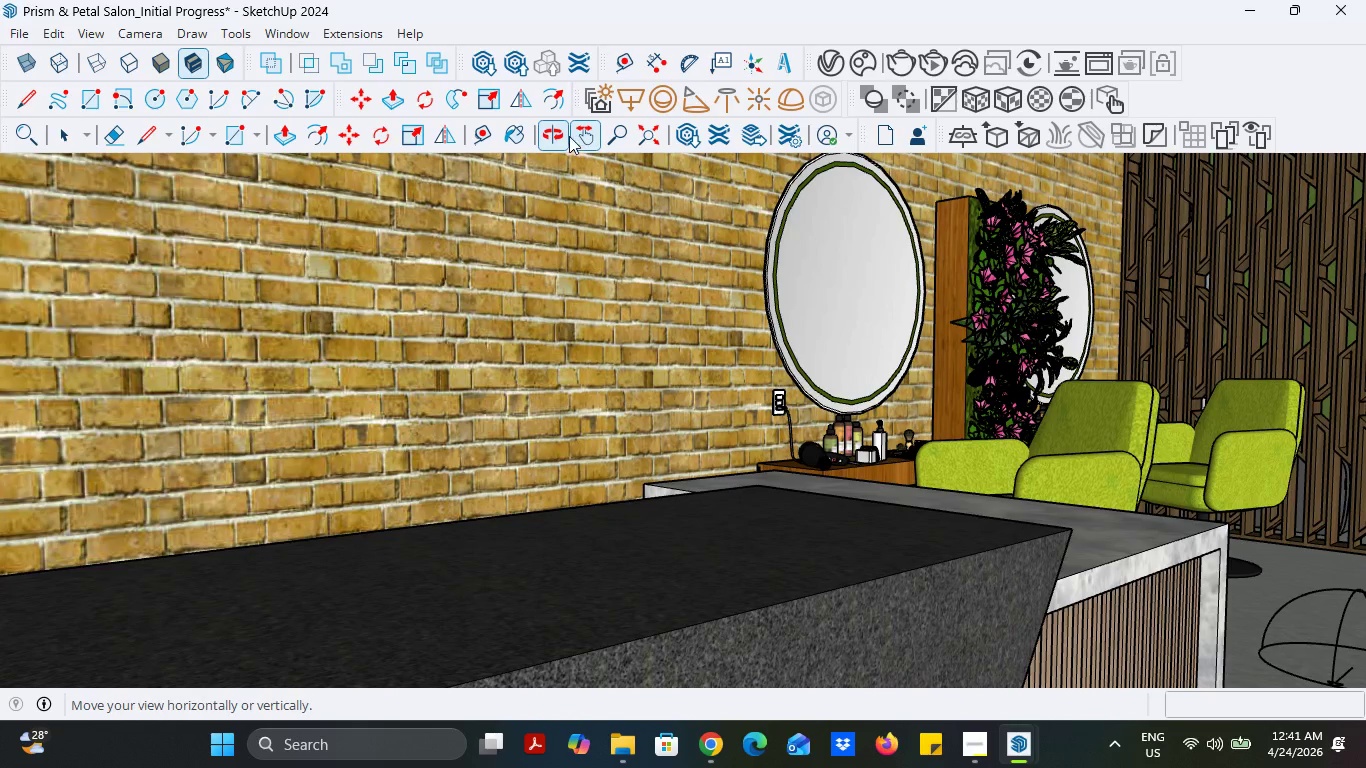 
left_click([574, 131])
 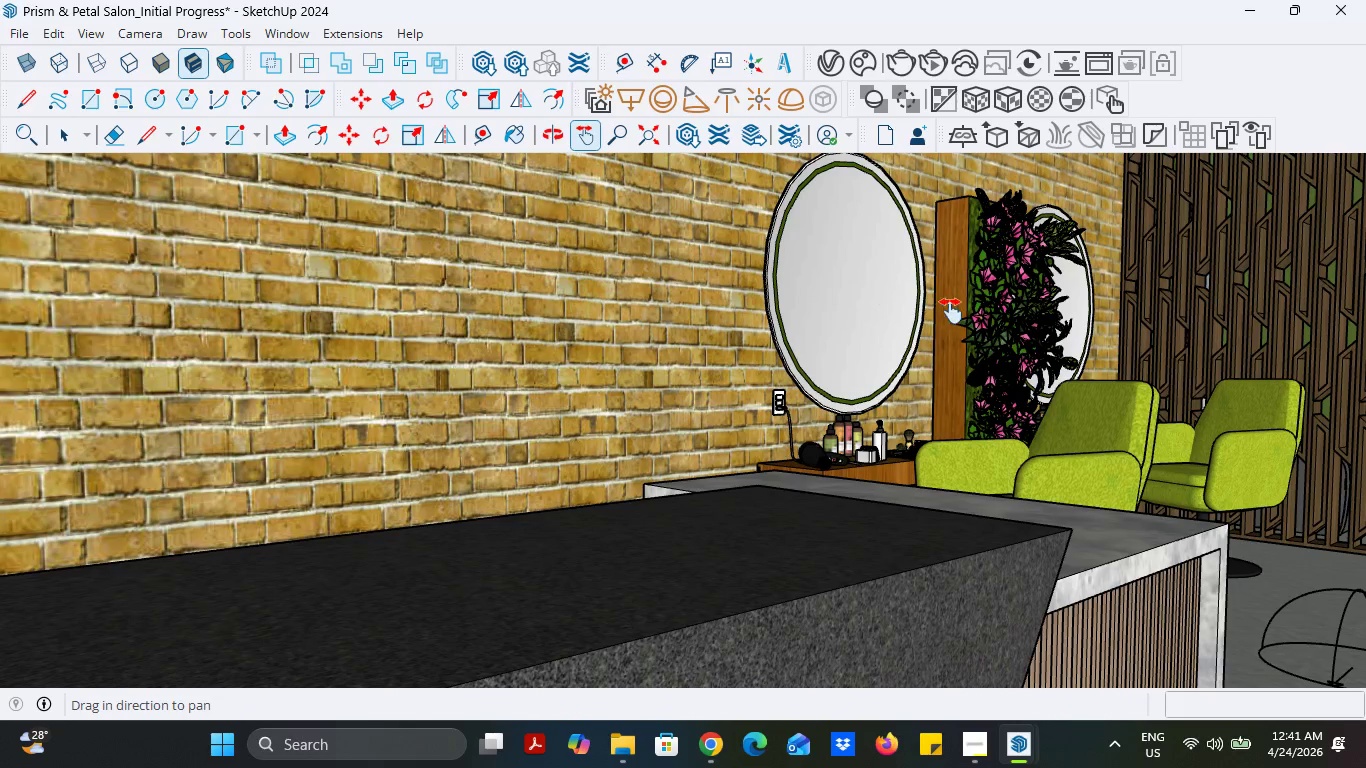 
left_click_drag(start_coordinate=[951, 312], to_coordinate=[685, 300])
 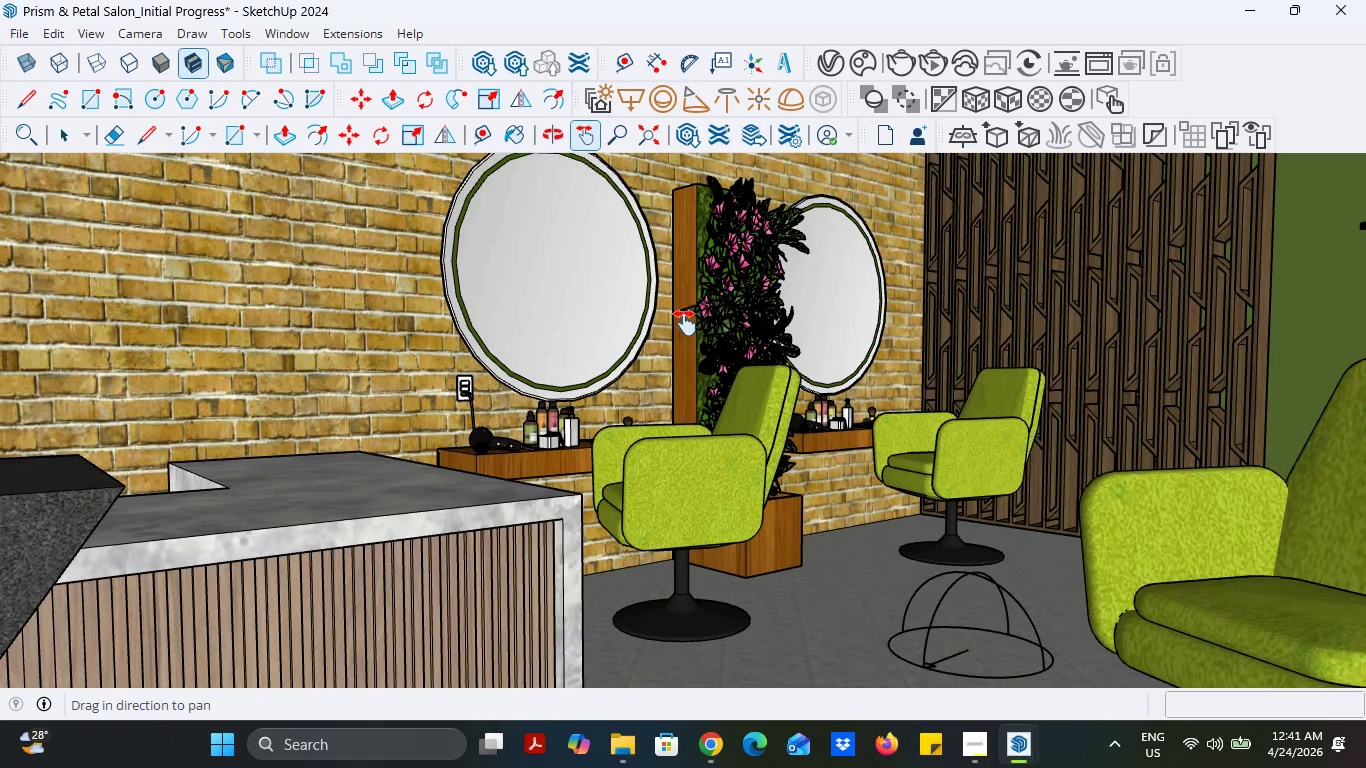 
scroll: coordinate [685, 323], scroll_direction: down, amount: 1.0
 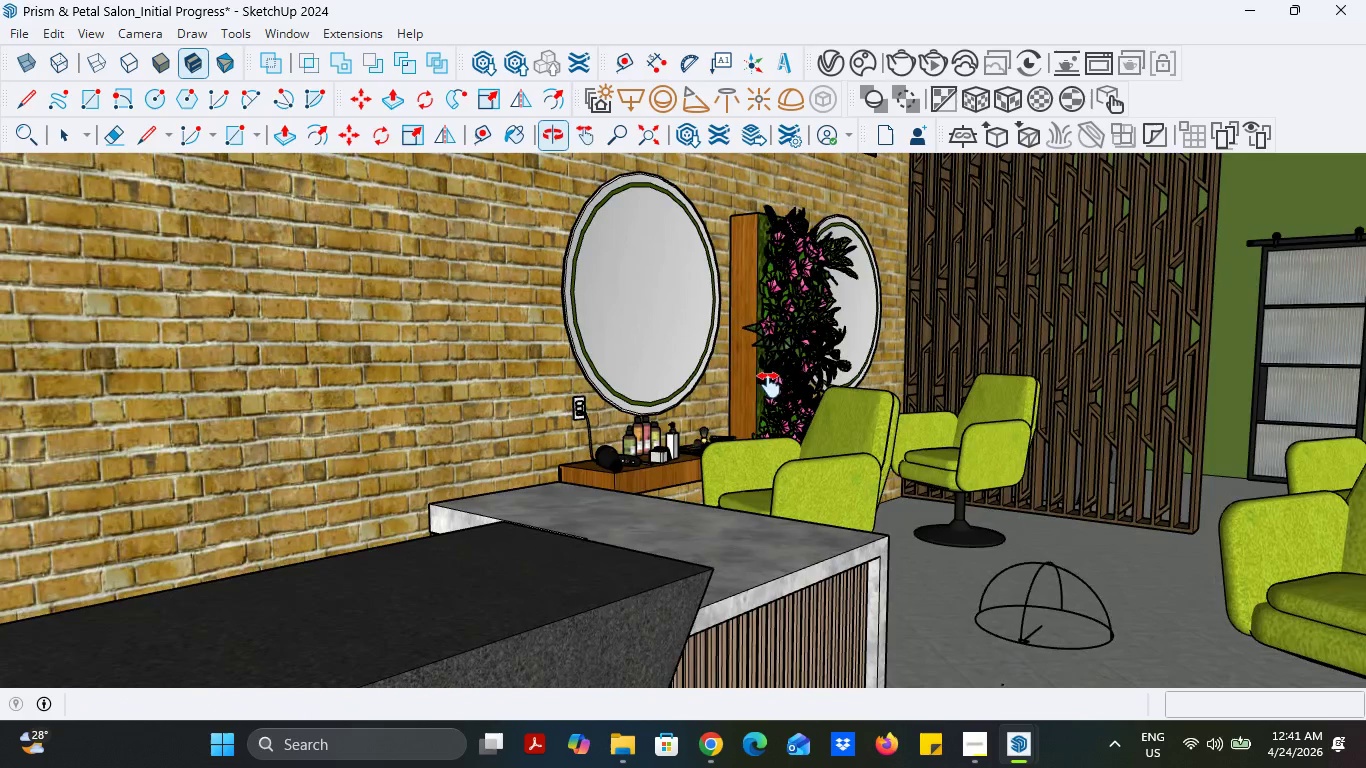 
left_click_drag(start_coordinate=[850, 312], to_coordinate=[720, 331])
 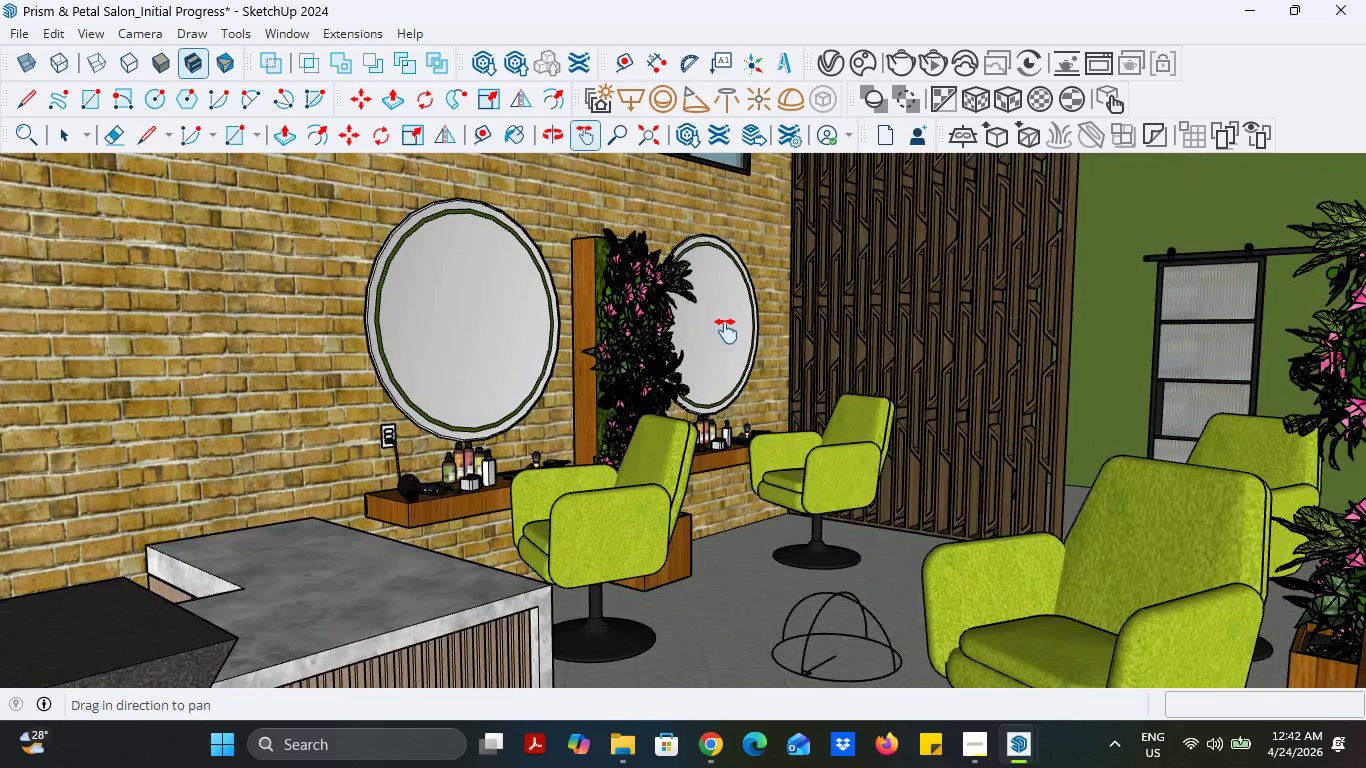 
scroll: coordinate [725, 331], scroll_direction: down, amount: 1.0
 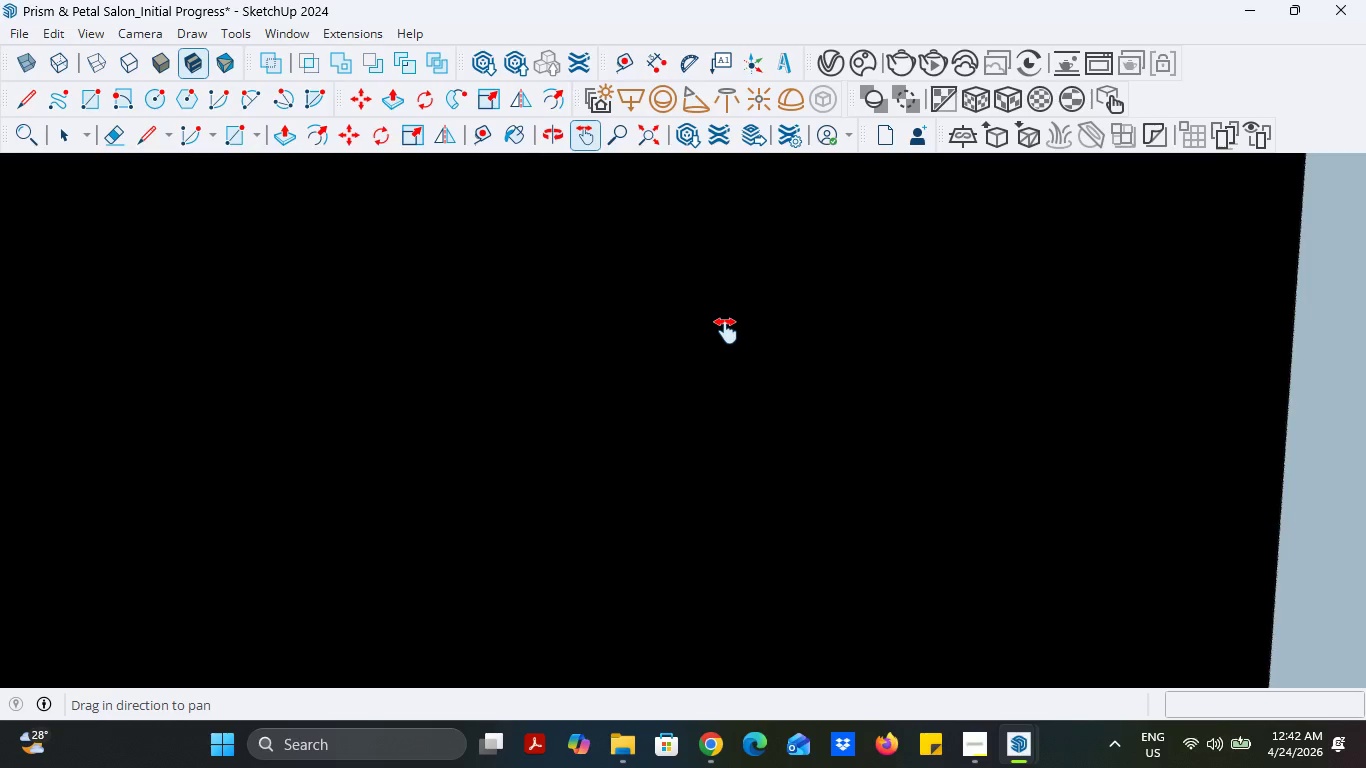 
left_click_drag(start_coordinate=[619, 322], to_coordinate=[1188, 417])
 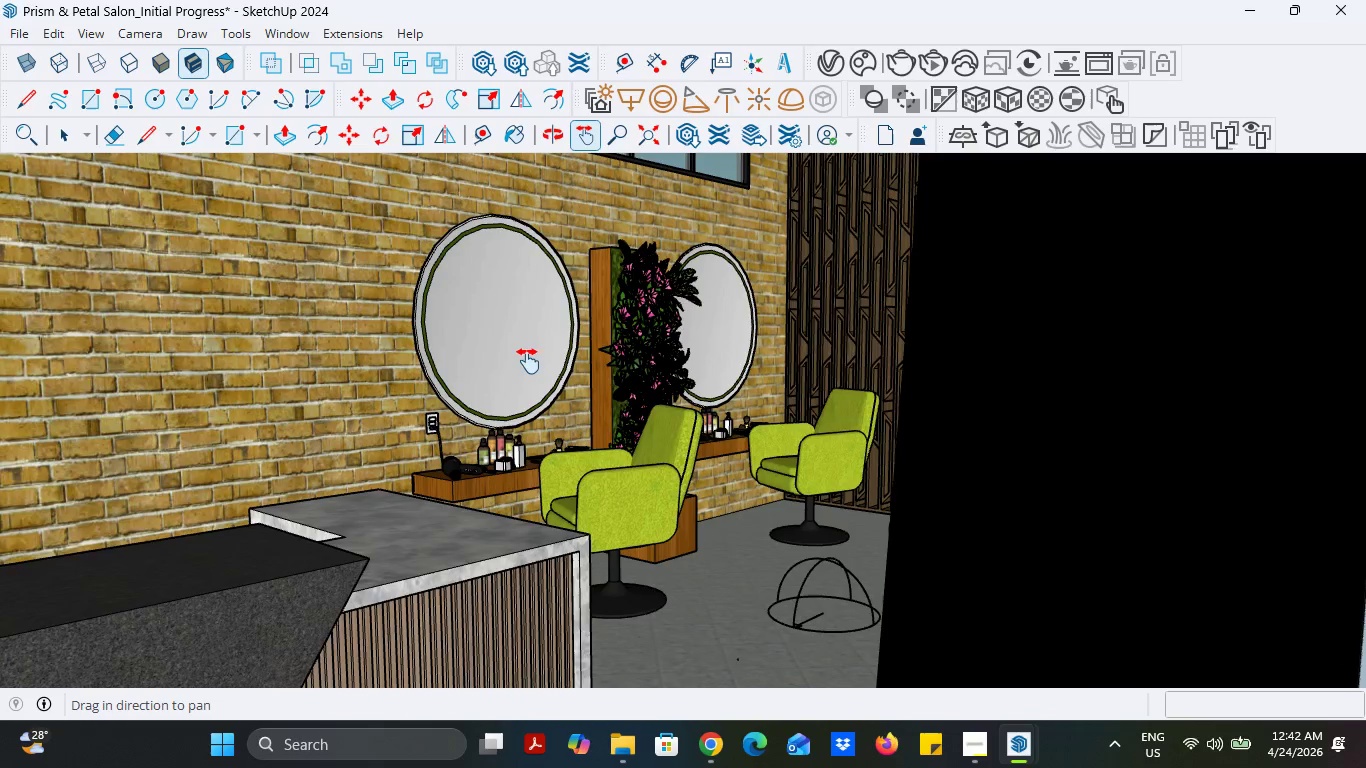 
scroll: coordinate [726, 332], scroll_direction: up, amount: 7.0
 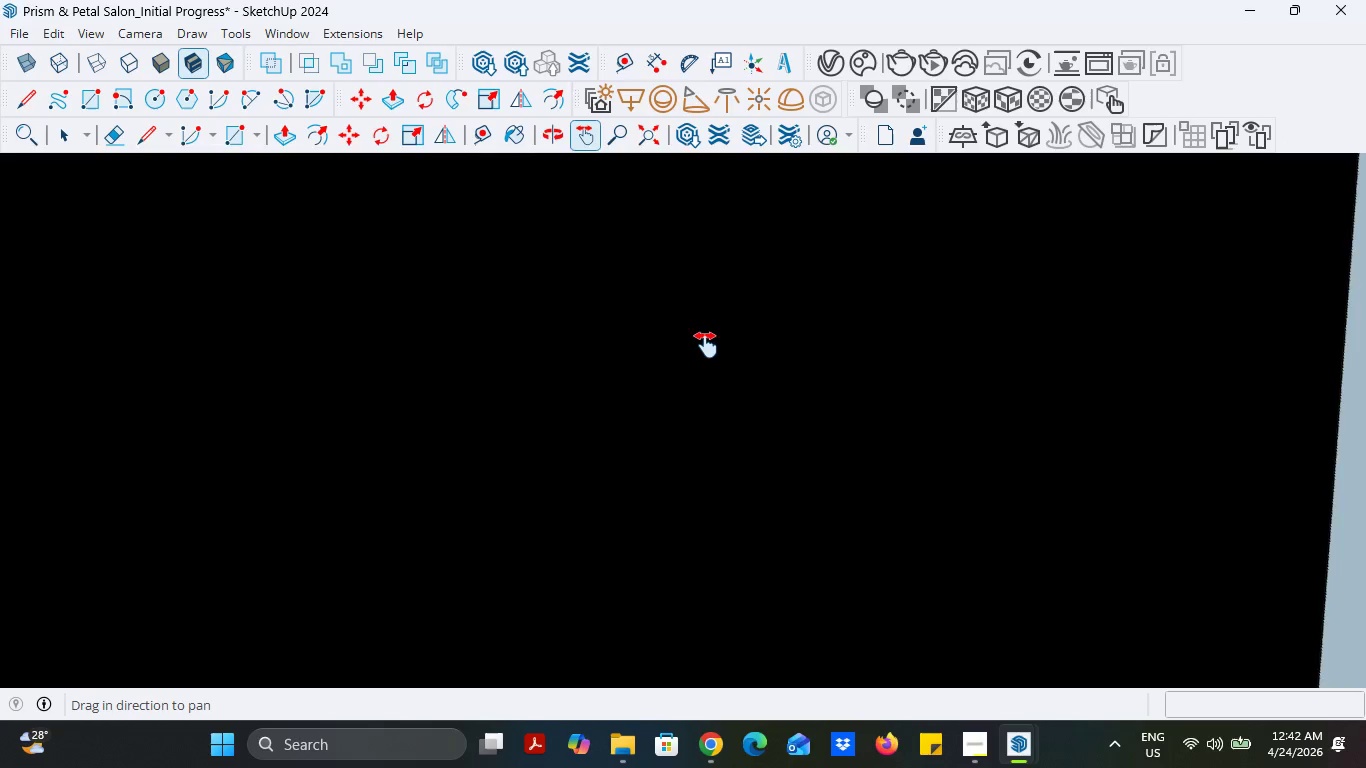 
left_click_drag(start_coordinate=[522, 361], to_coordinate=[645, 386])
 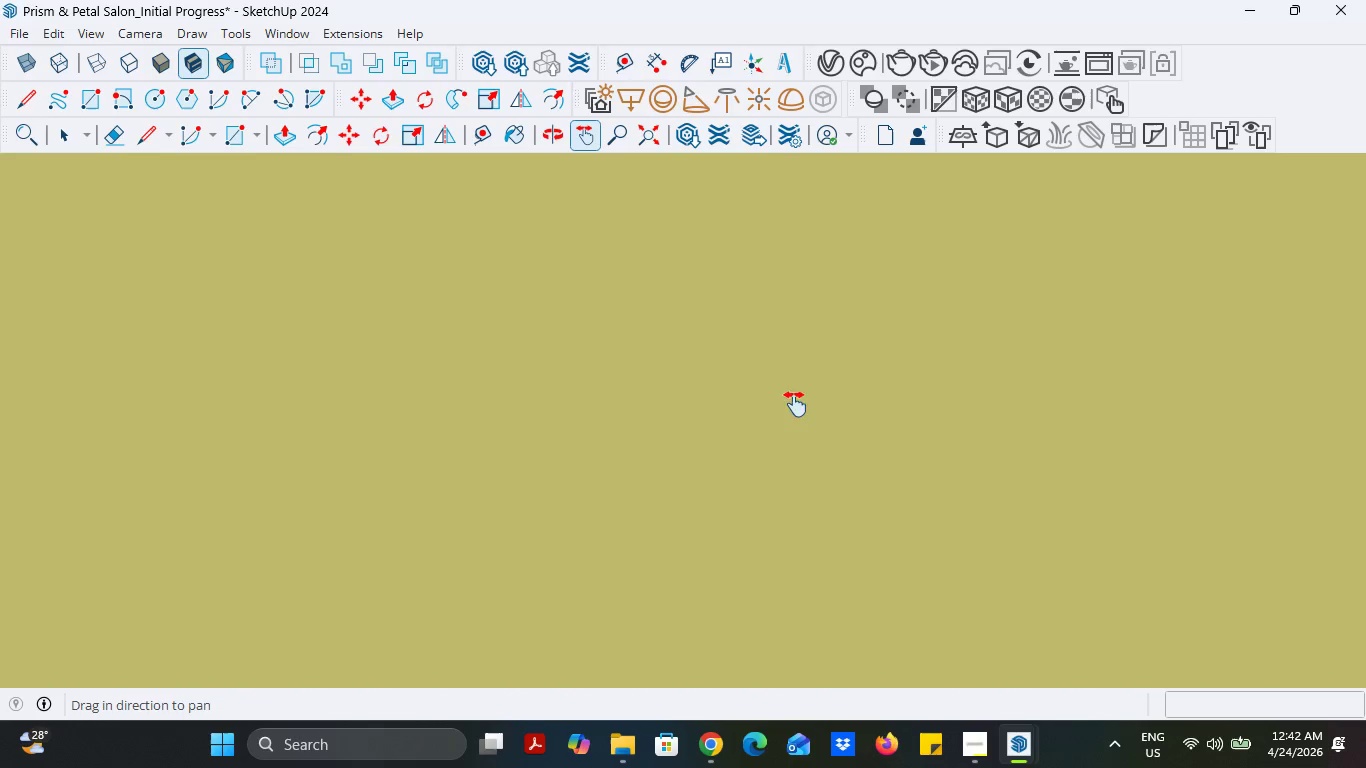 
left_click_drag(start_coordinate=[799, 404], to_coordinate=[328, 370])
 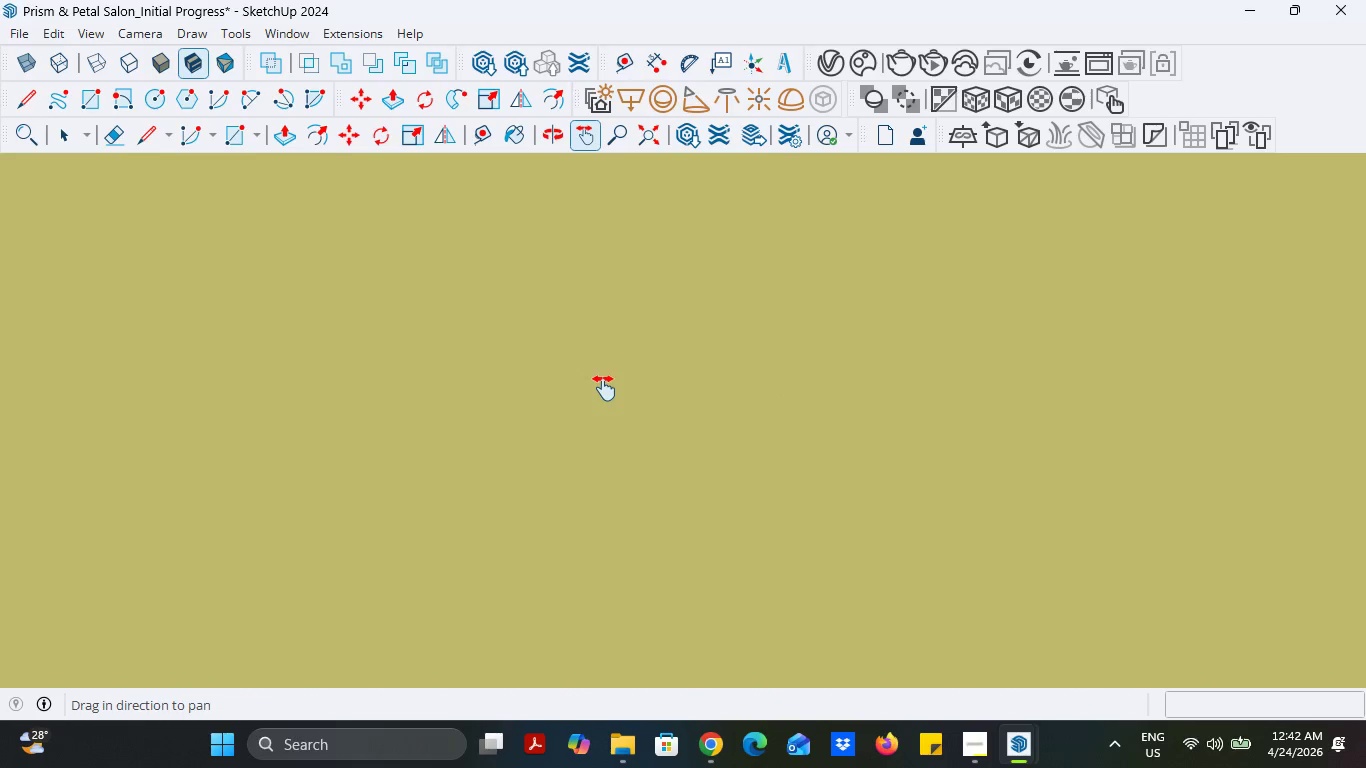 
scroll: coordinate [612, 390], scroll_direction: up, amount: 65.0
 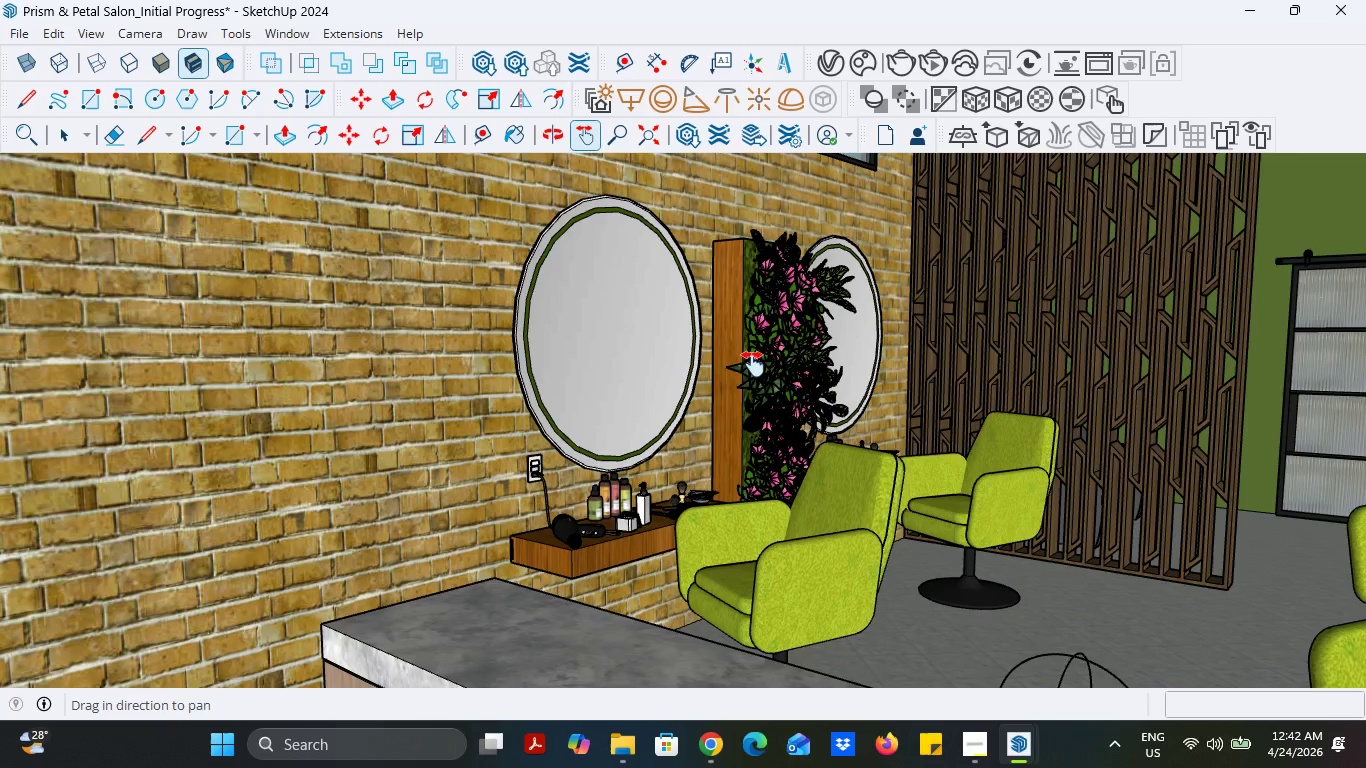 
left_click_drag(start_coordinate=[753, 364], to_coordinate=[526, 317])
 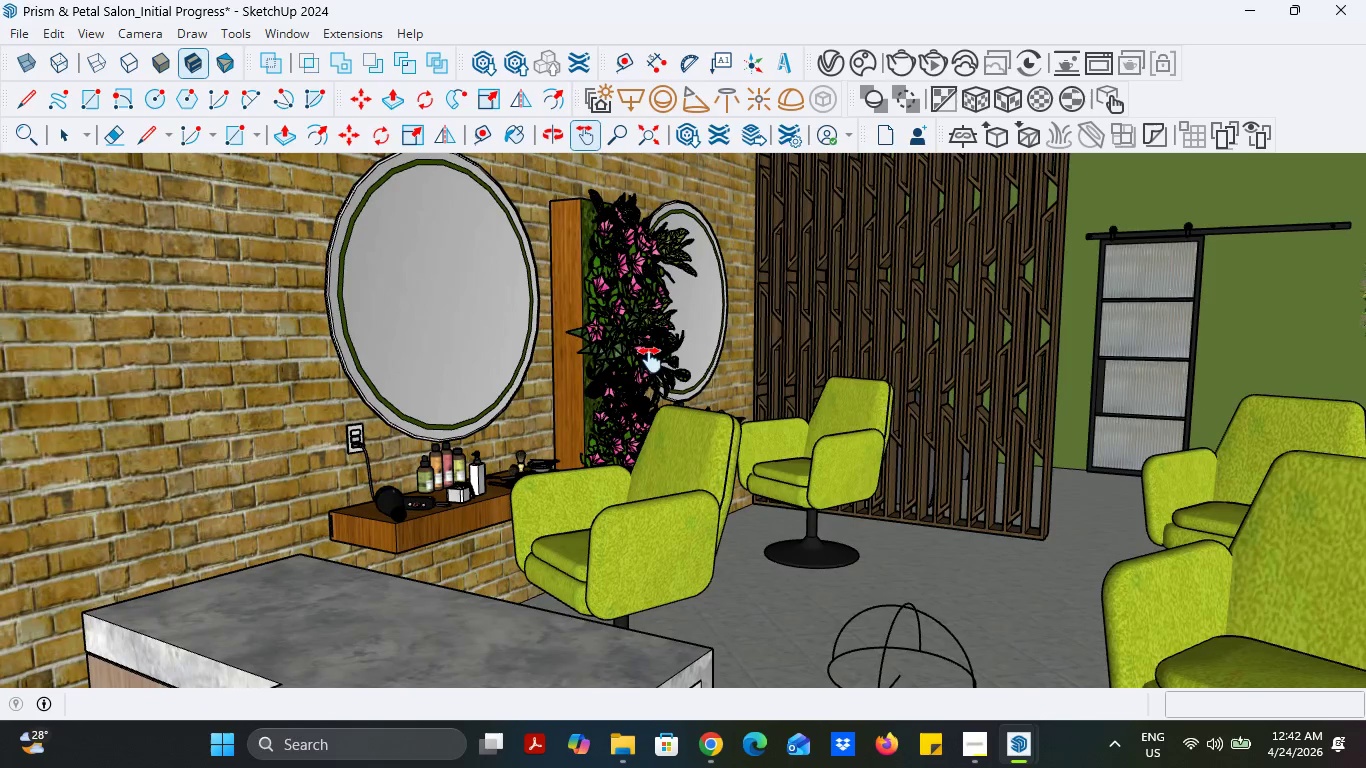 
left_click_drag(start_coordinate=[860, 332], to_coordinate=[780, 337])
 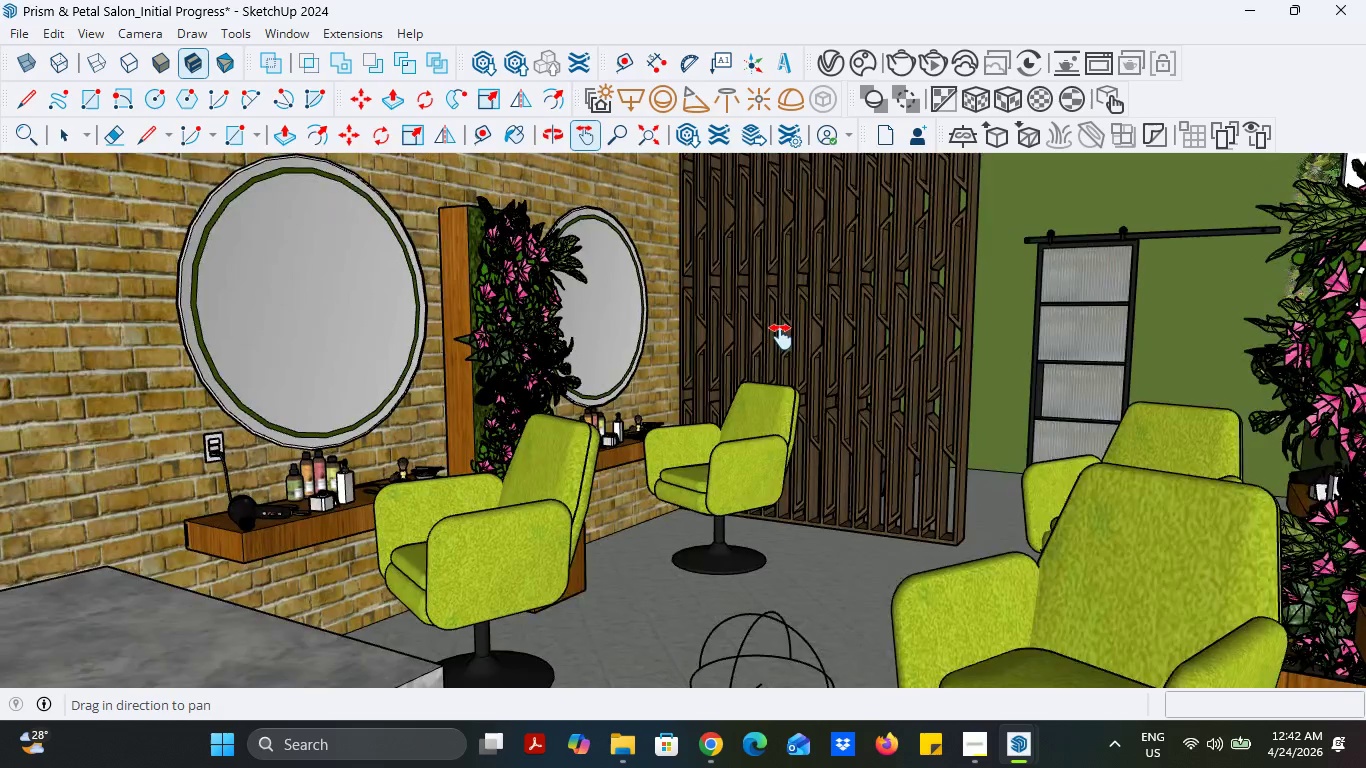 
scroll: coordinate [782, 337], scroll_direction: down, amount: 2.0
 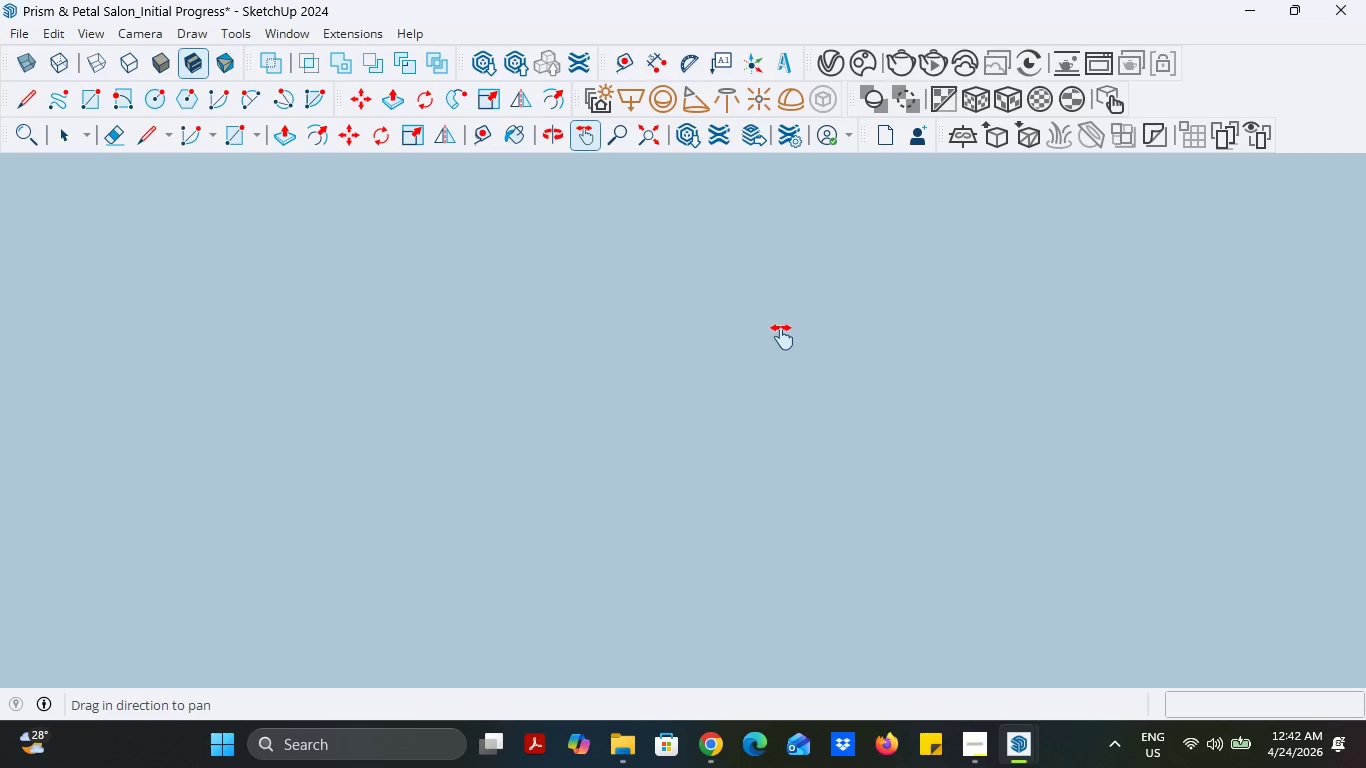 
scroll: coordinate [788, 337], scroll_direction: up, amount: 38.0
 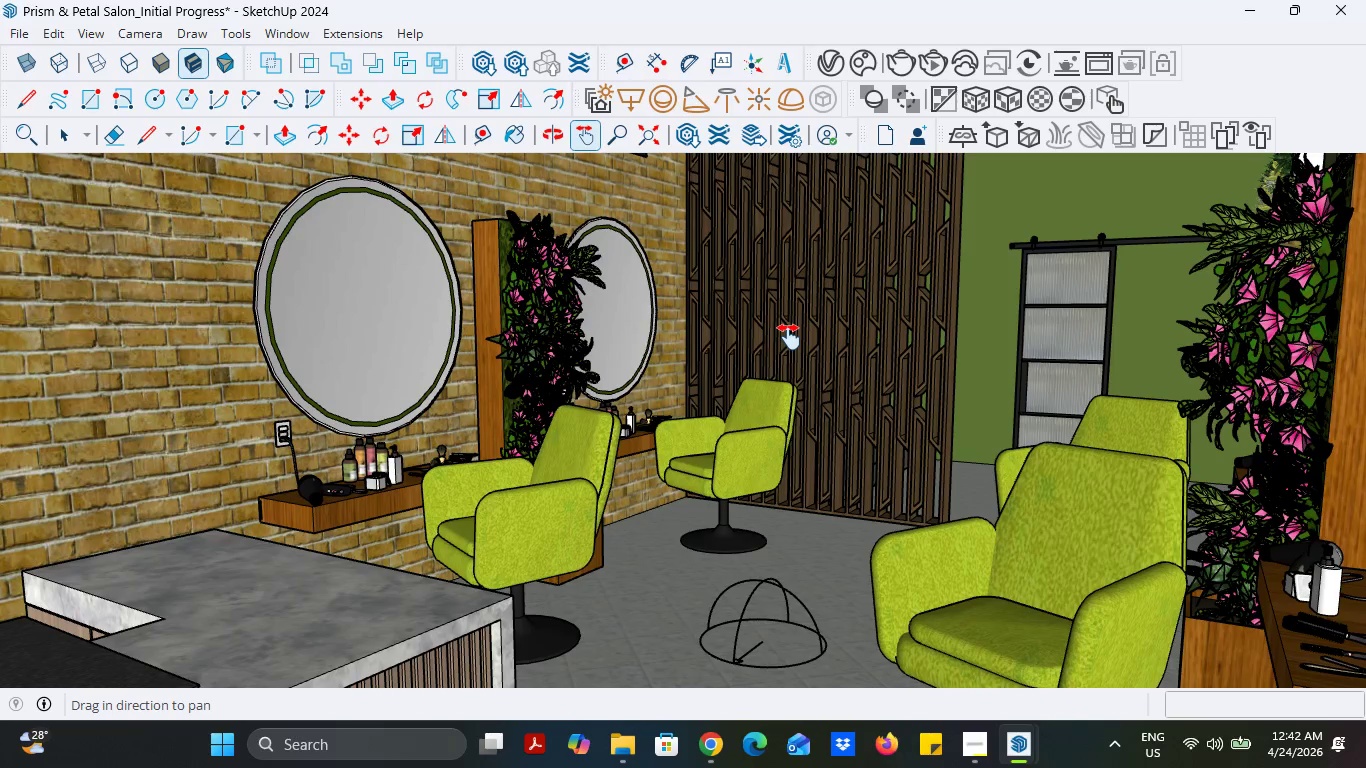 
left_click_drag(start_coordinate=[789, 337], to_coordinate=[723, 336])
 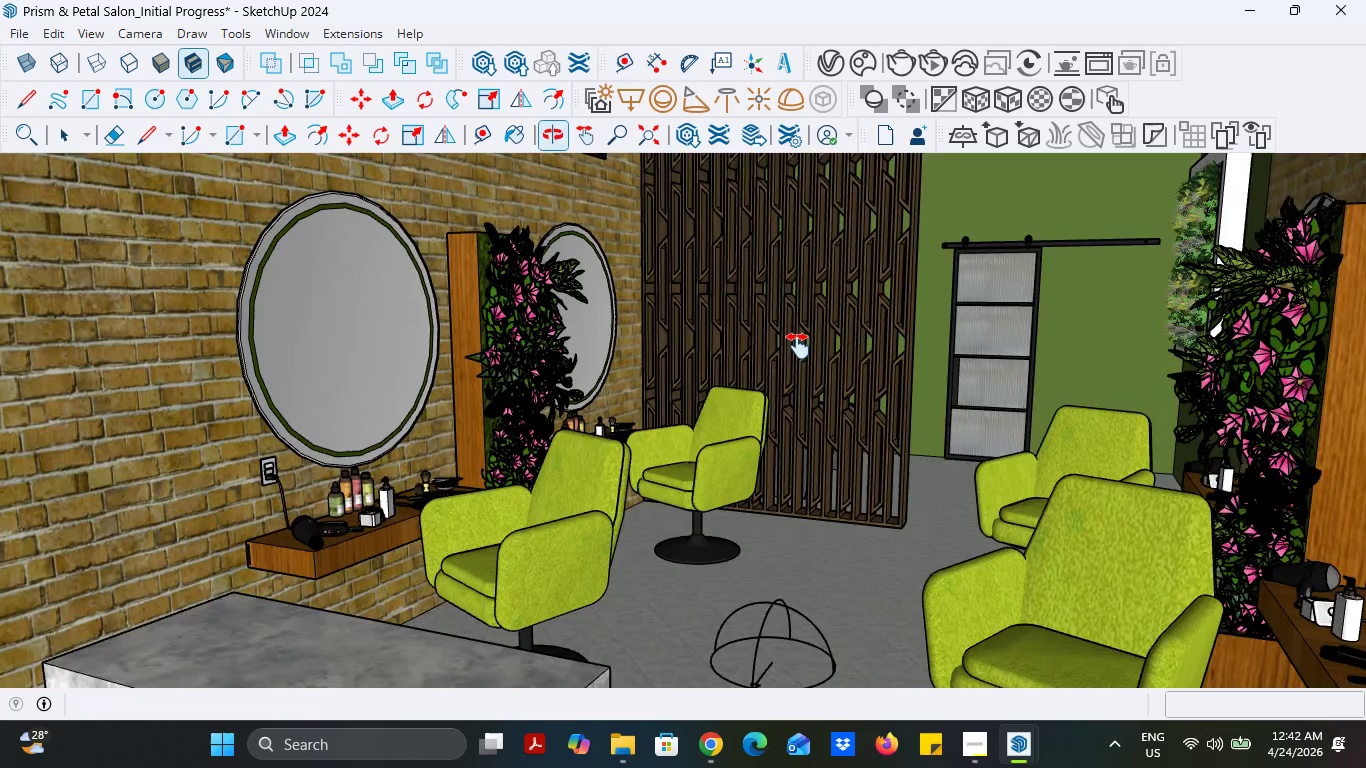 
left_click_drag(start_coordinate=[796, 335], to_coordinate=[698, 296])
 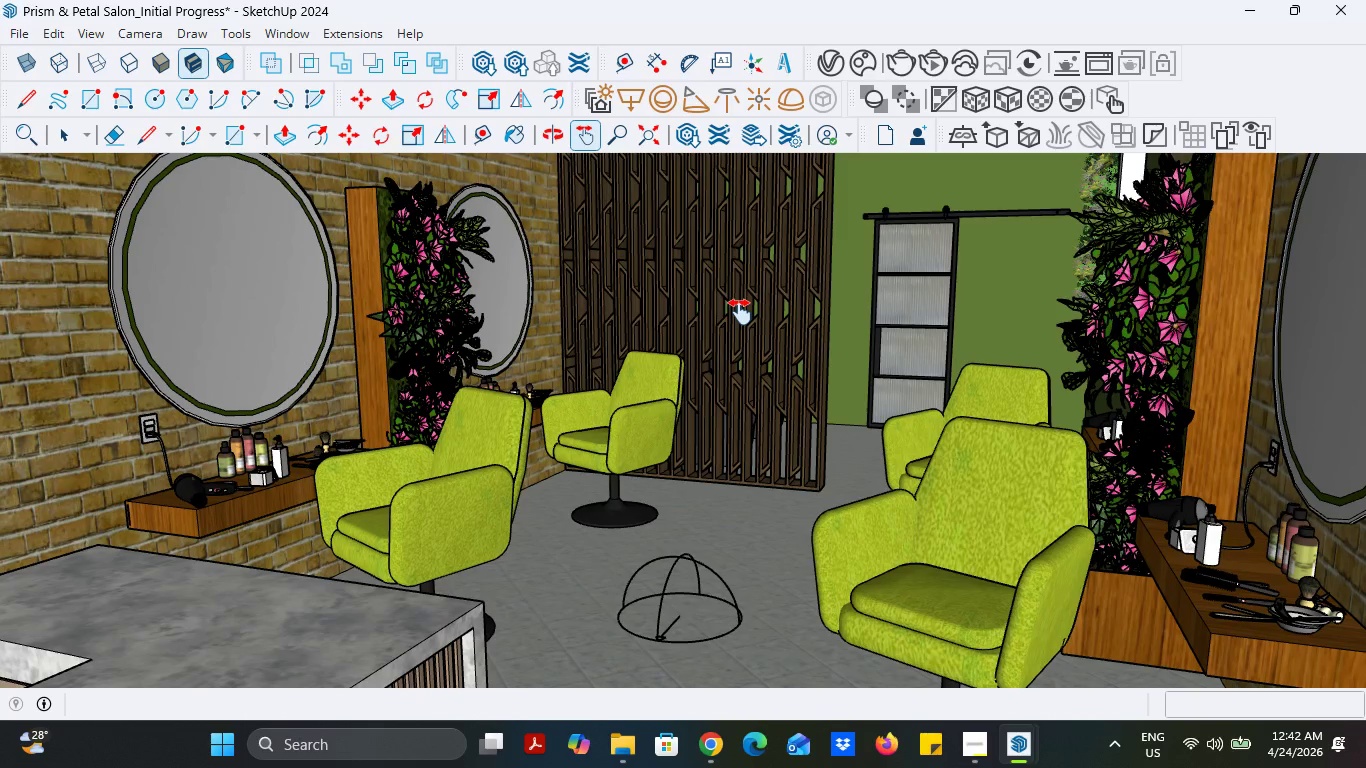 
left_click_drag(start_coordinate=[796, 329], to_coordinate=[773, 348])
 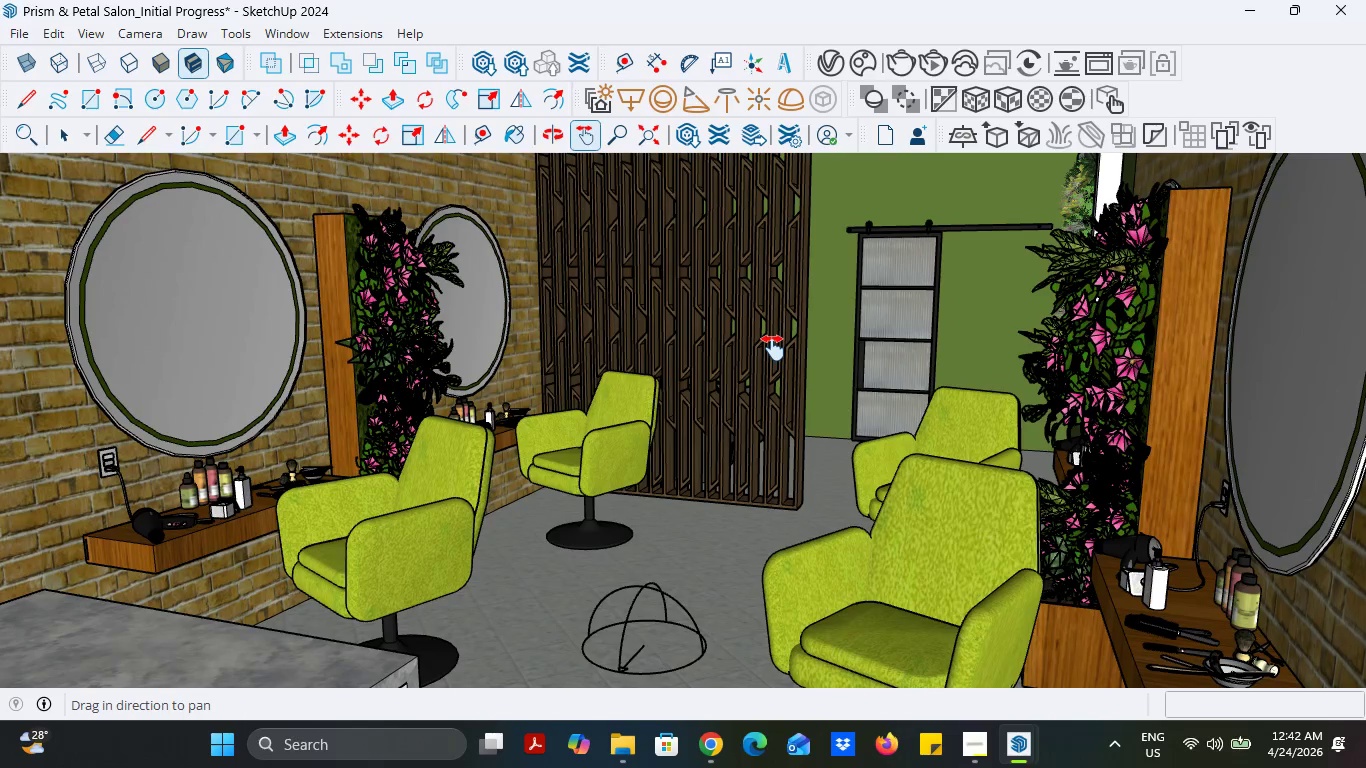 
scroll: coordinate [773, 348], scroll_direction: down, amount: 1.0
 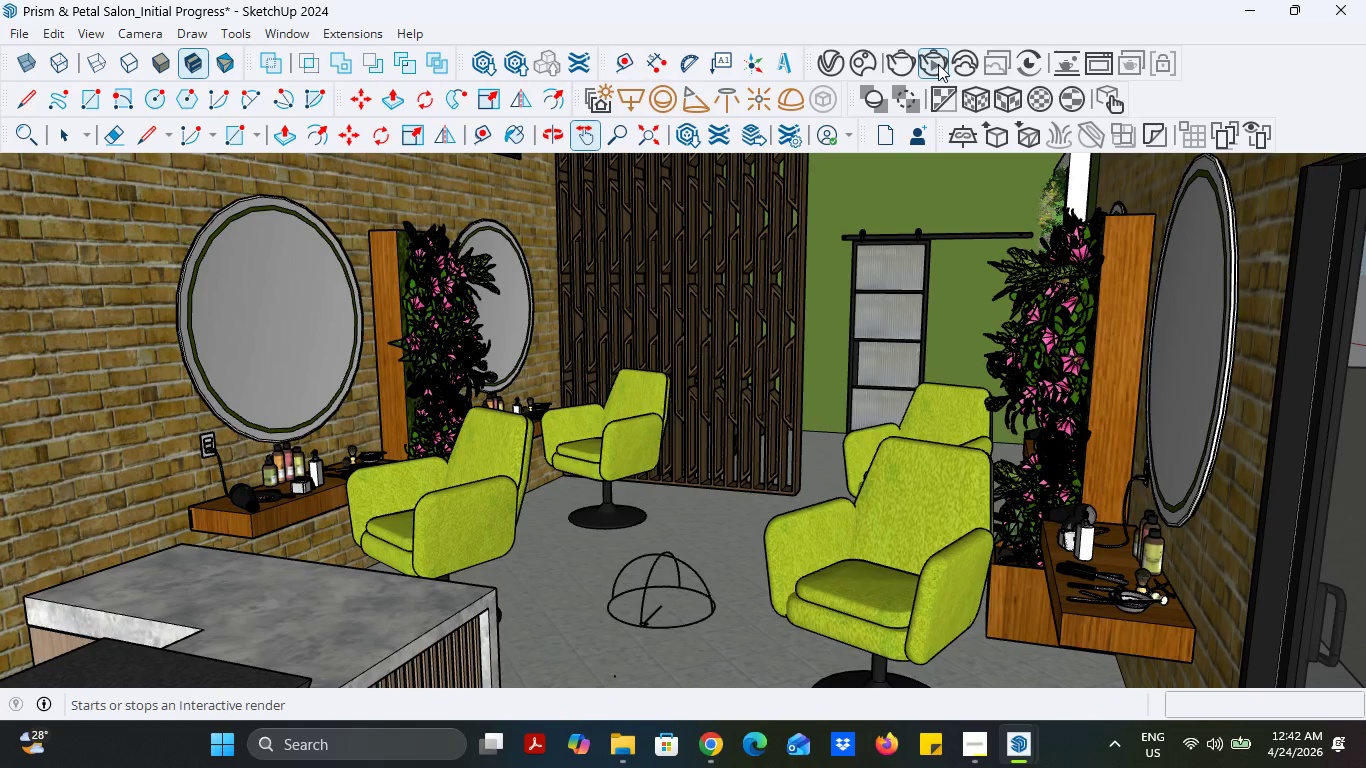 
left_click([910, 64])
 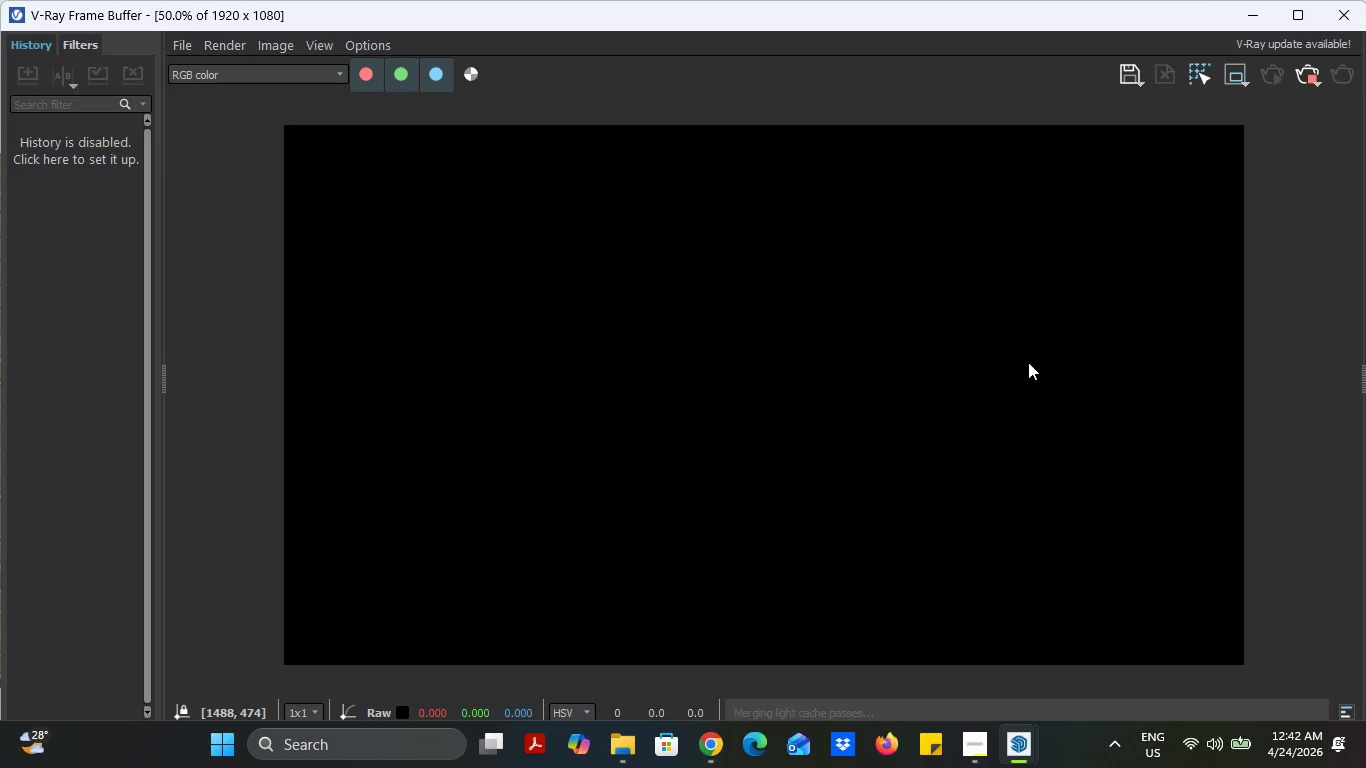 
wait(20.86)
 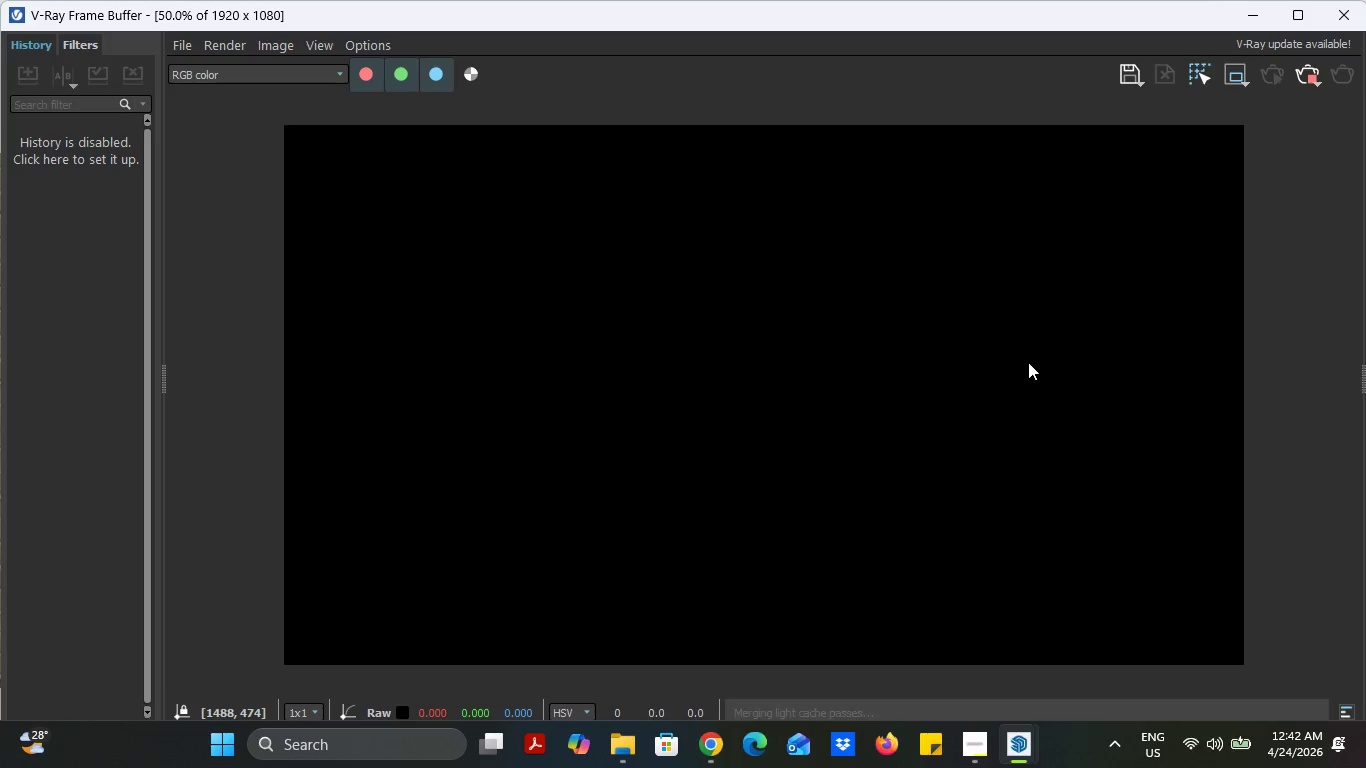 
left_click([1301, 67])
 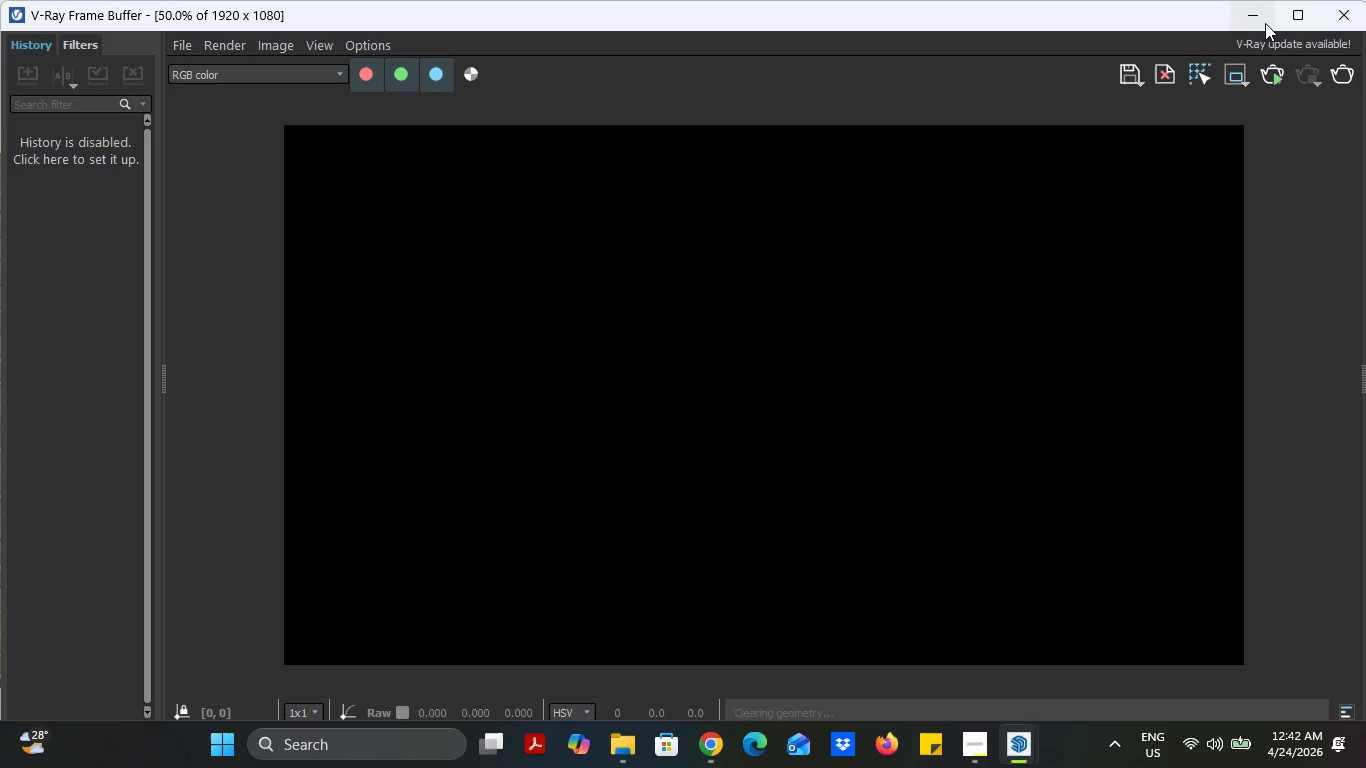 
left_click([1263, 21])
 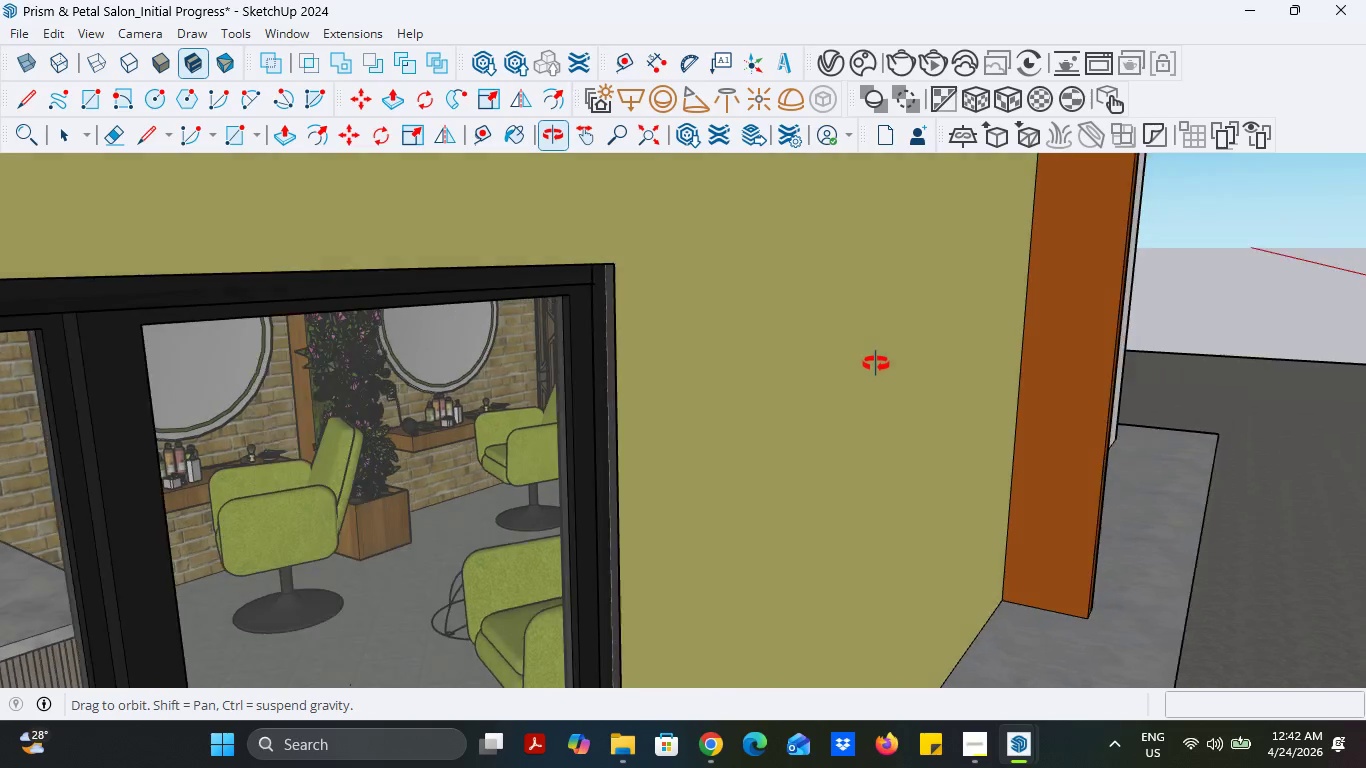 
scroll: coordinate [936, 398], scroll_direction: down, amount: 8.0
 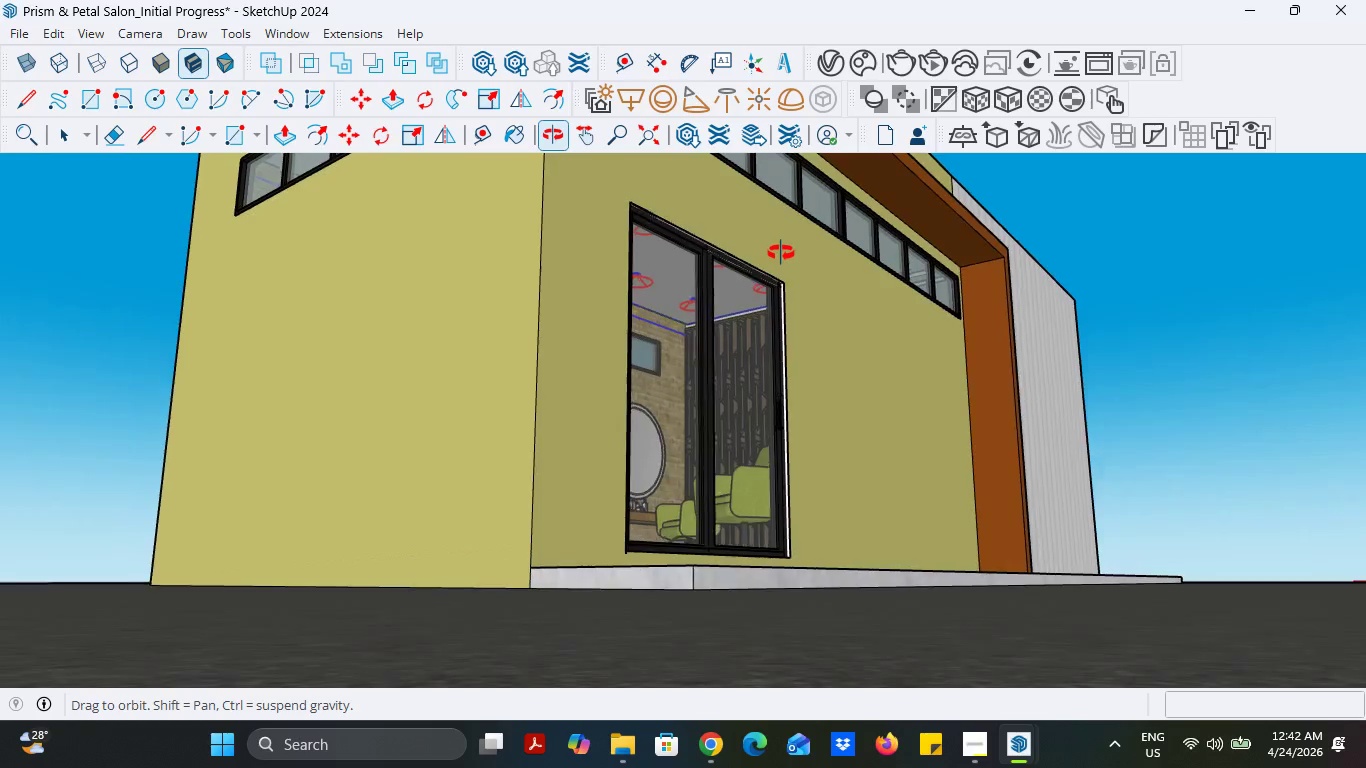 
scroll: coordinate [721, 251], scroll_direction: up, amount: 5.0
 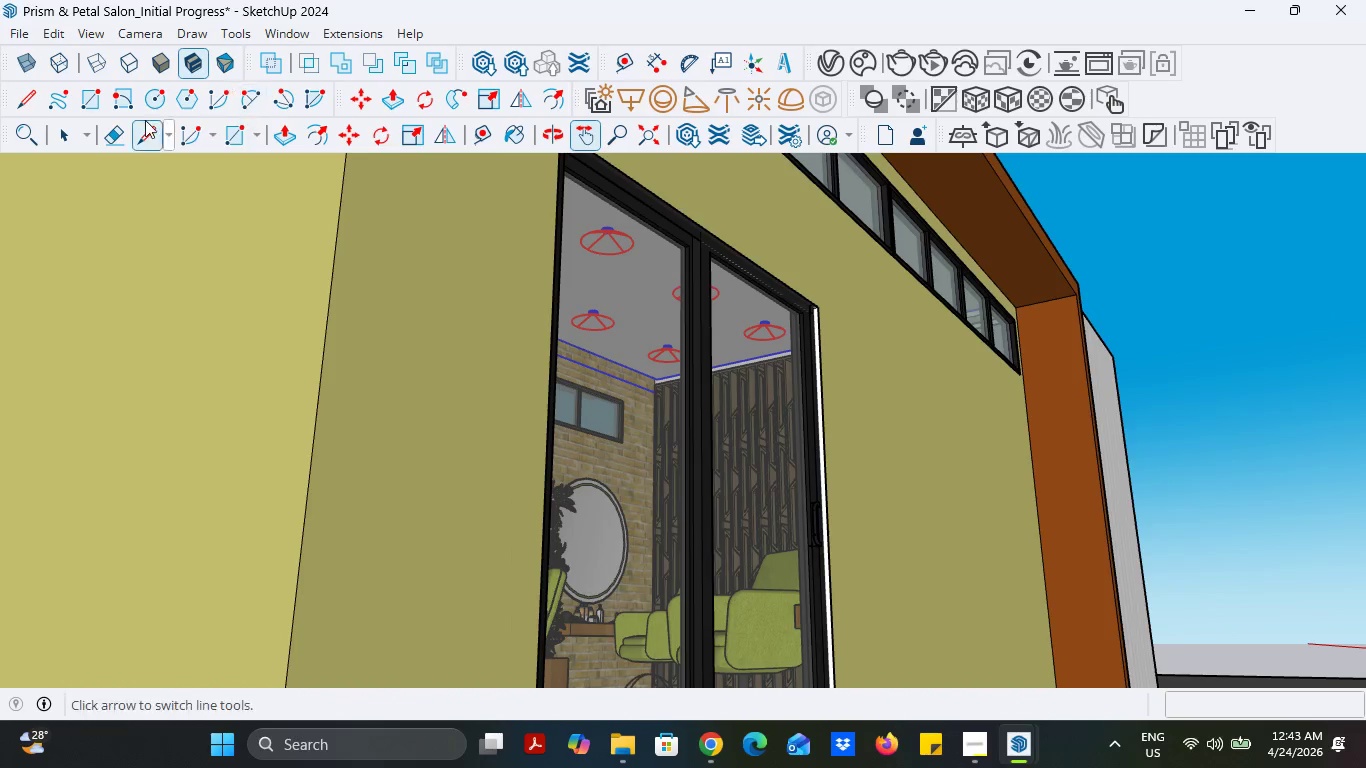 
left_click([76, 148])
 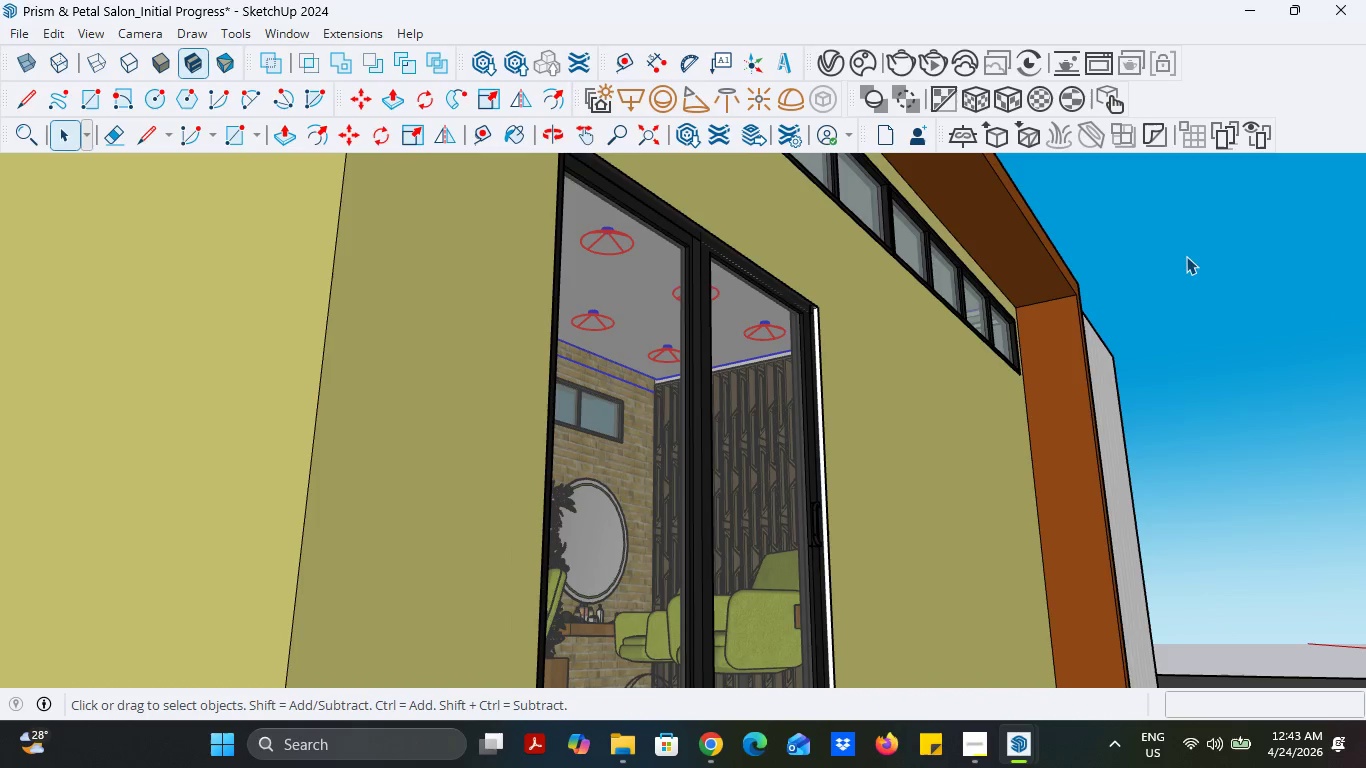 
left_click([1195, 254])
 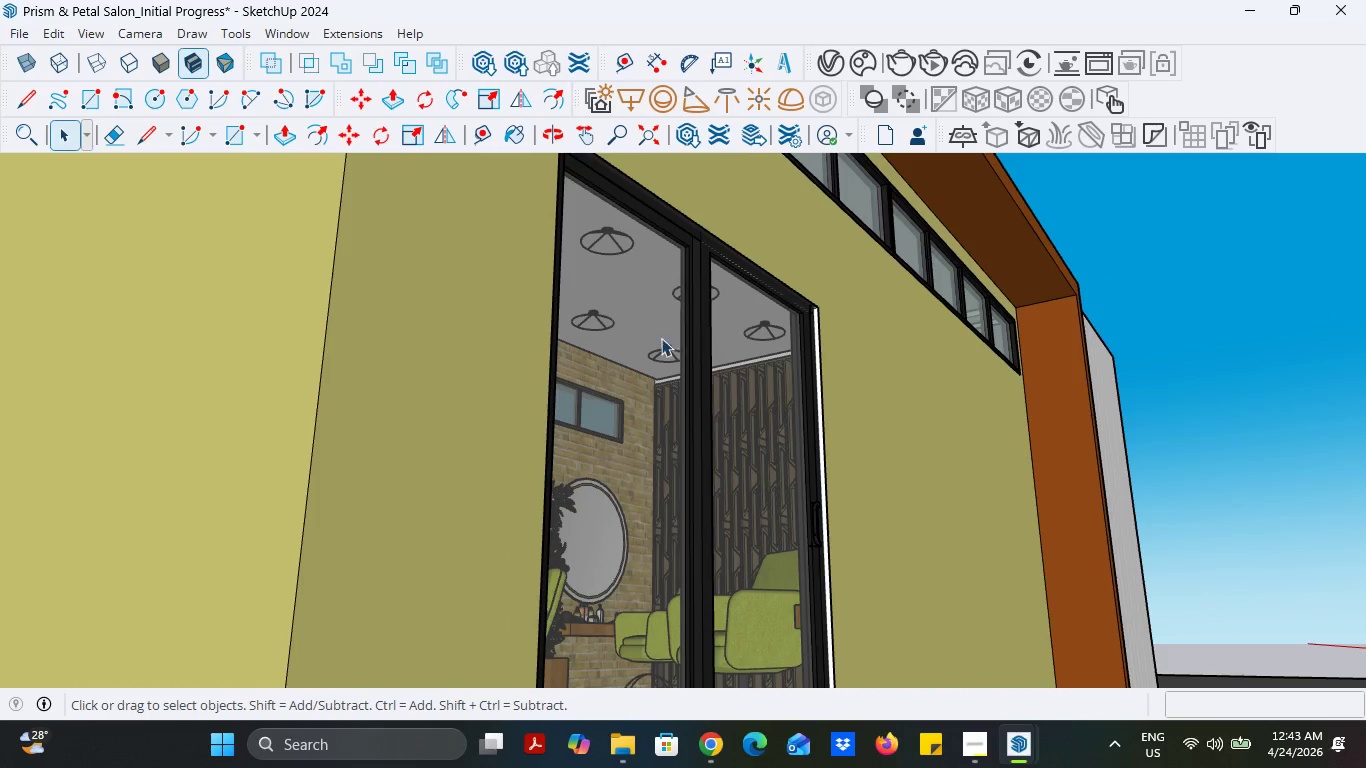 
scroll: coordinate [704, 282], scroll_direction: up, amount: 74.0
 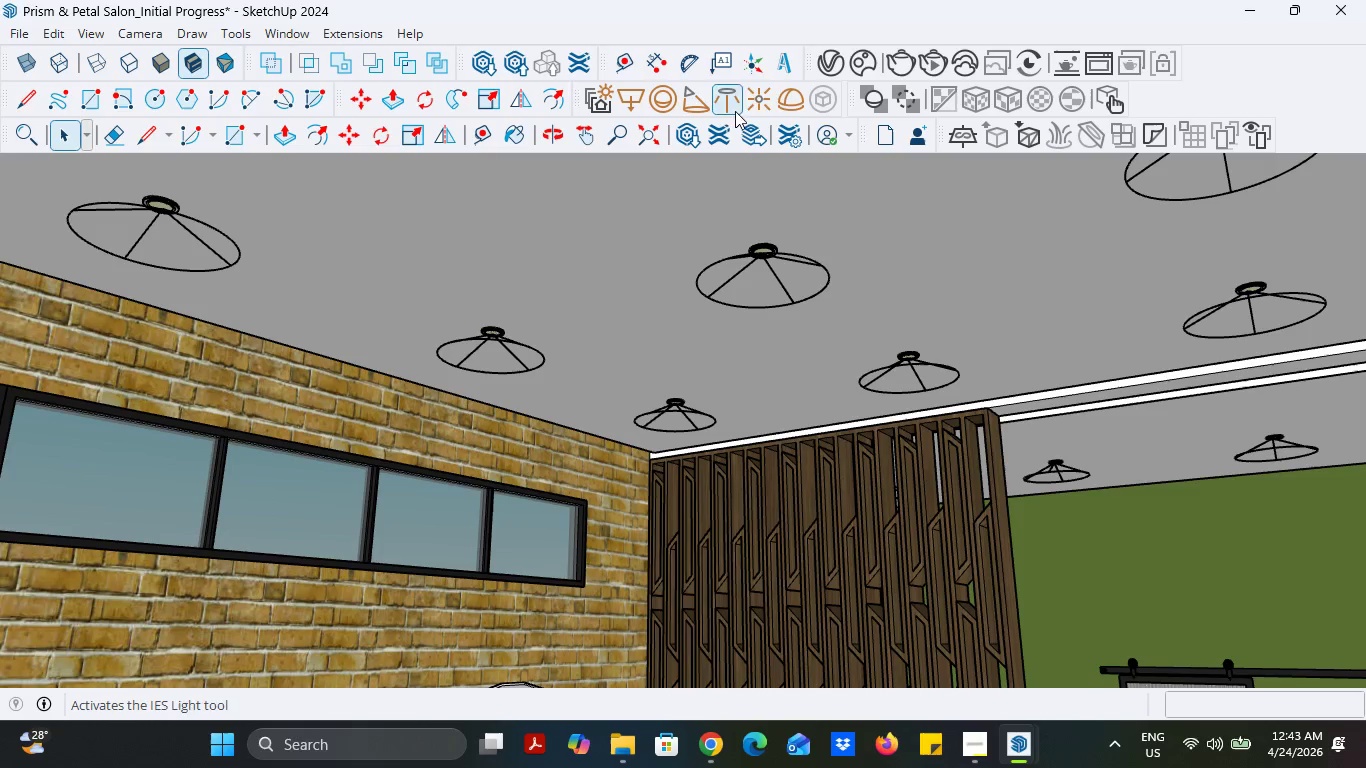 
left_click([904, 59])
 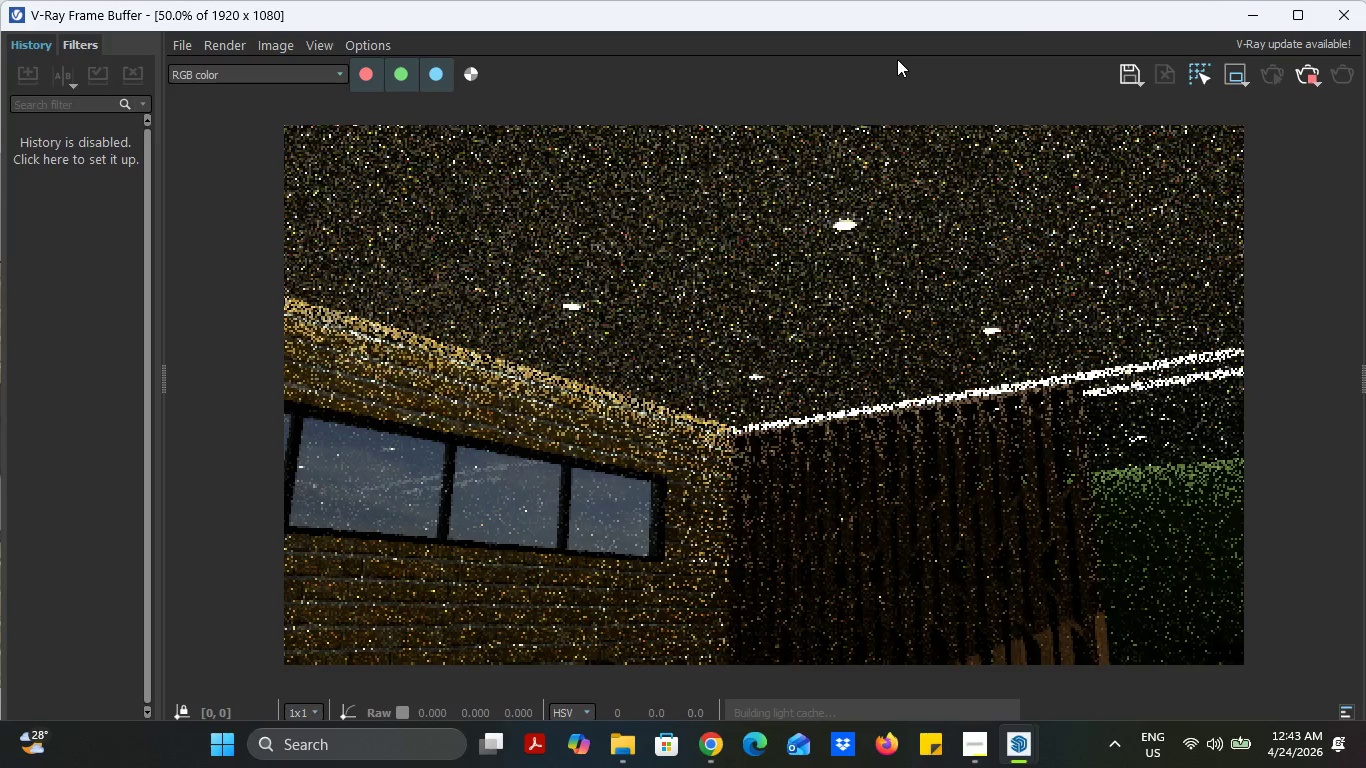 
wait(19.42)
 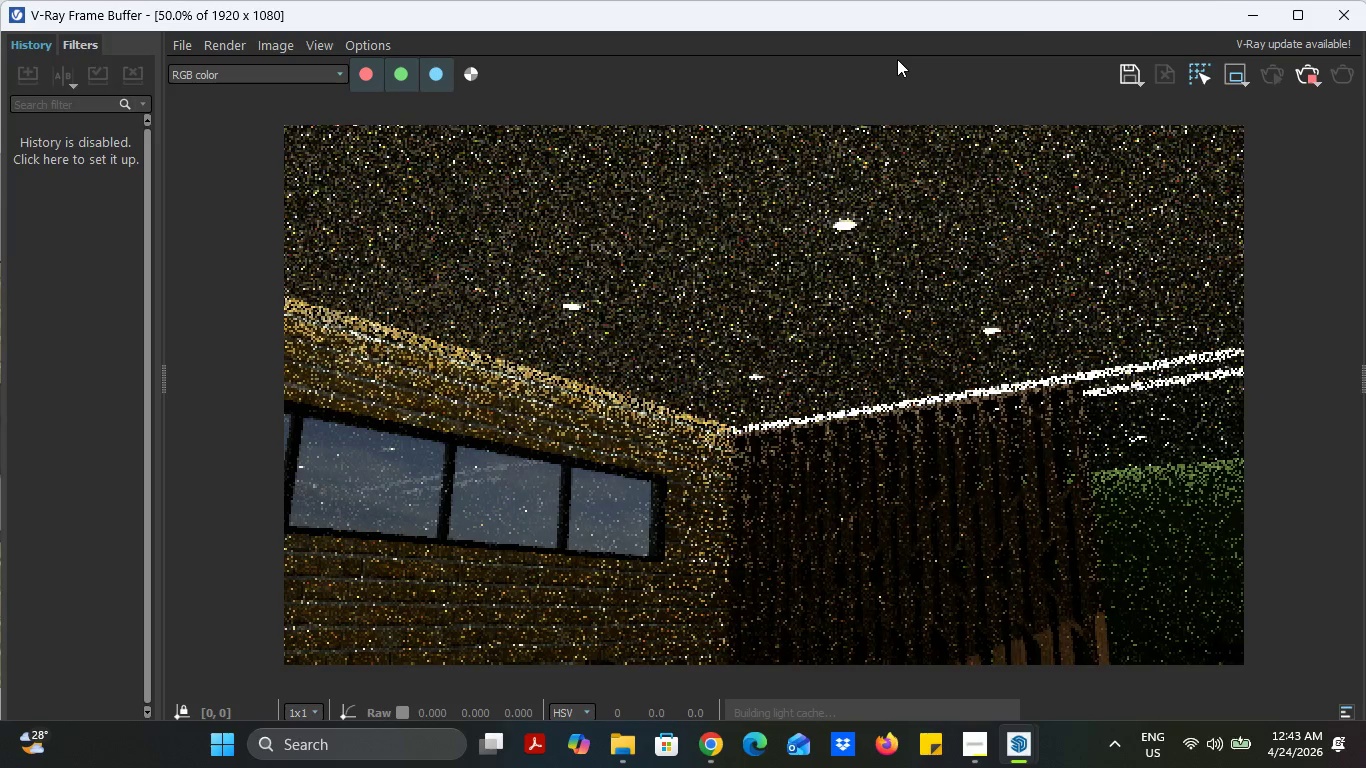 
left_click([1316, 82])
 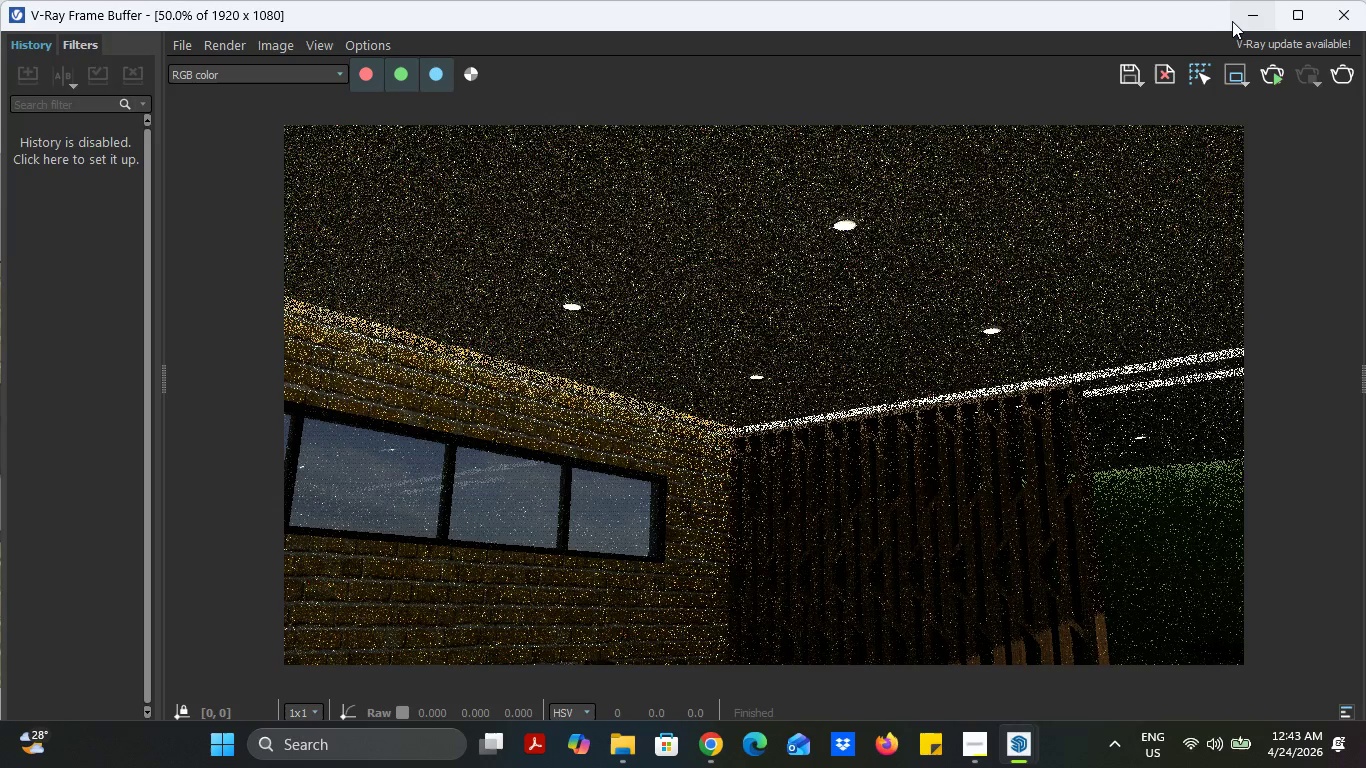 
left_click([1237, 19])
 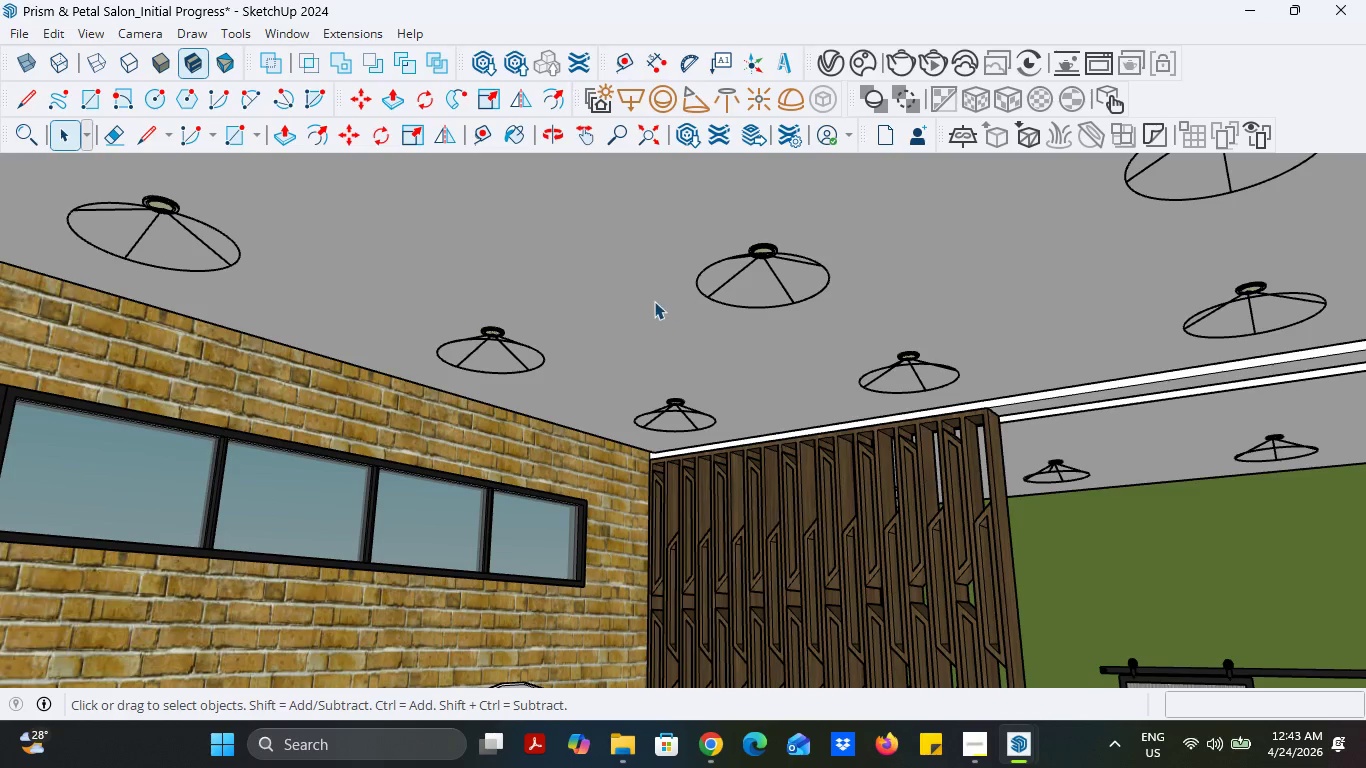 
scroll: coordinate [650, 302], scroll_direction: down, amount: 1.0
 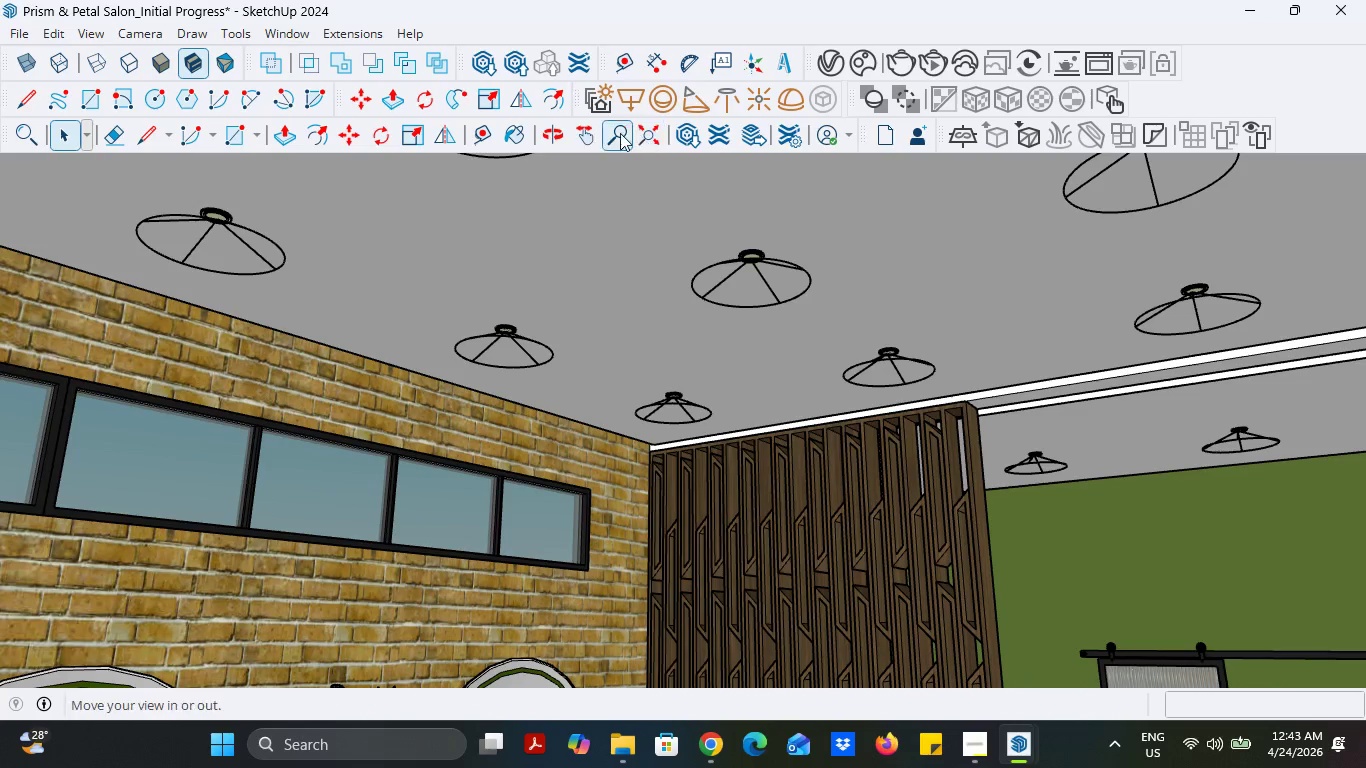 
left_click([591, 146])
 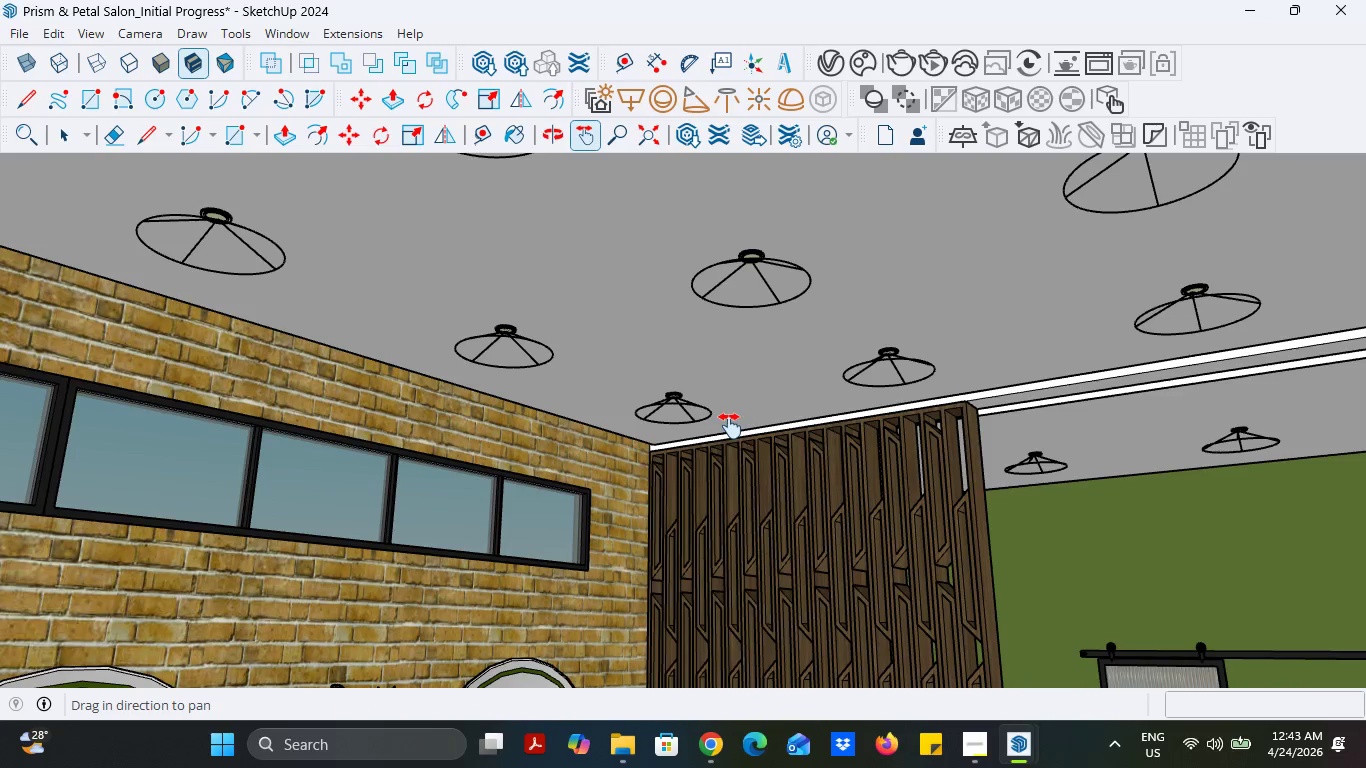 
left_click_drag(start_coordinate=[730, 426], to_coordinate=[697, 282])
 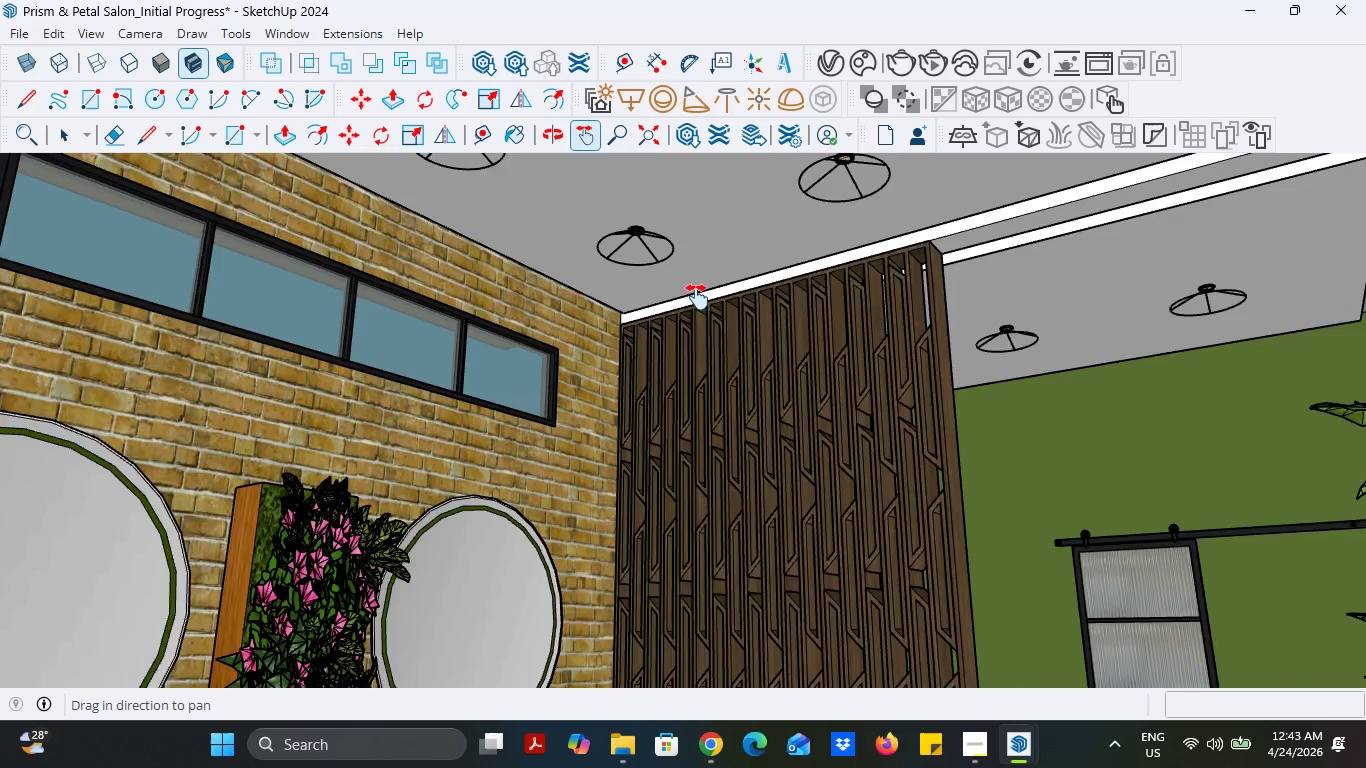 
scroll: coordinate [697, 298], scroll_direction: down, amount: 2.0
 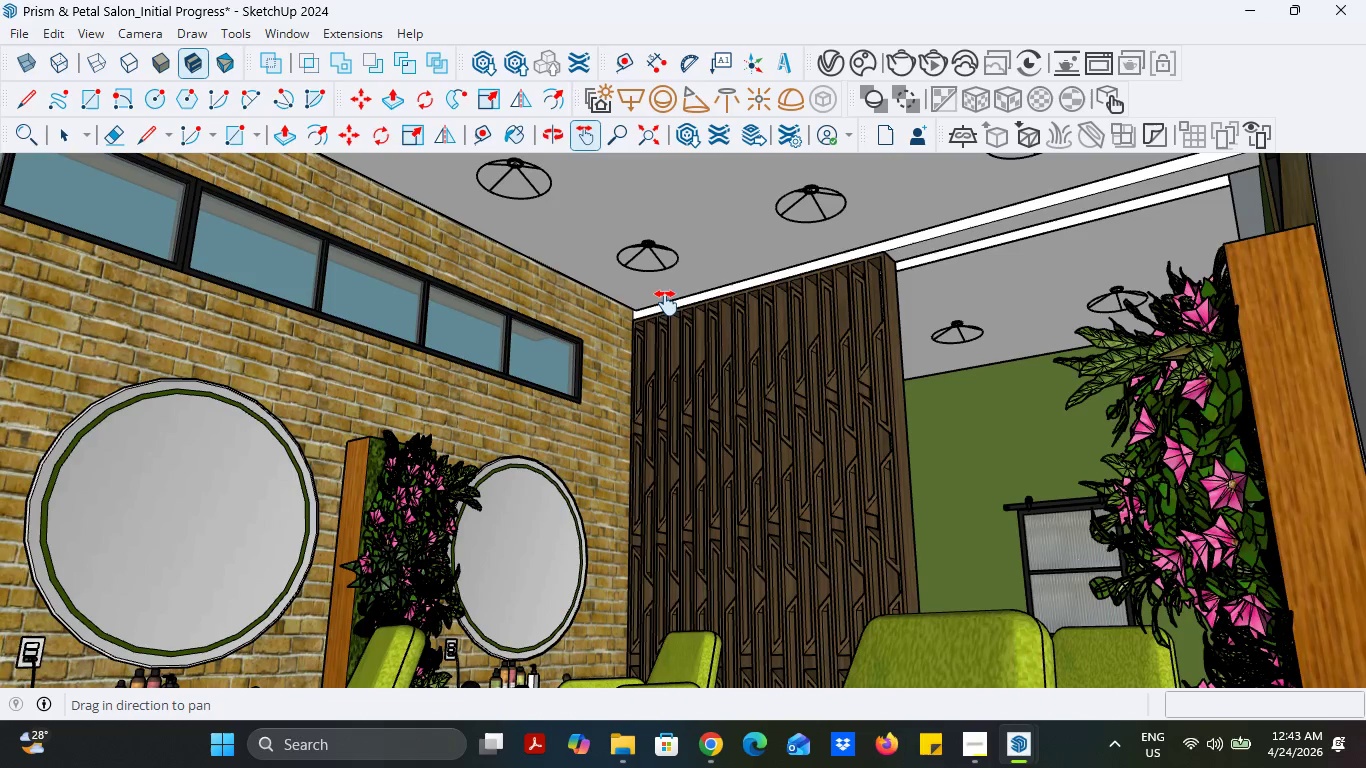 
left_click([666, 303])
 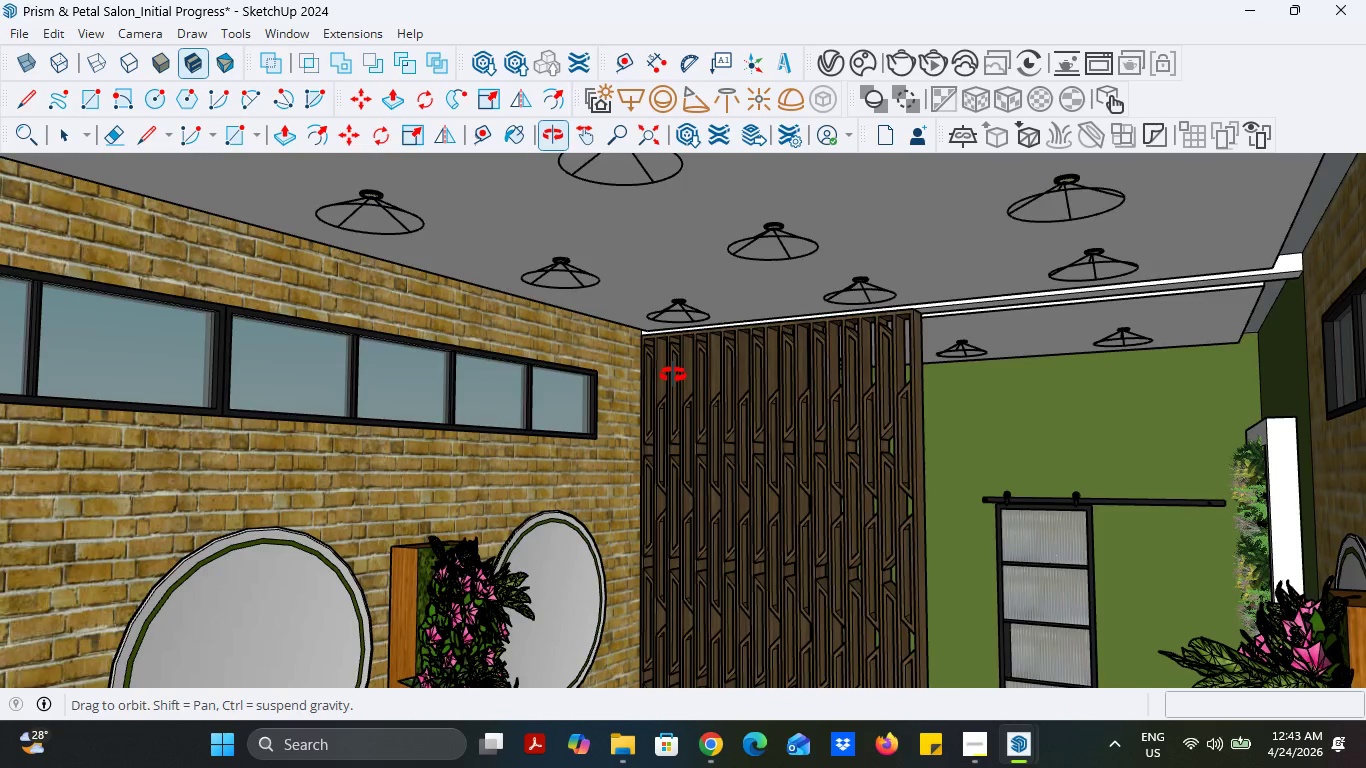 
left_click_drag(start_coordinate=[696, 394], to_coordinate=[654, 265])
 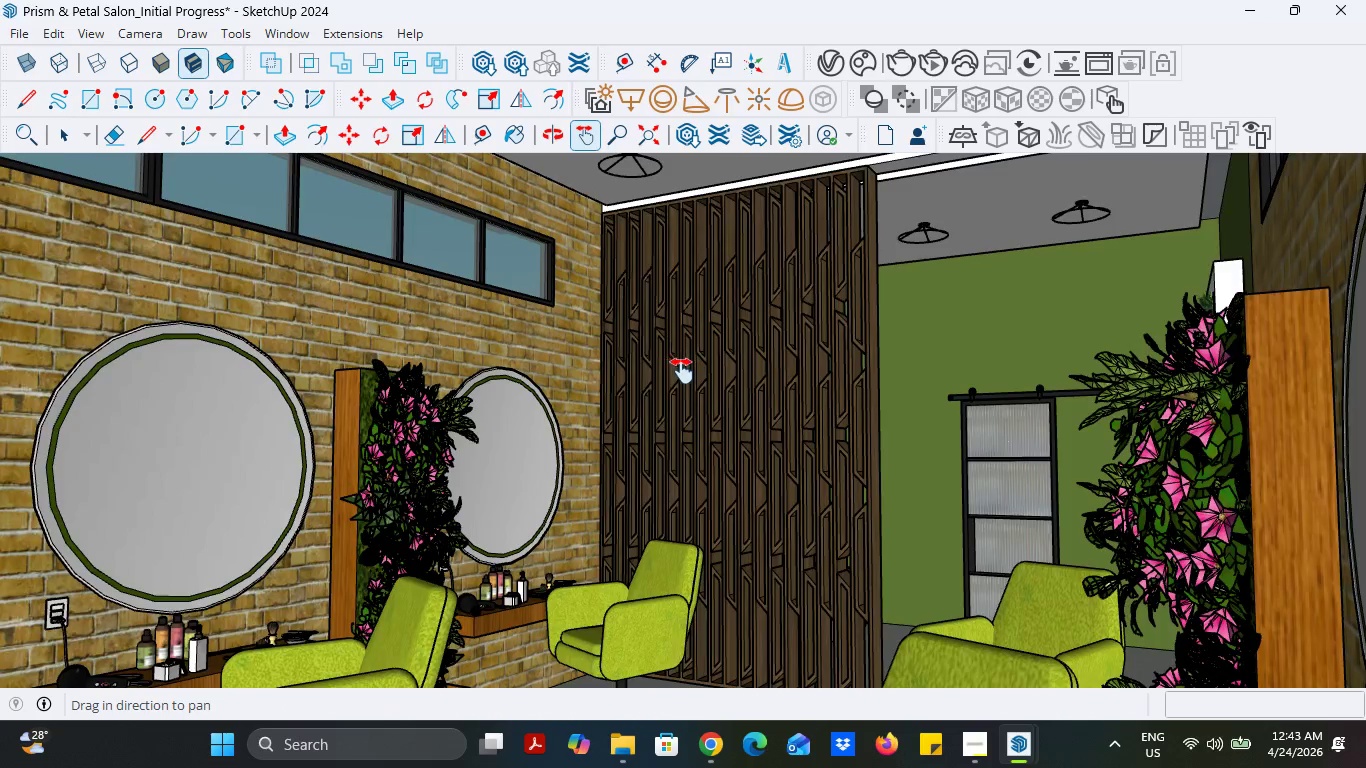 
scroll: coordinate [681, 368], scroll_direction: down, amount: 1.0
 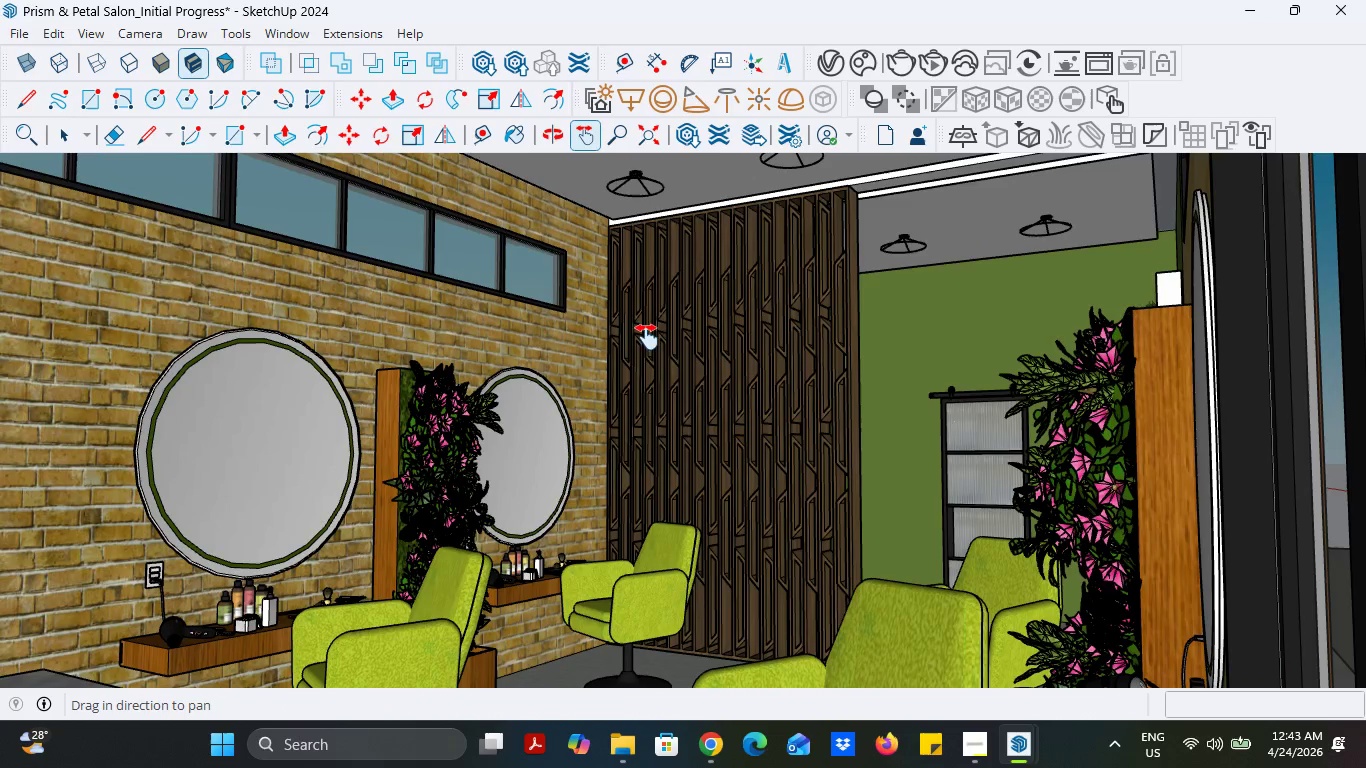 
left_click_drag(start_coordinate=[647, 338], to_coordinate=[672, 361])
 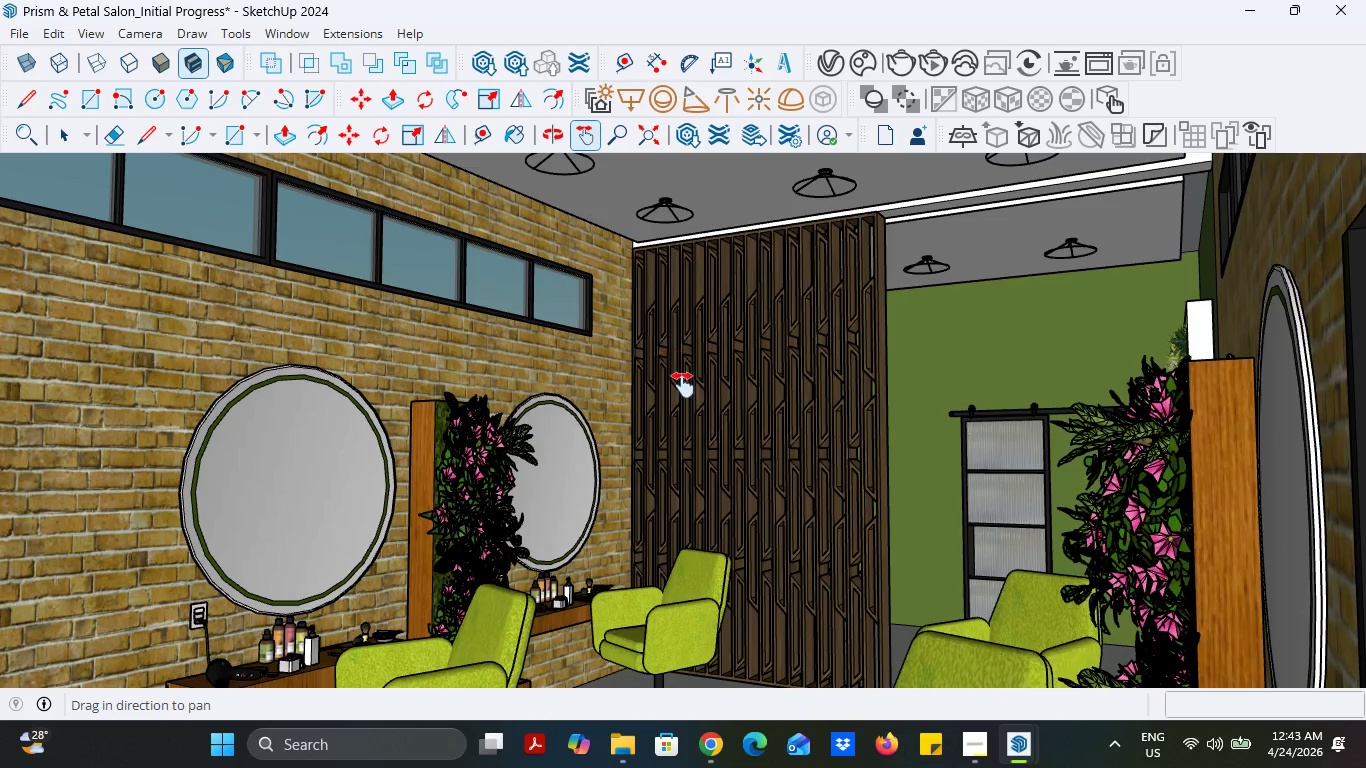 
left_click_drag(start_coordinate=[685, 393], to_coordinate=[685, 355])
 